 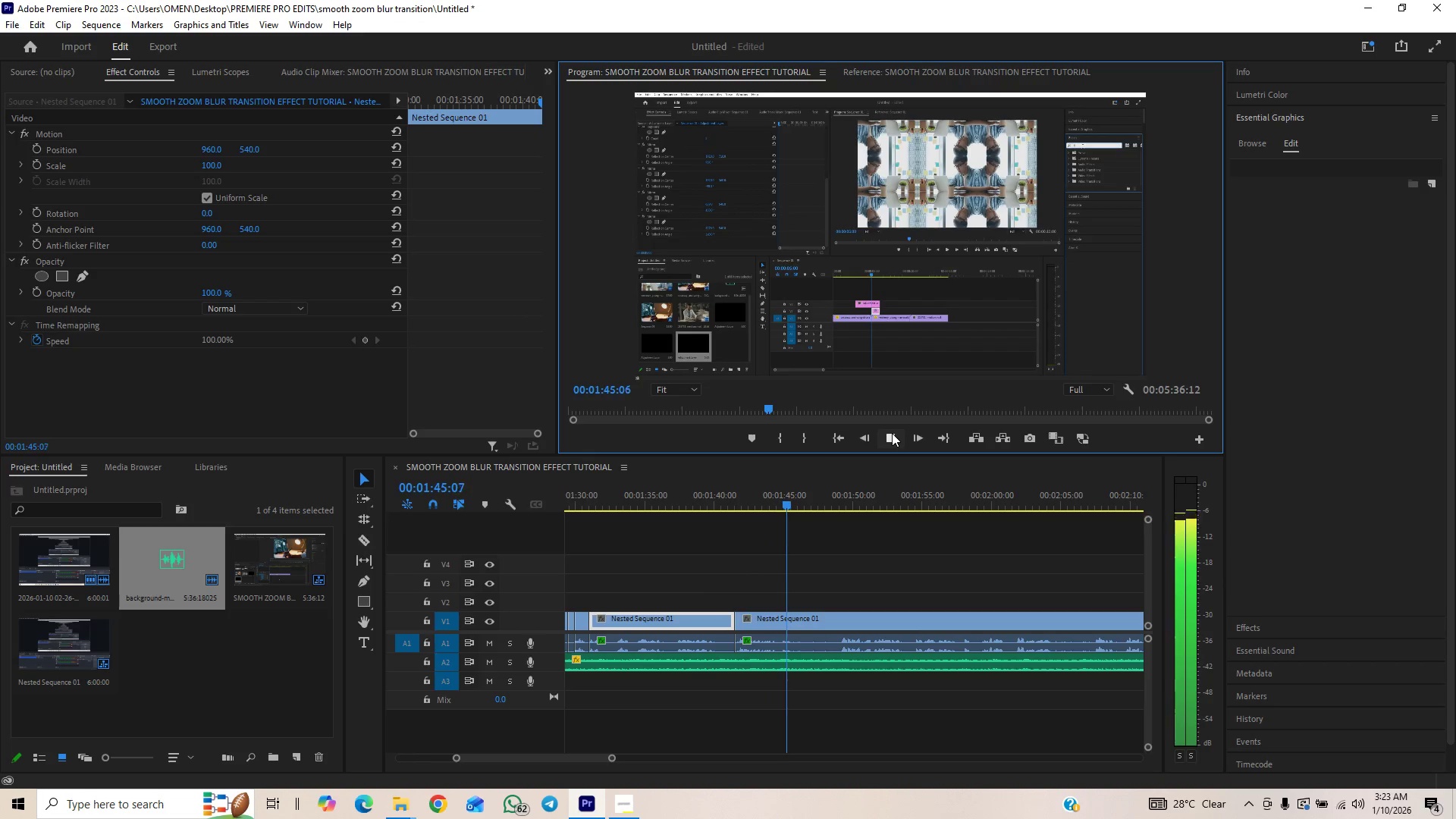 
left_click([883, 441])
 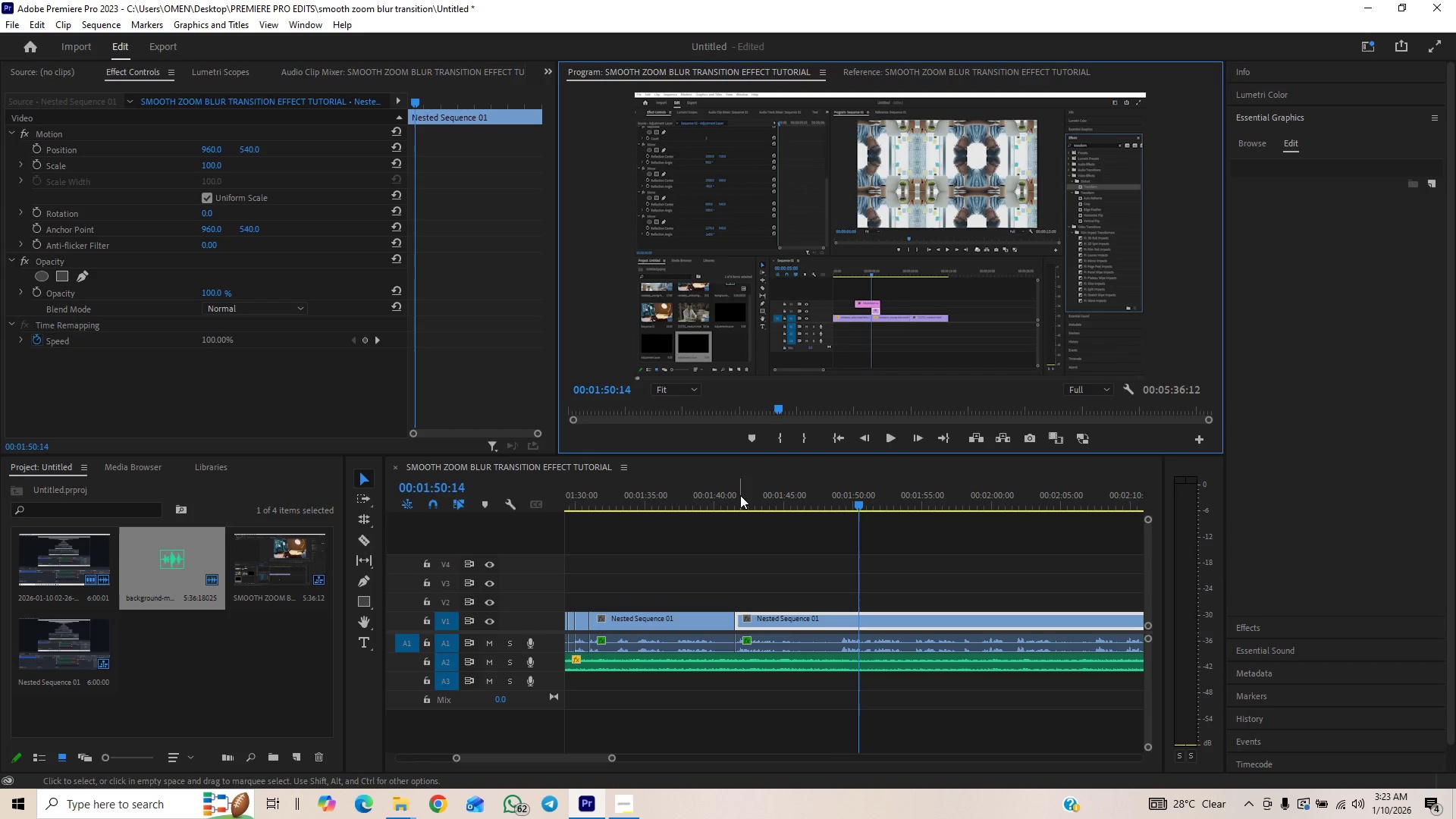 
left_click([738, 499])
 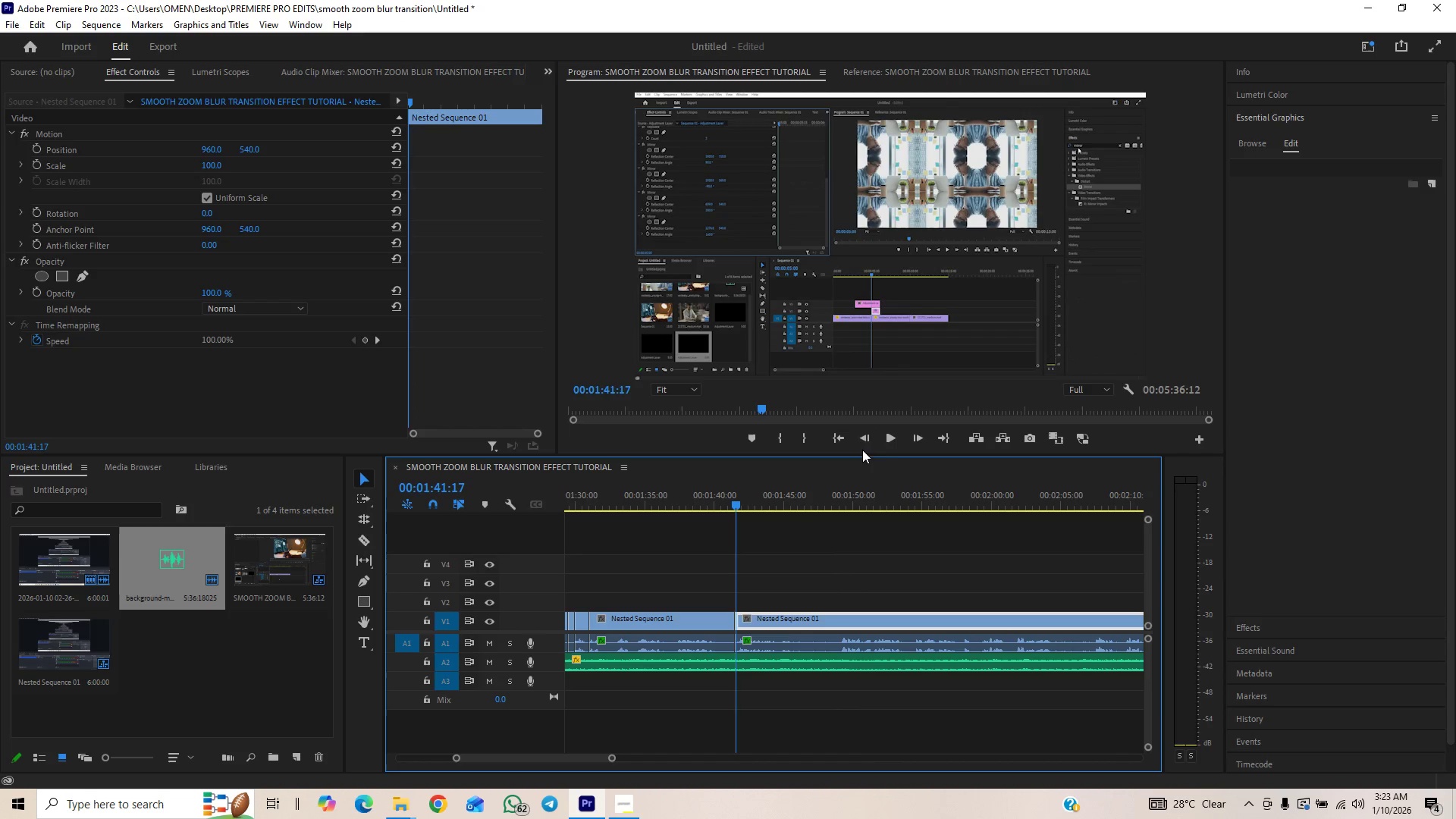 
left_click([890, 437])
 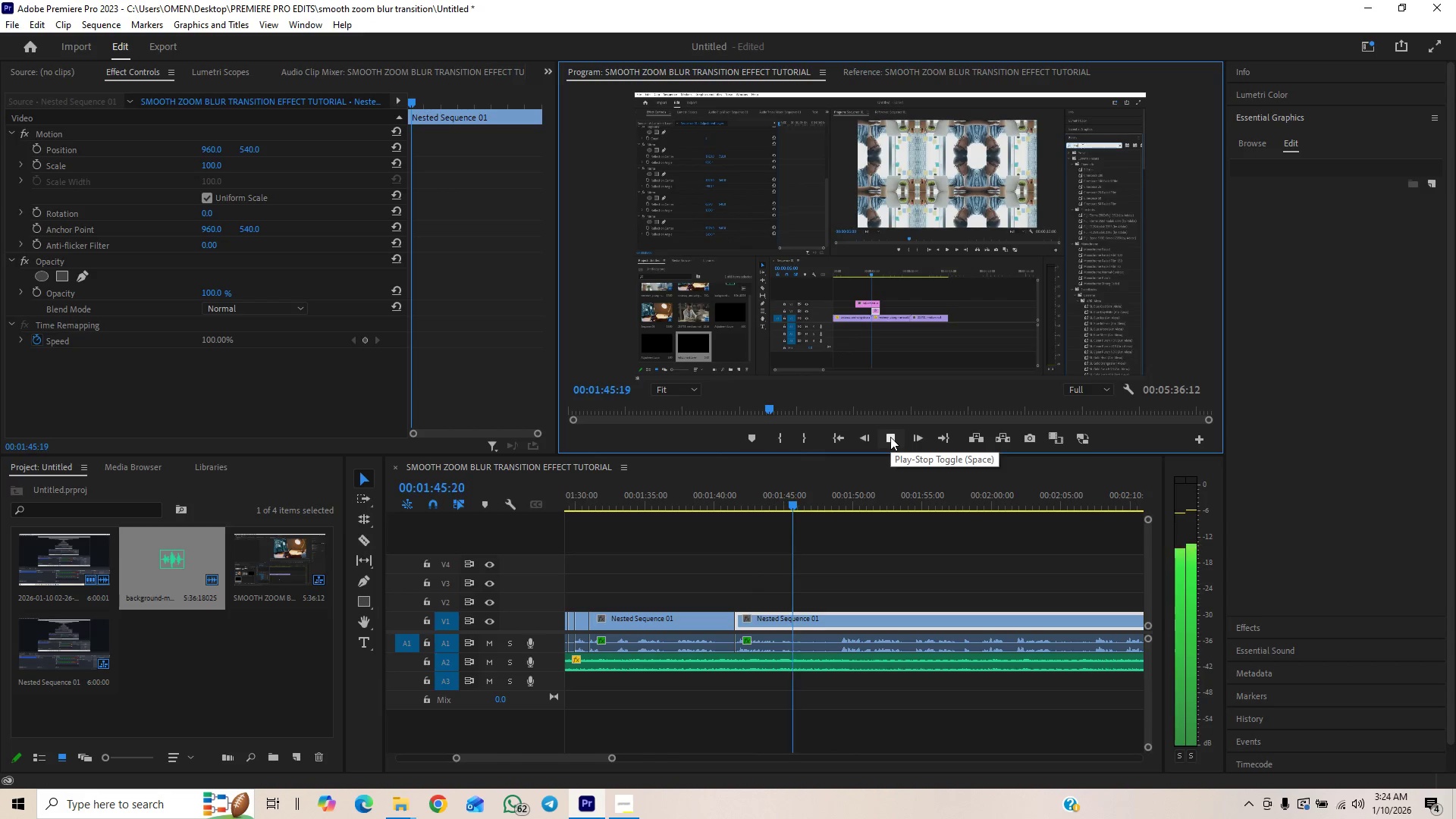 
wait(5.94)
 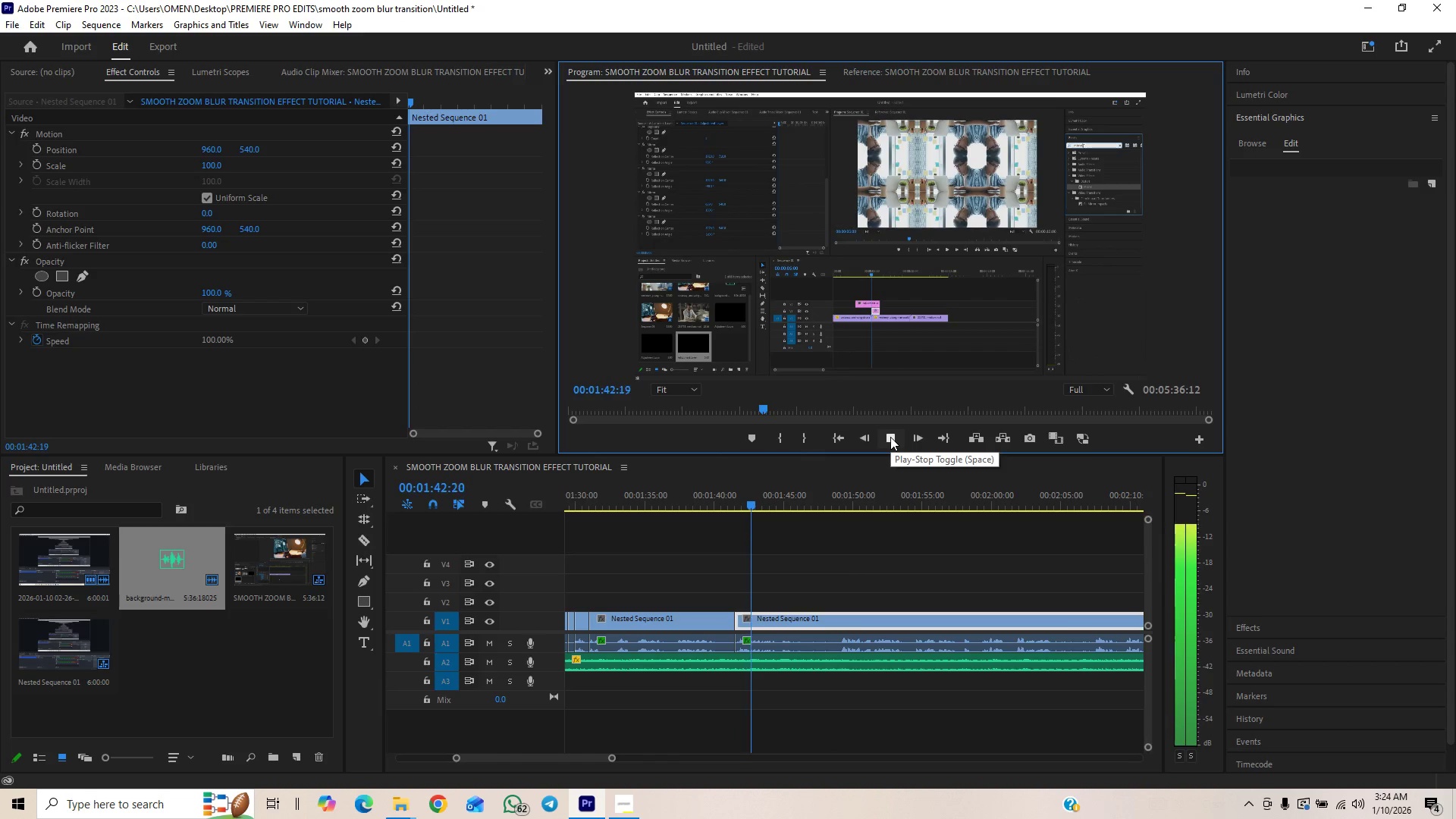 
left_click_drag(start_coordinate=[610, 757], to_coordinate=[657, 752])
 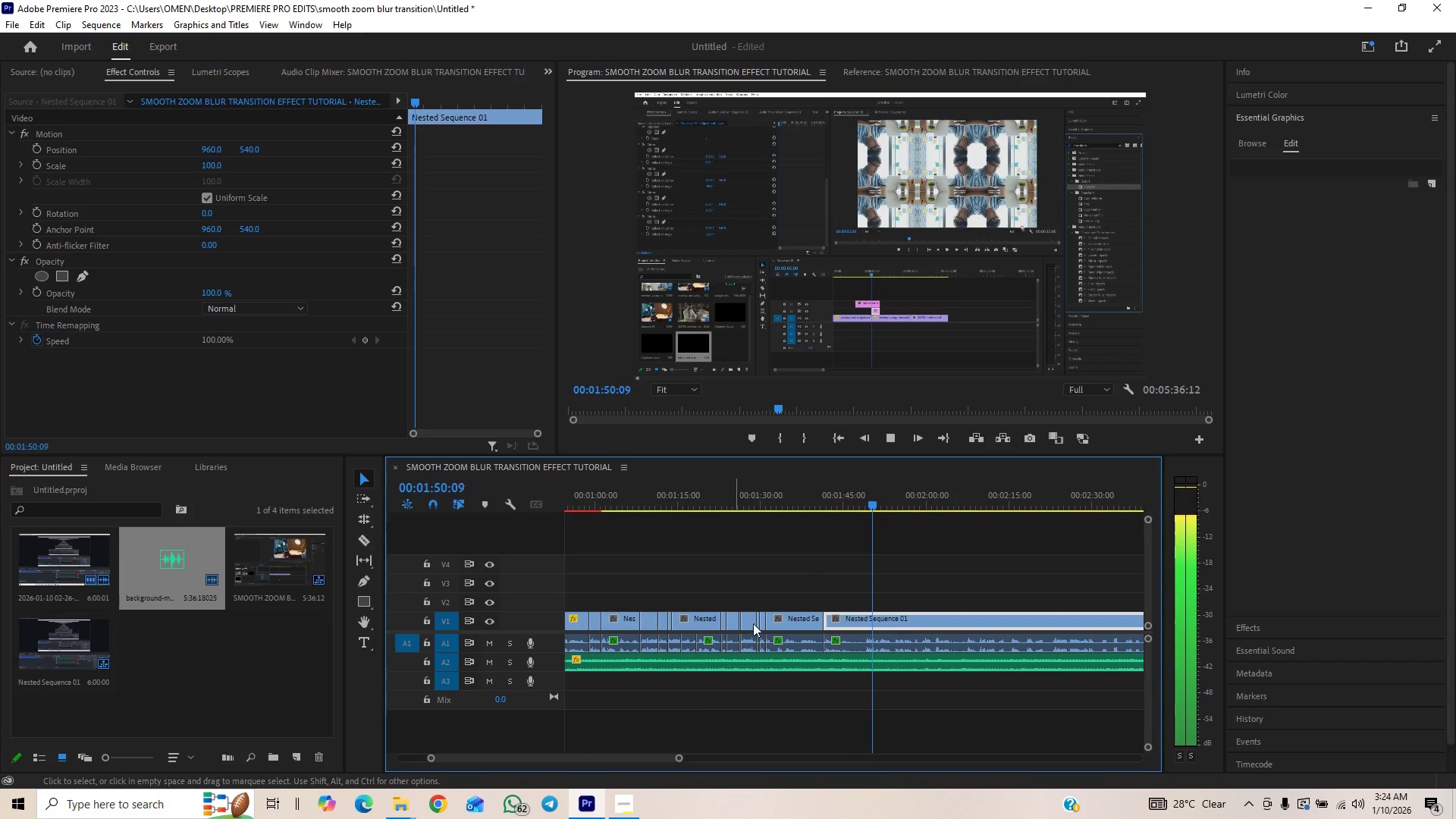 
left_click_drag(start_coordinate=[879, 503], to_coordinate=[865, 516])
 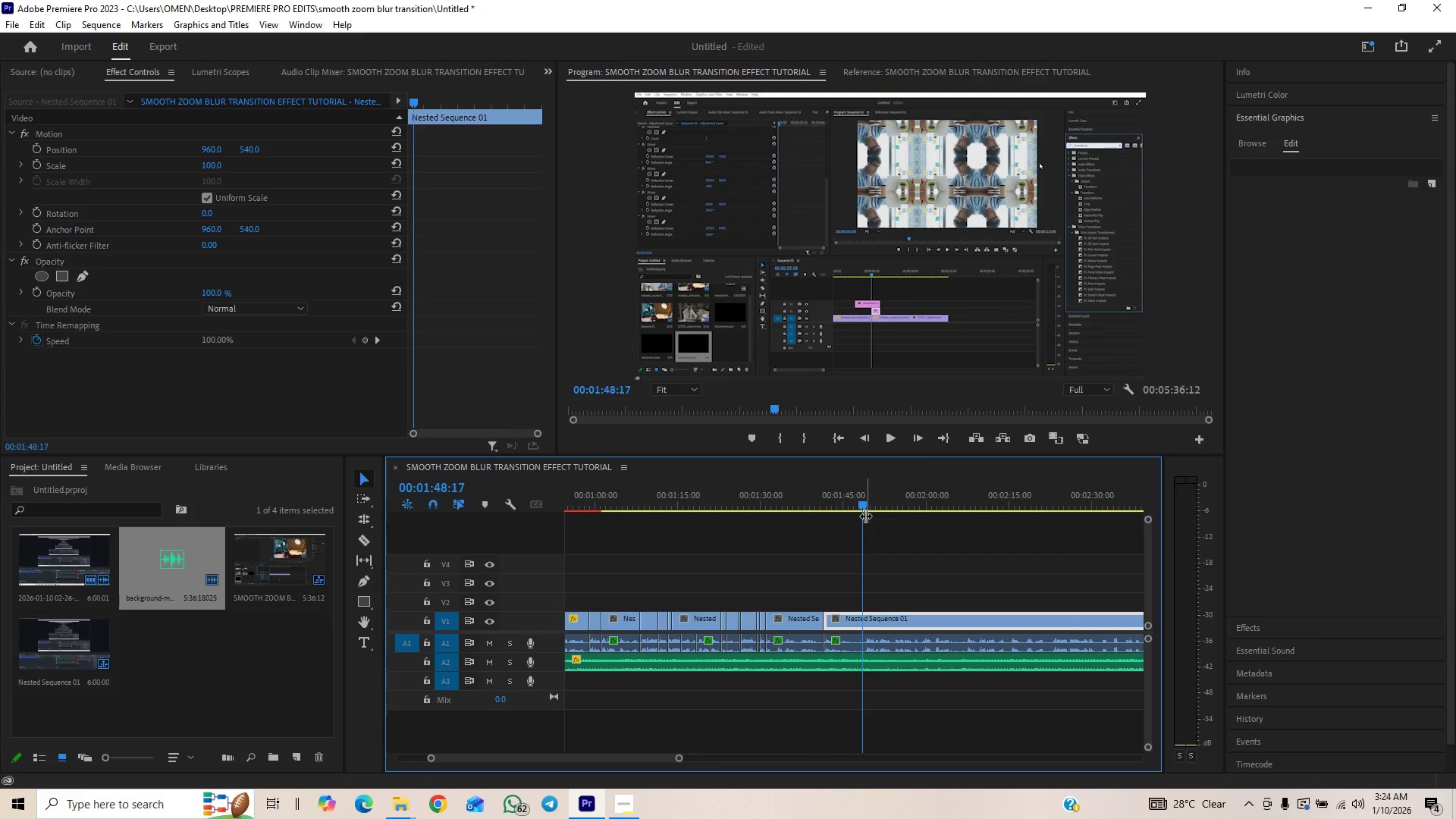 
key(ArrowLeft)
 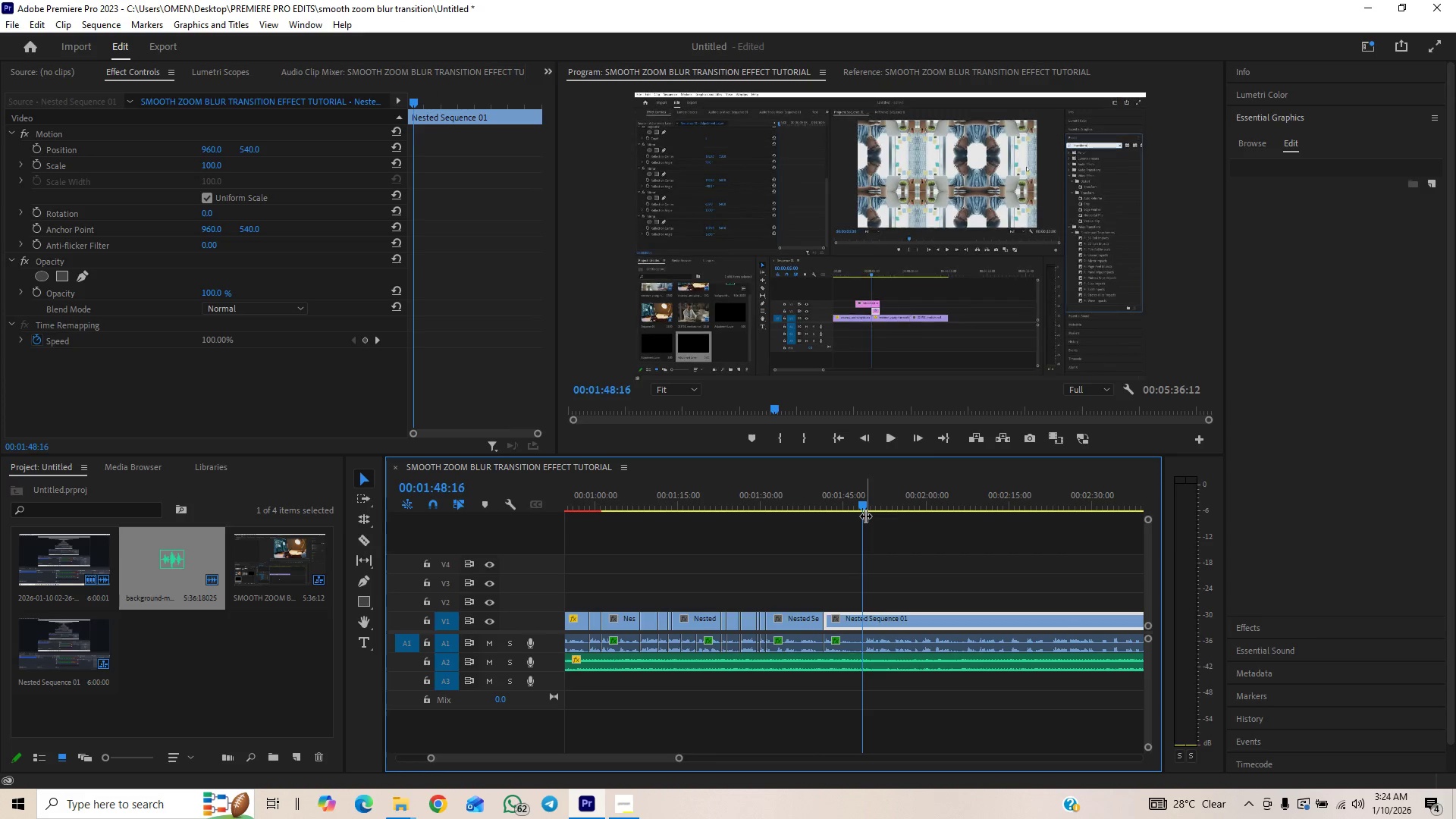 
key(ArrowLeft)
 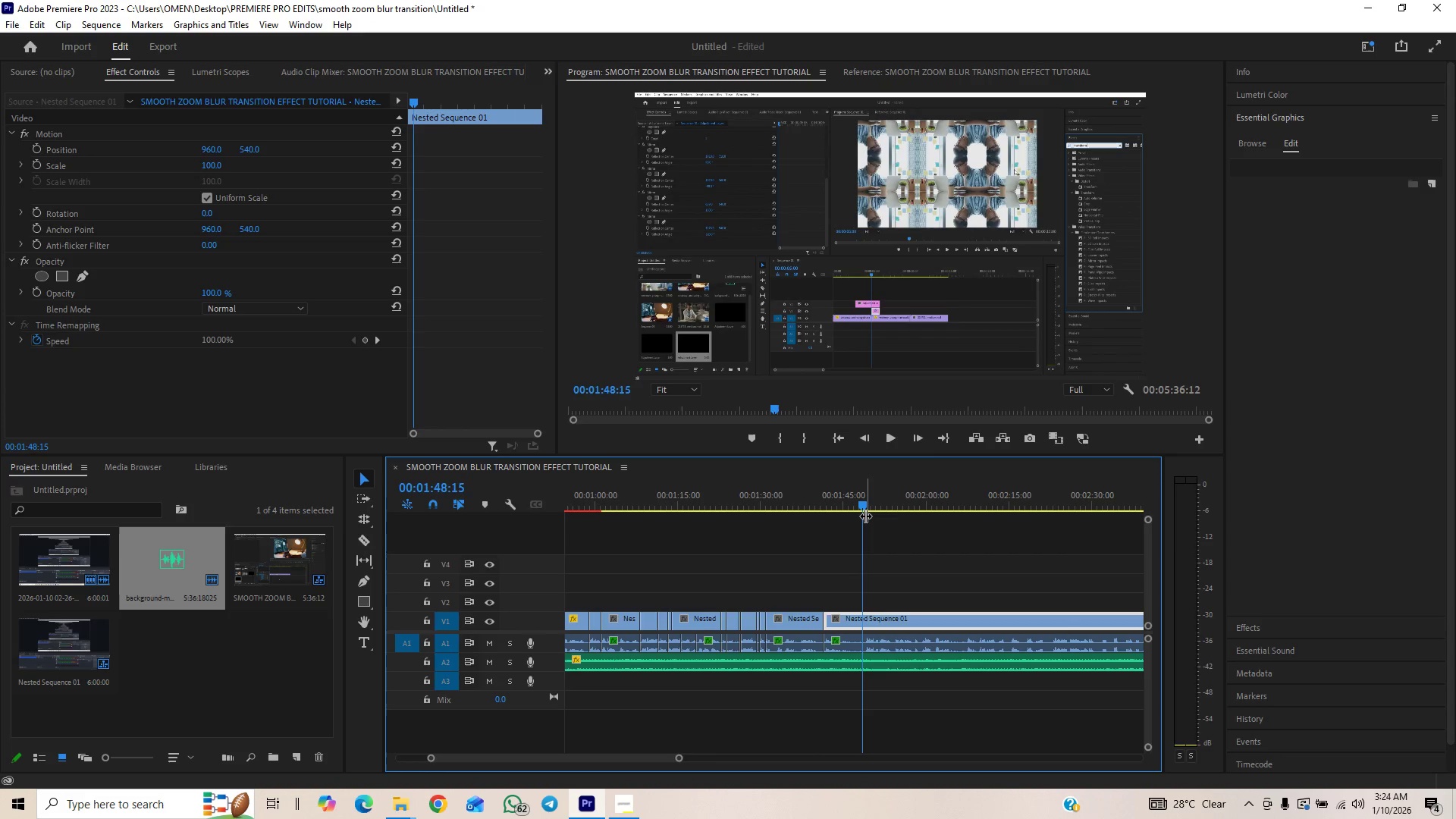 
key(ArrowLeft)
 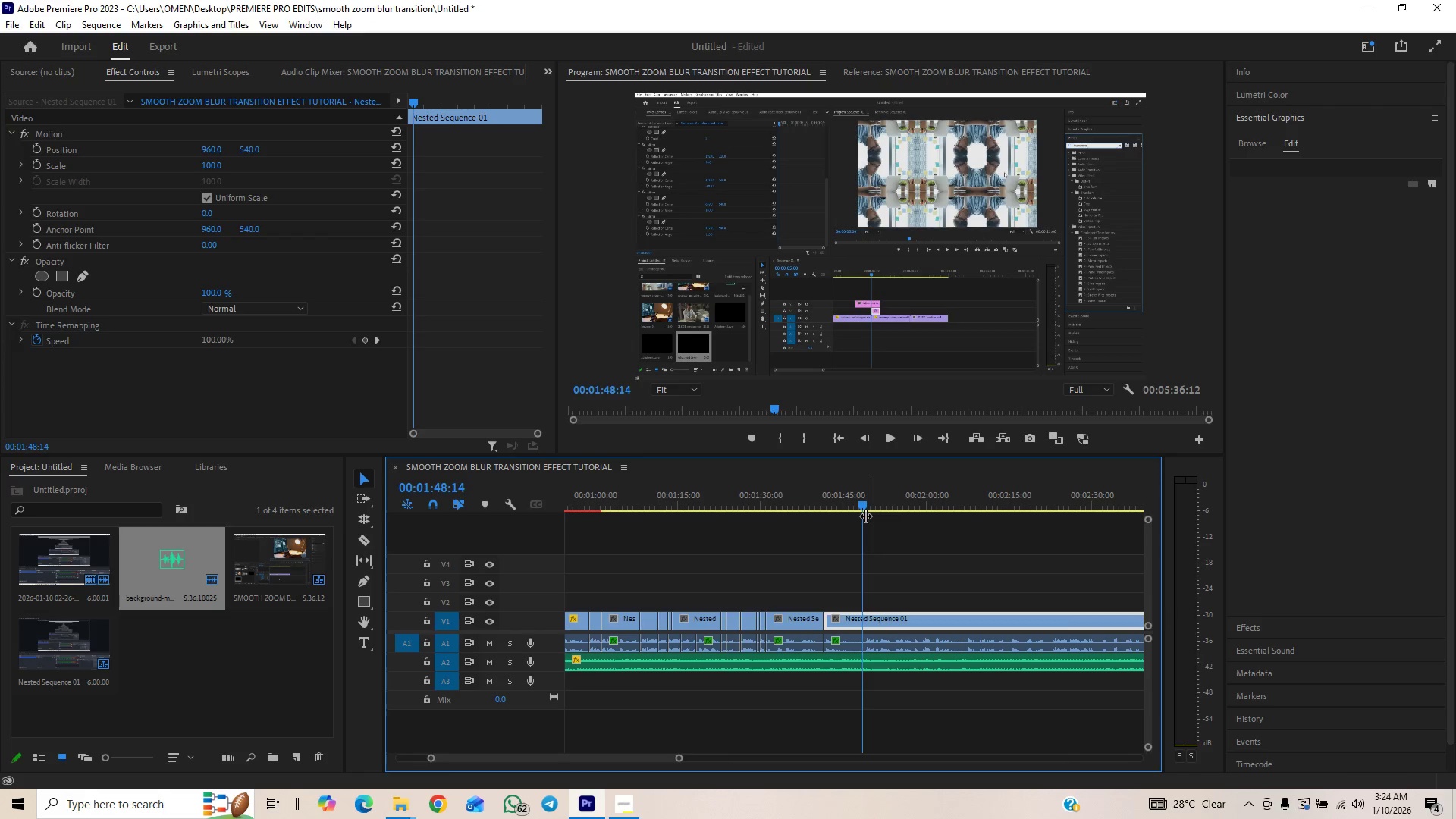 
key(ArrowLeft)
 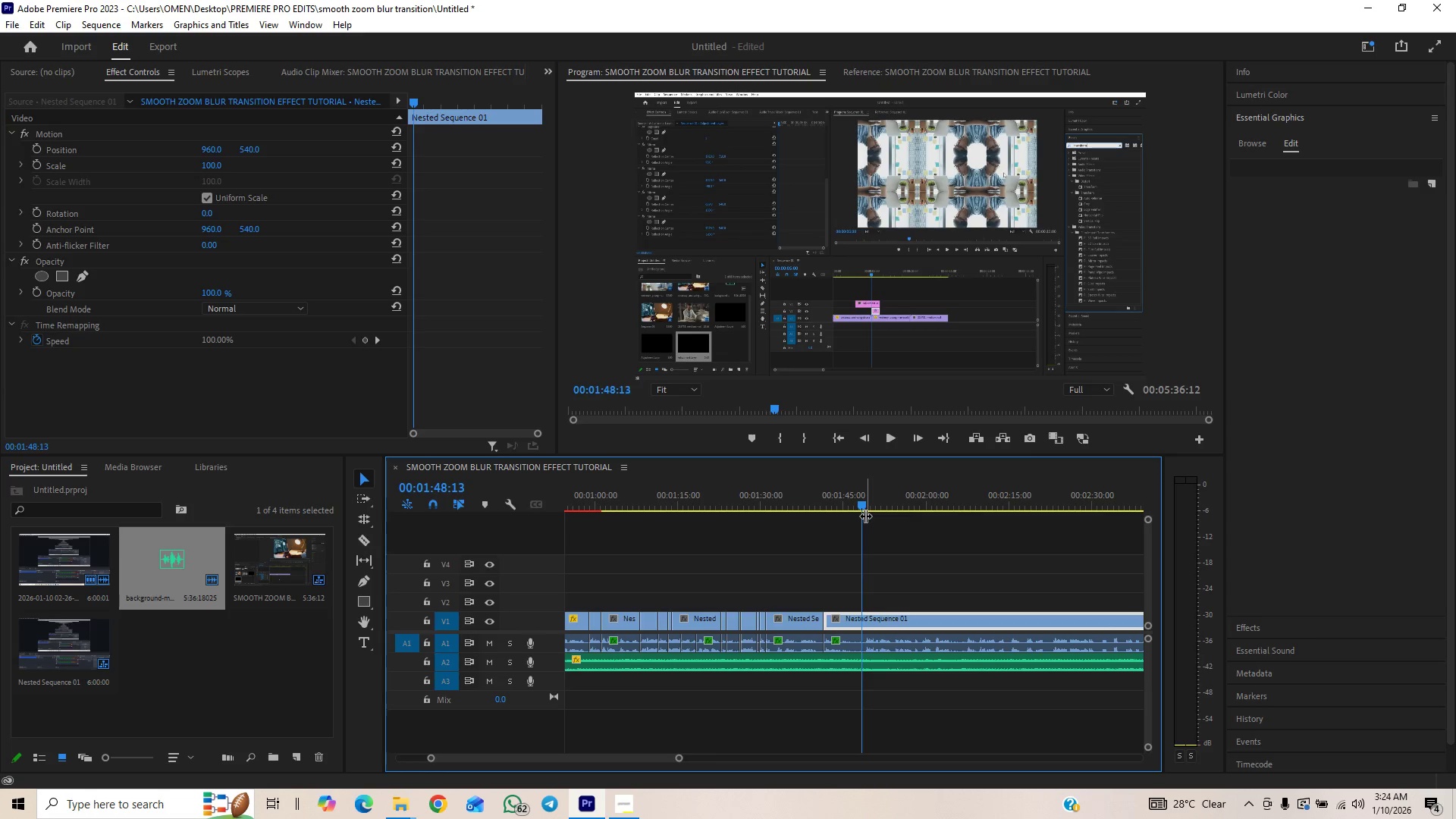 
key(ArrowLeft)
 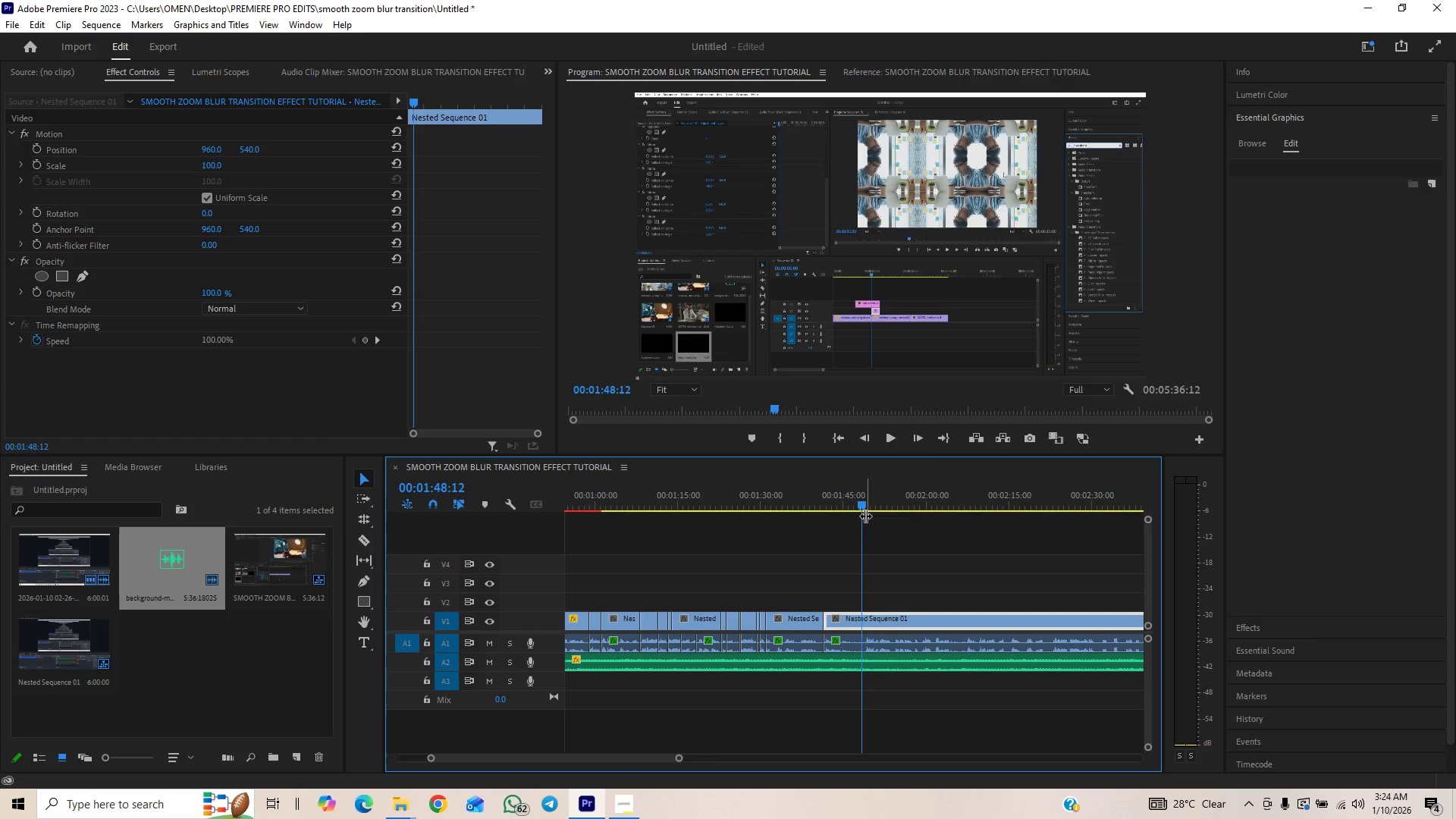 
key(ArrowLeft)
 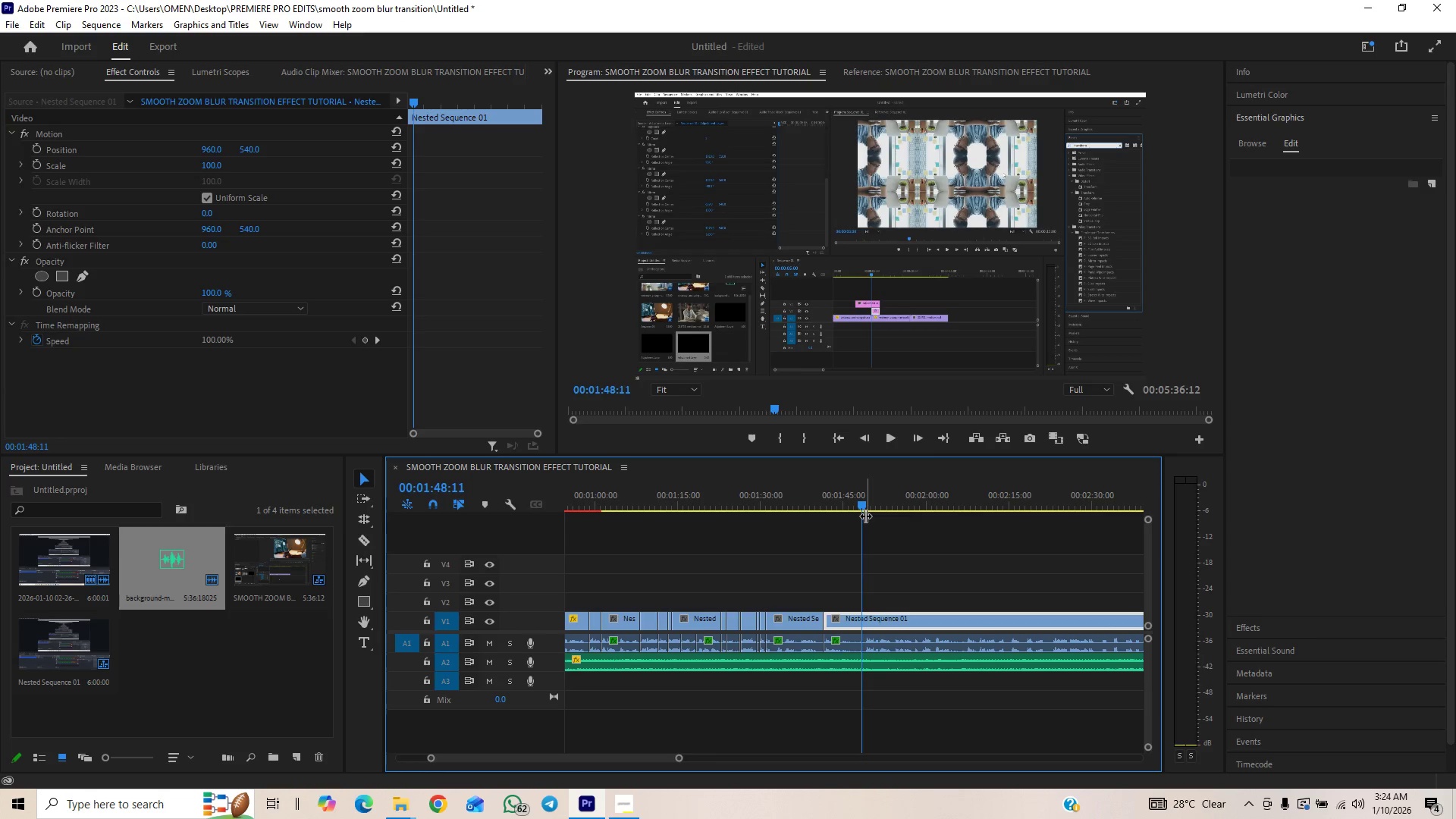 
key(ArrowLeft)
 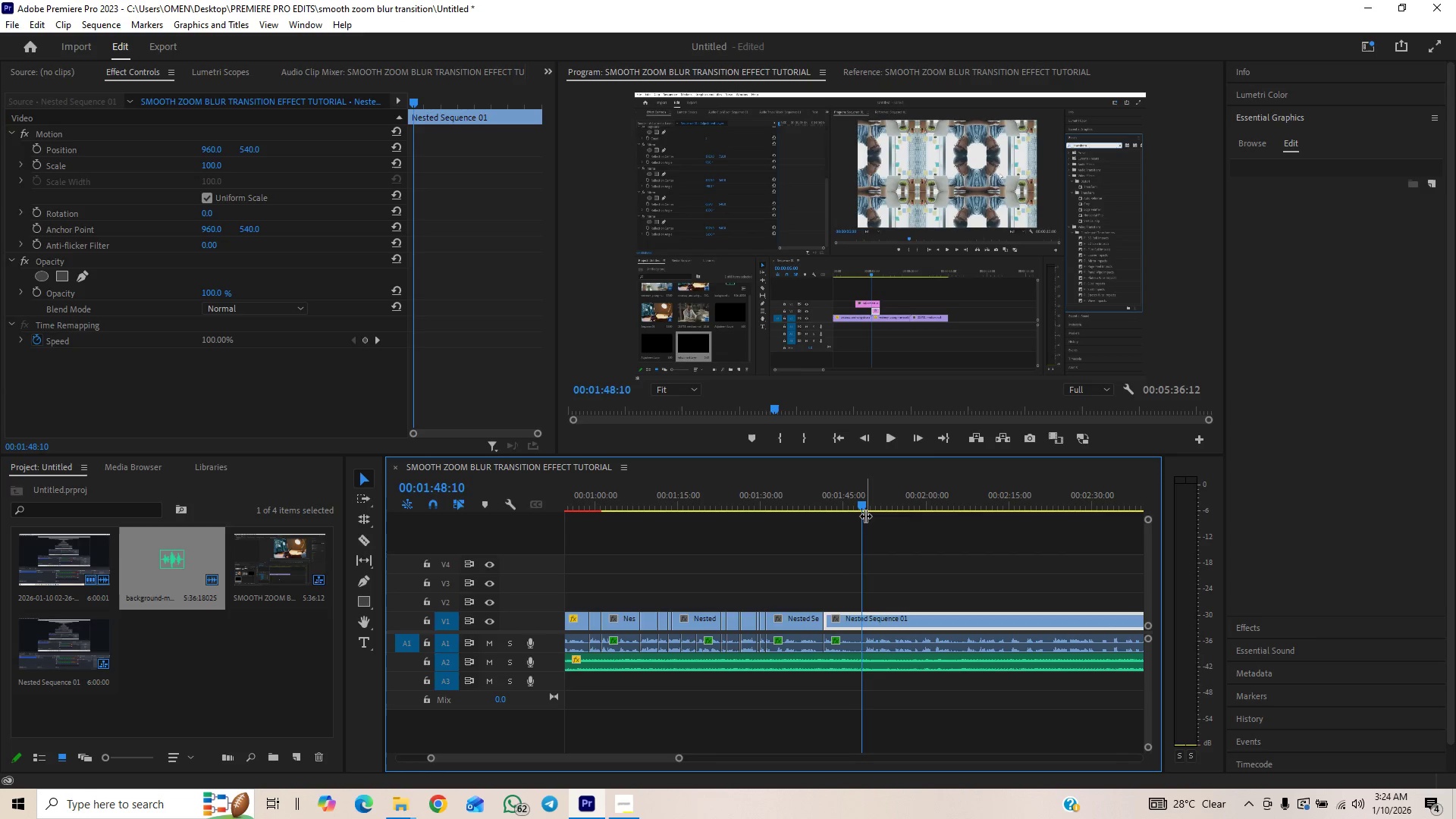 
key(ArrowLeft)
 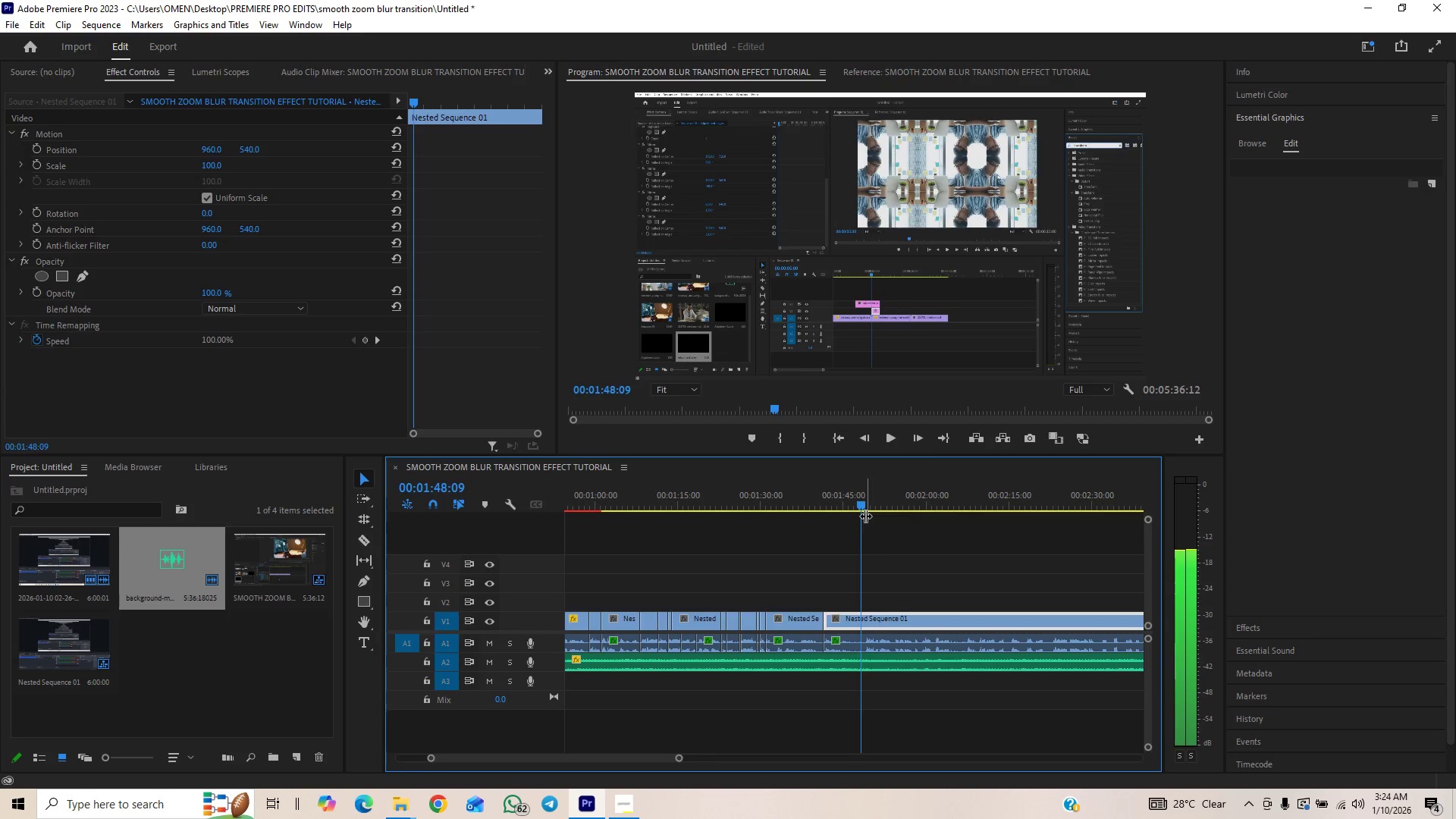 
key(ArrowLeft)
 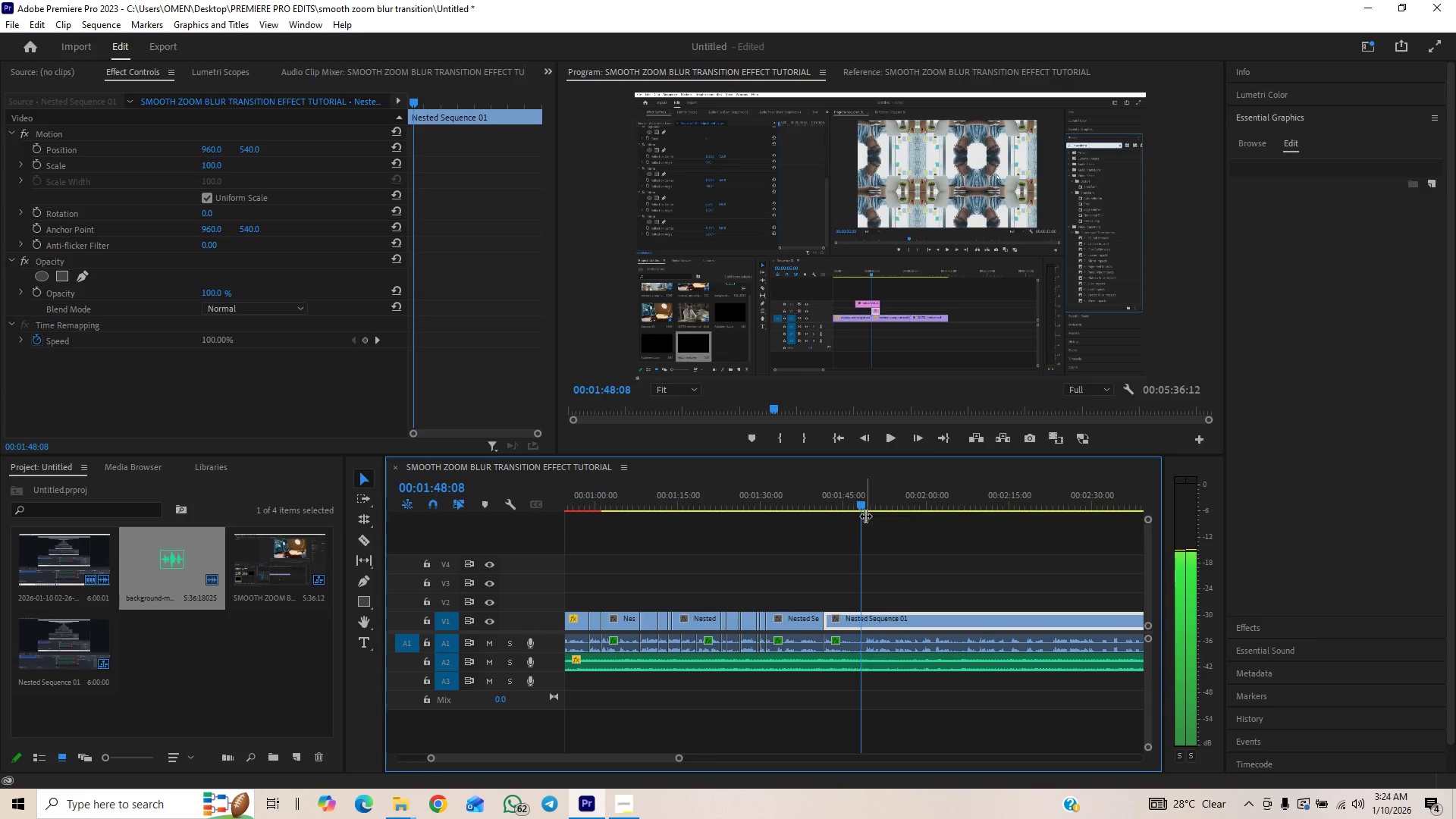 
key(ArrowLeft)
 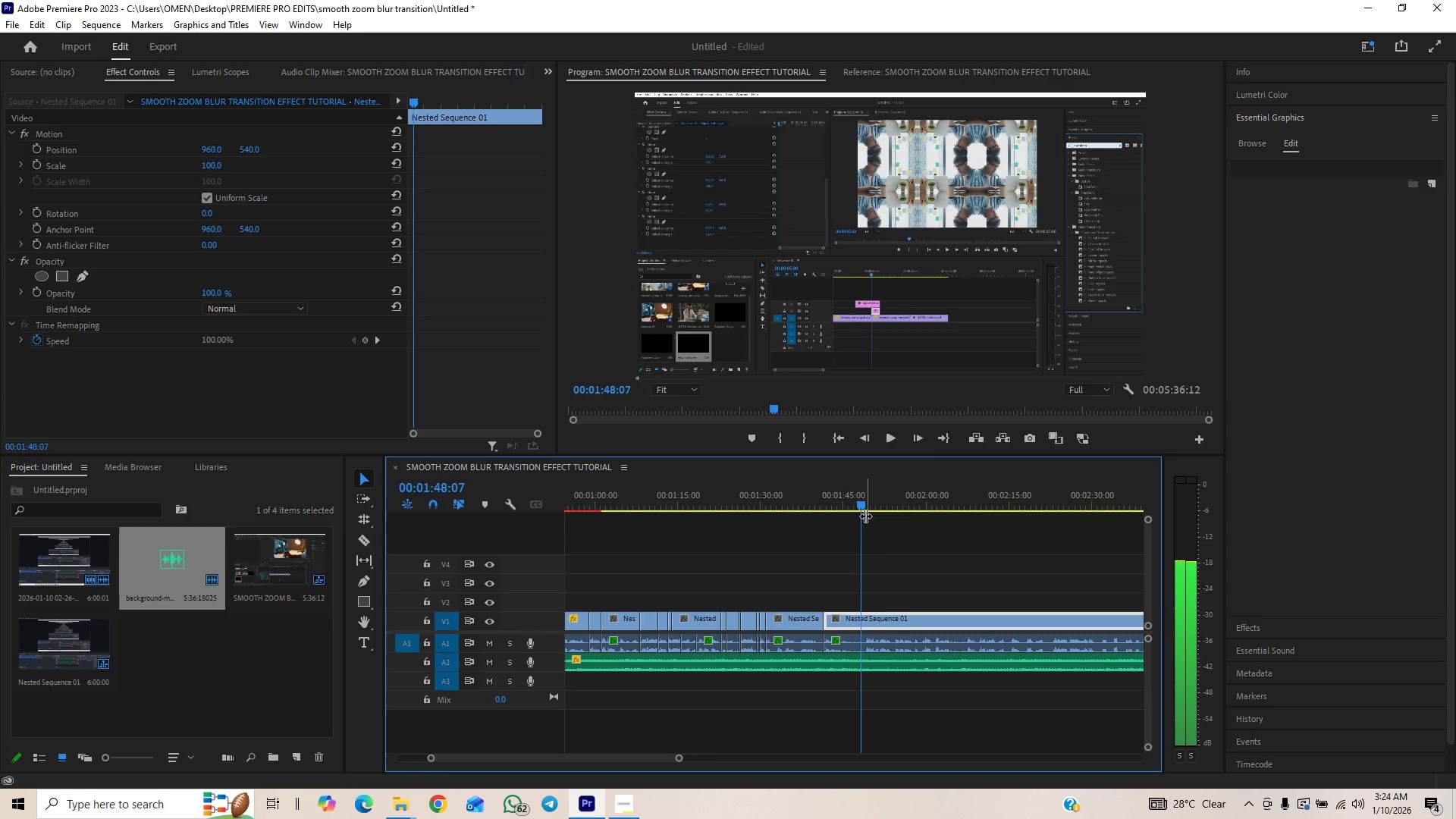 
key(ArrowLeft)
 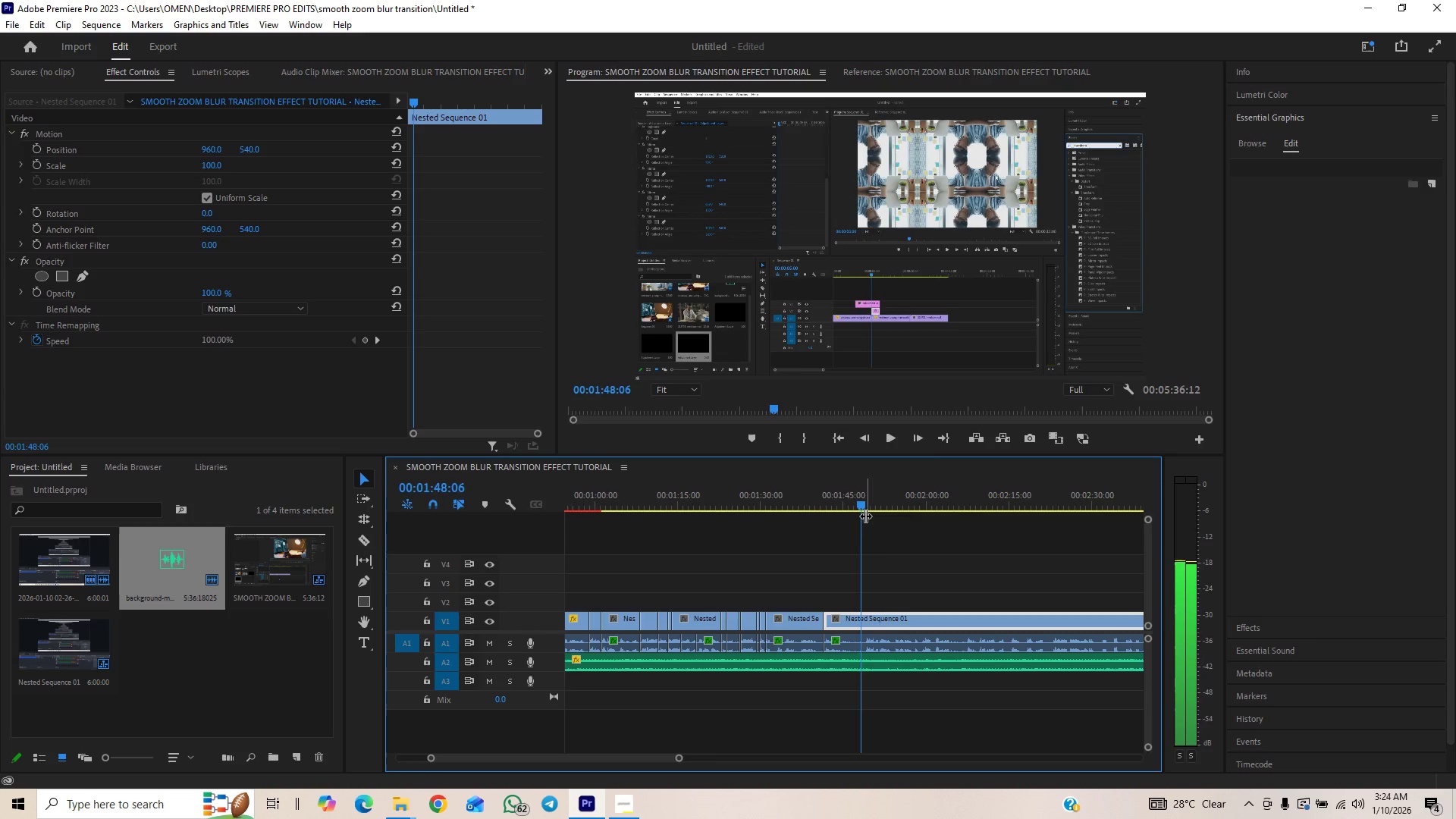 
key(ArrowLeft)
 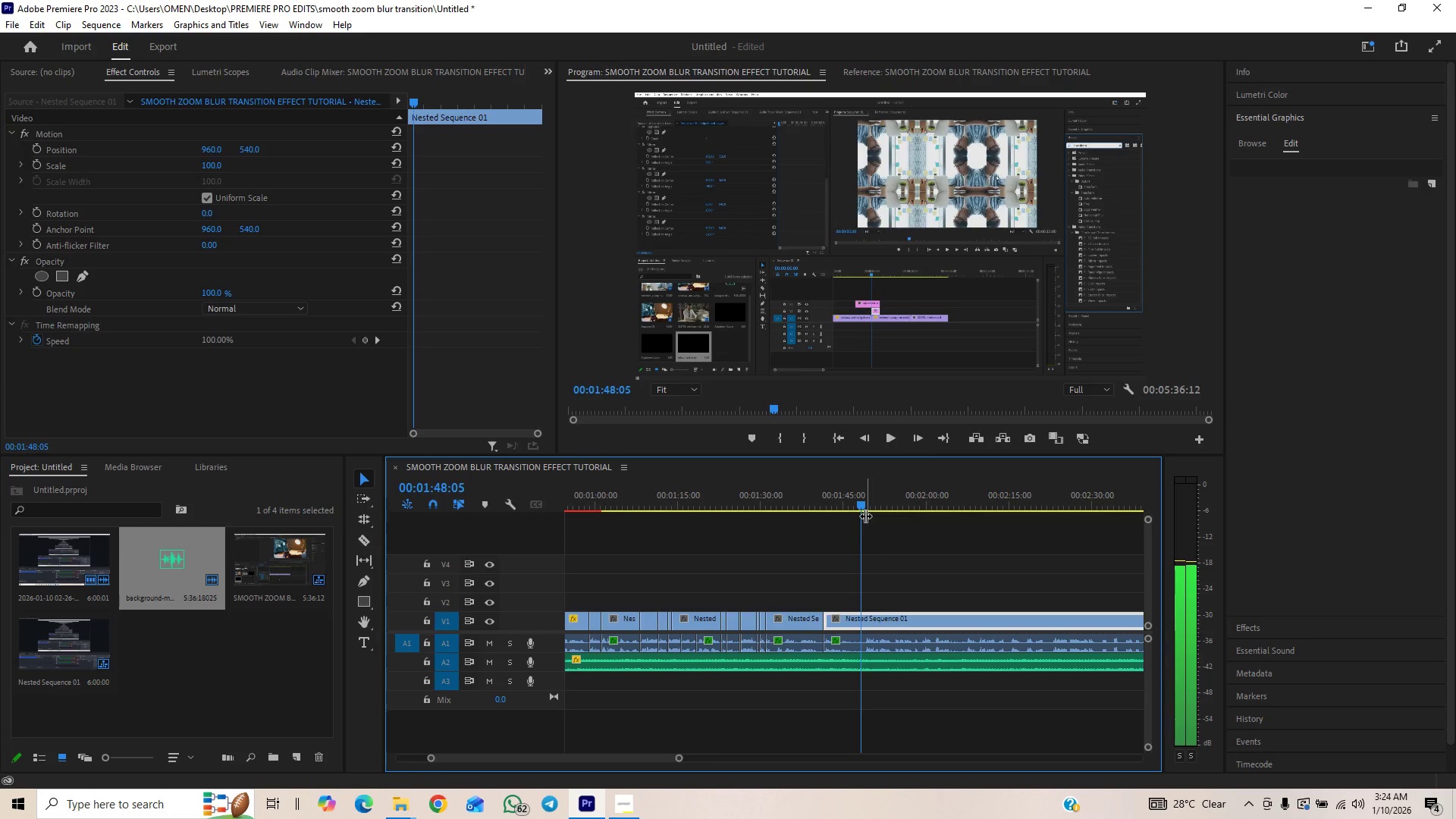 
key(ArrowLeft)
 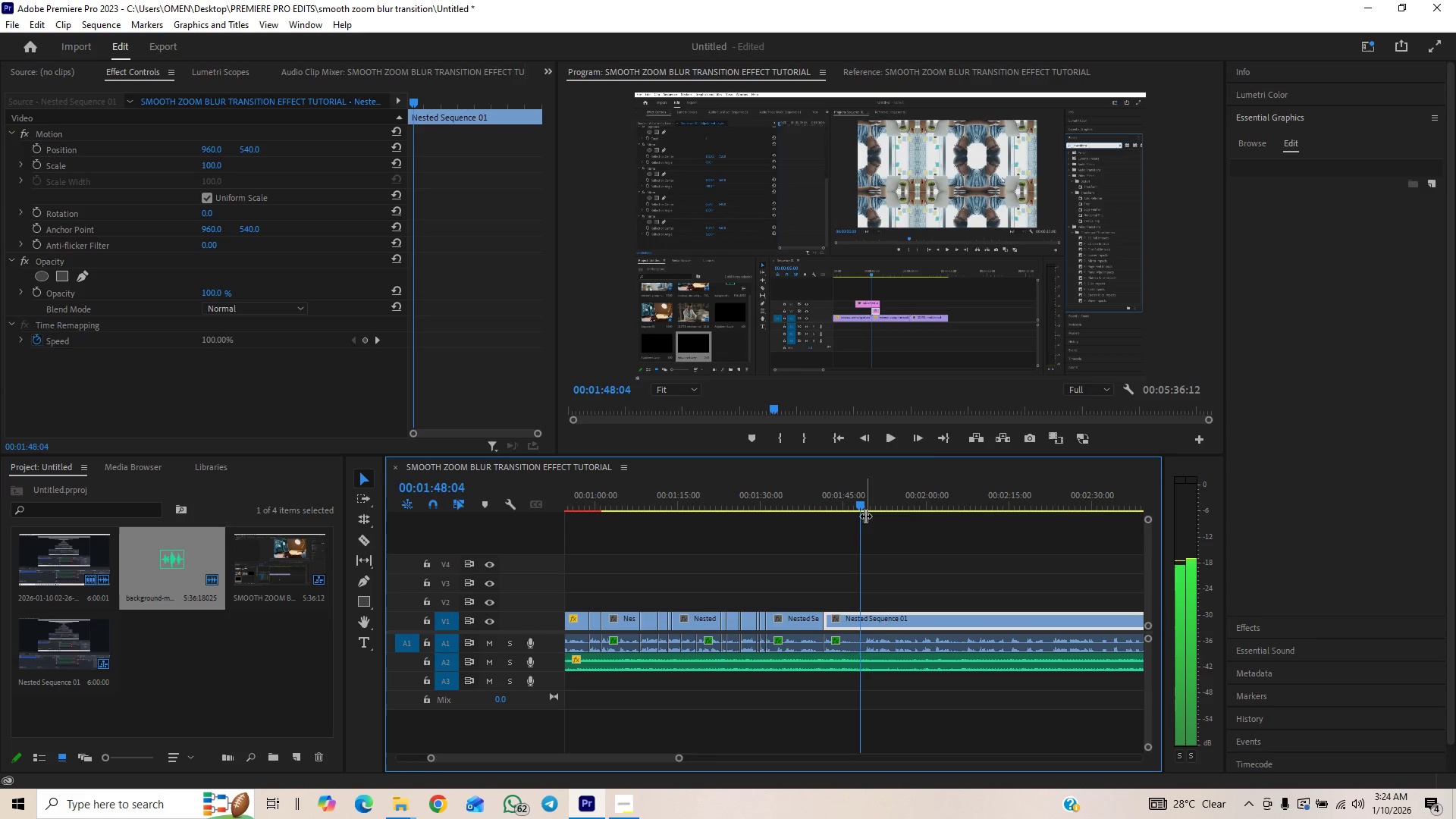 
key(ArrowLeft)
 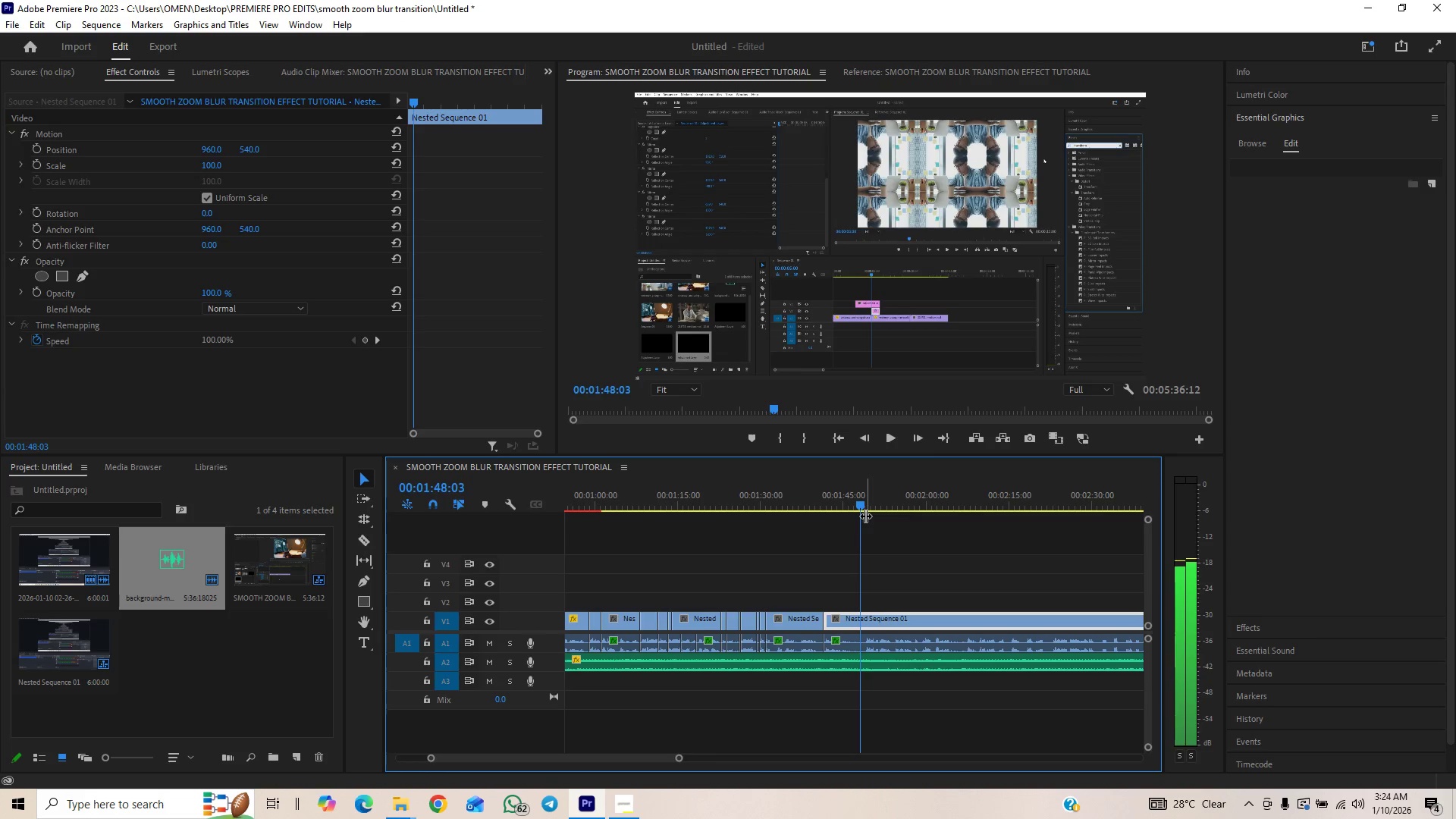 
key(ArrowLeft)
 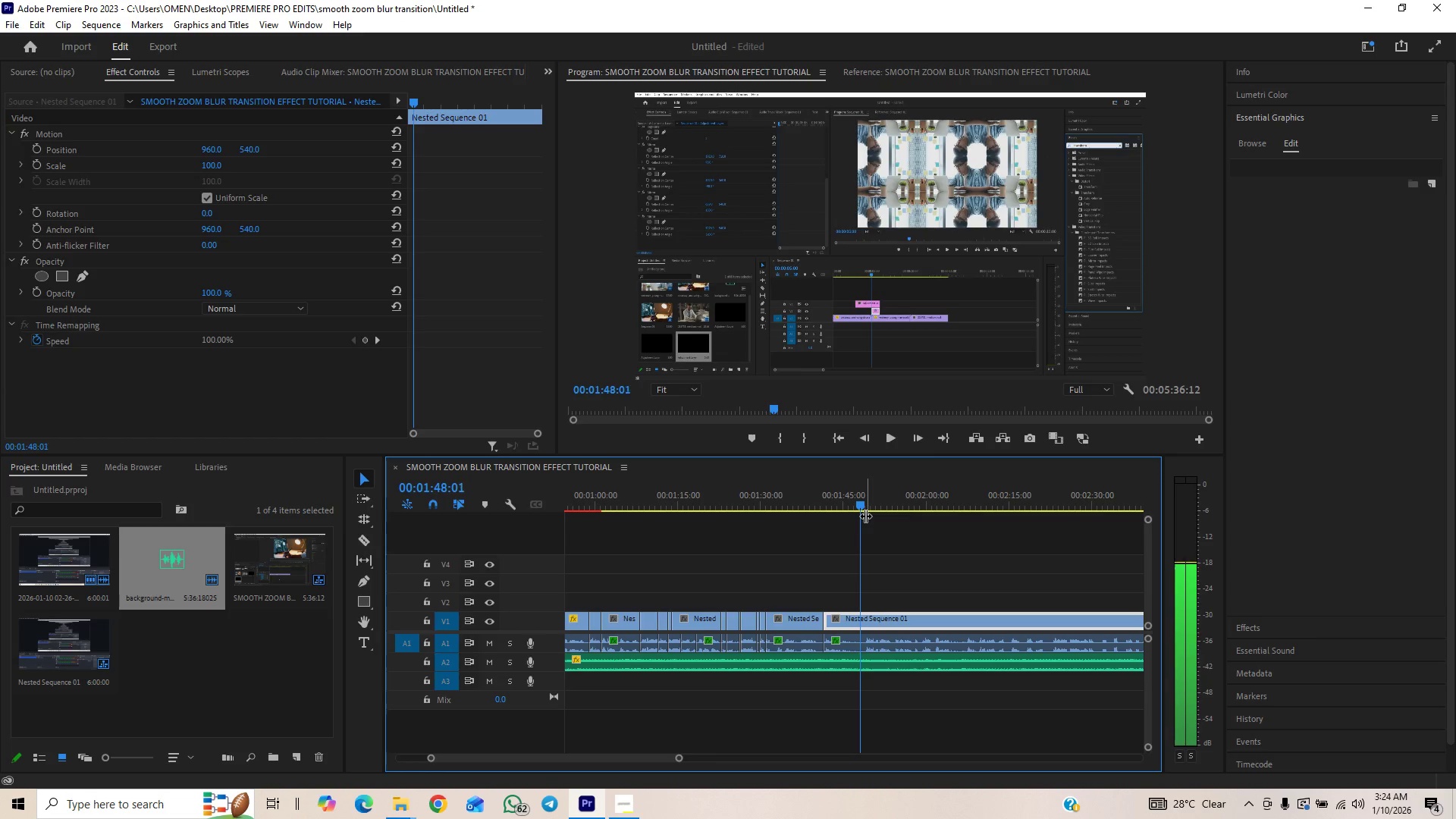 
key(ArrowLeft)
 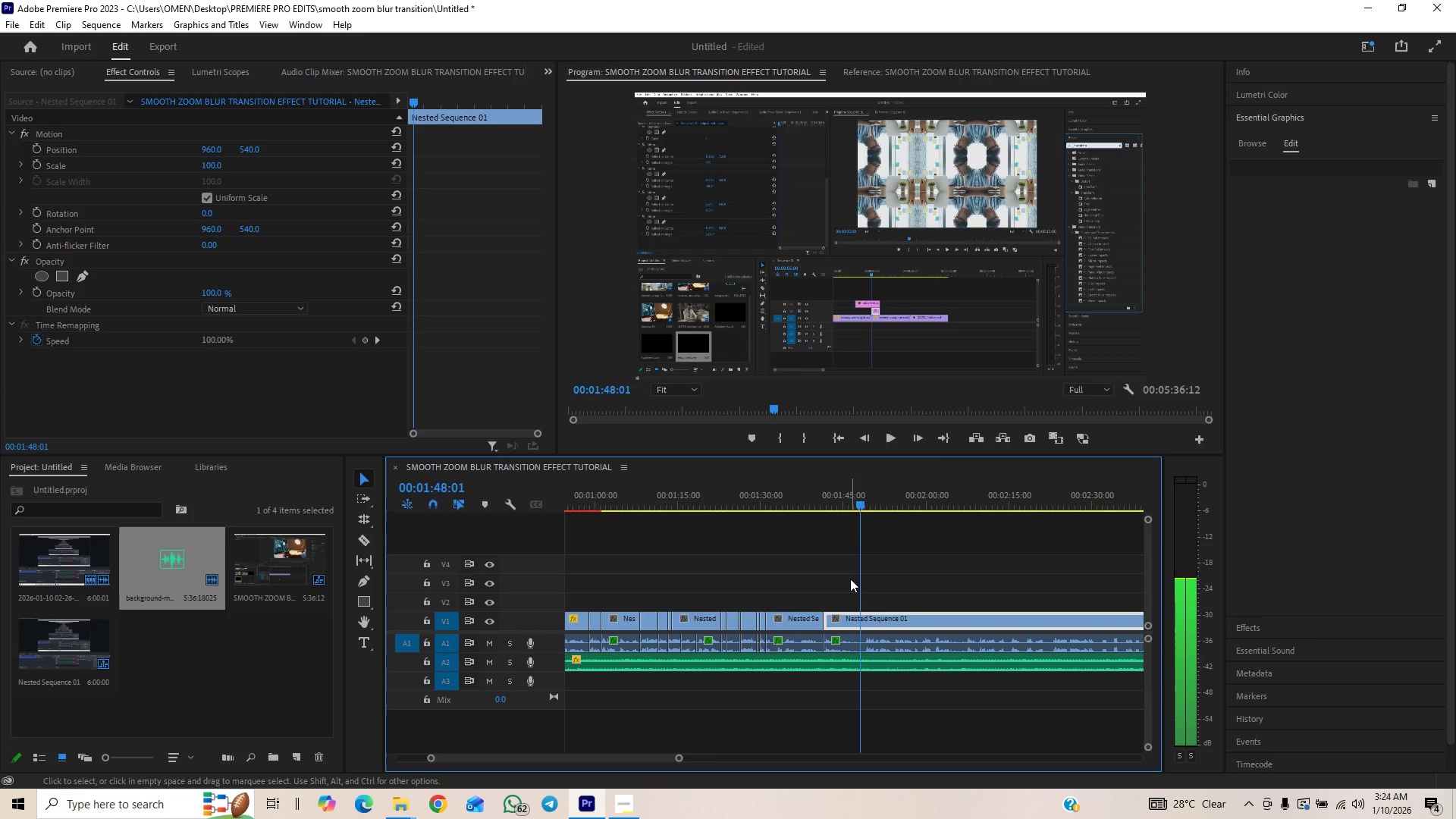 
hold_key(key=ArrowLeft, duration=1.47)
 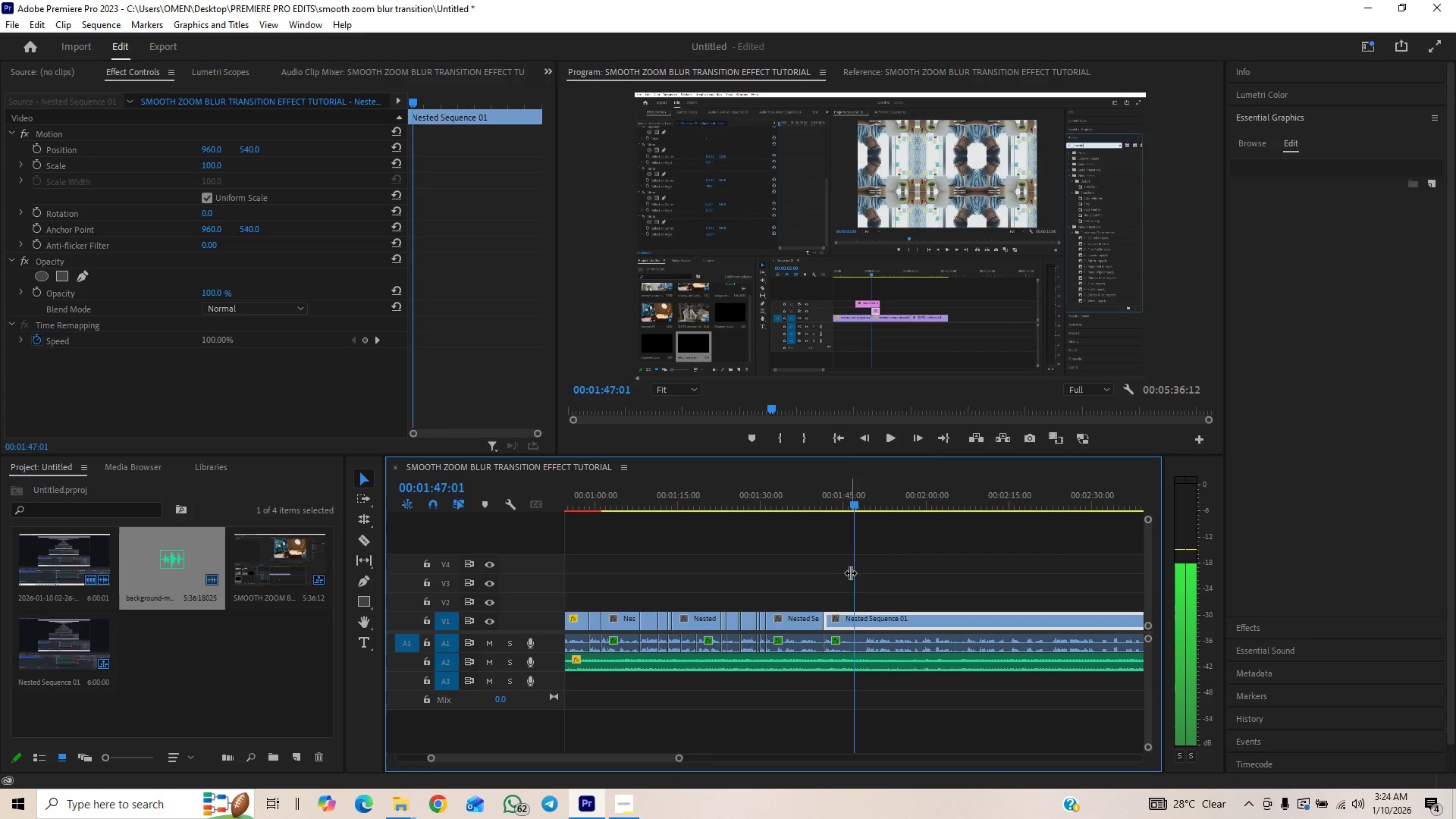 
hold_key(key=ArrowLeft, duration=13.02)
 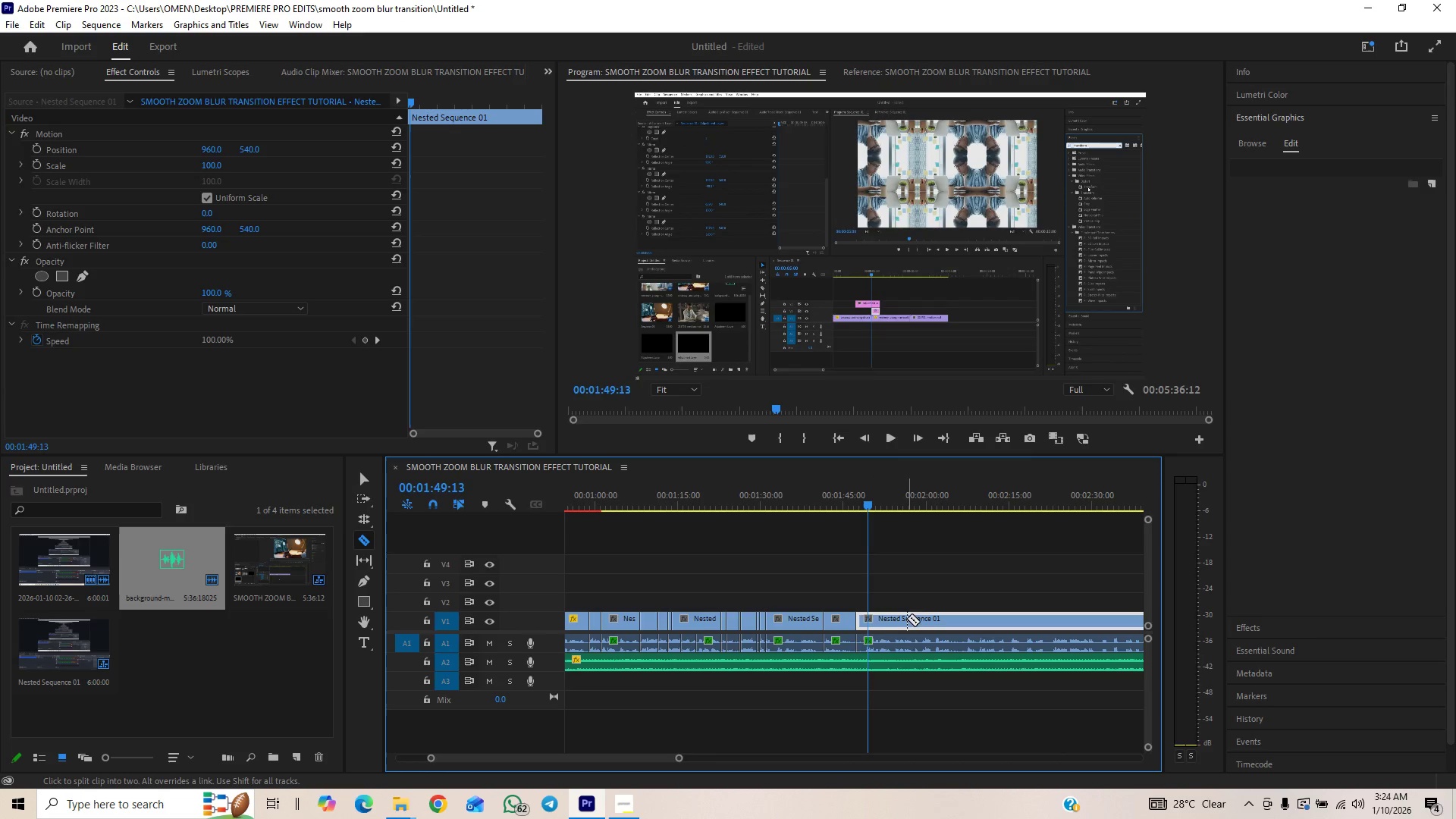 
key(ArrowRight)
 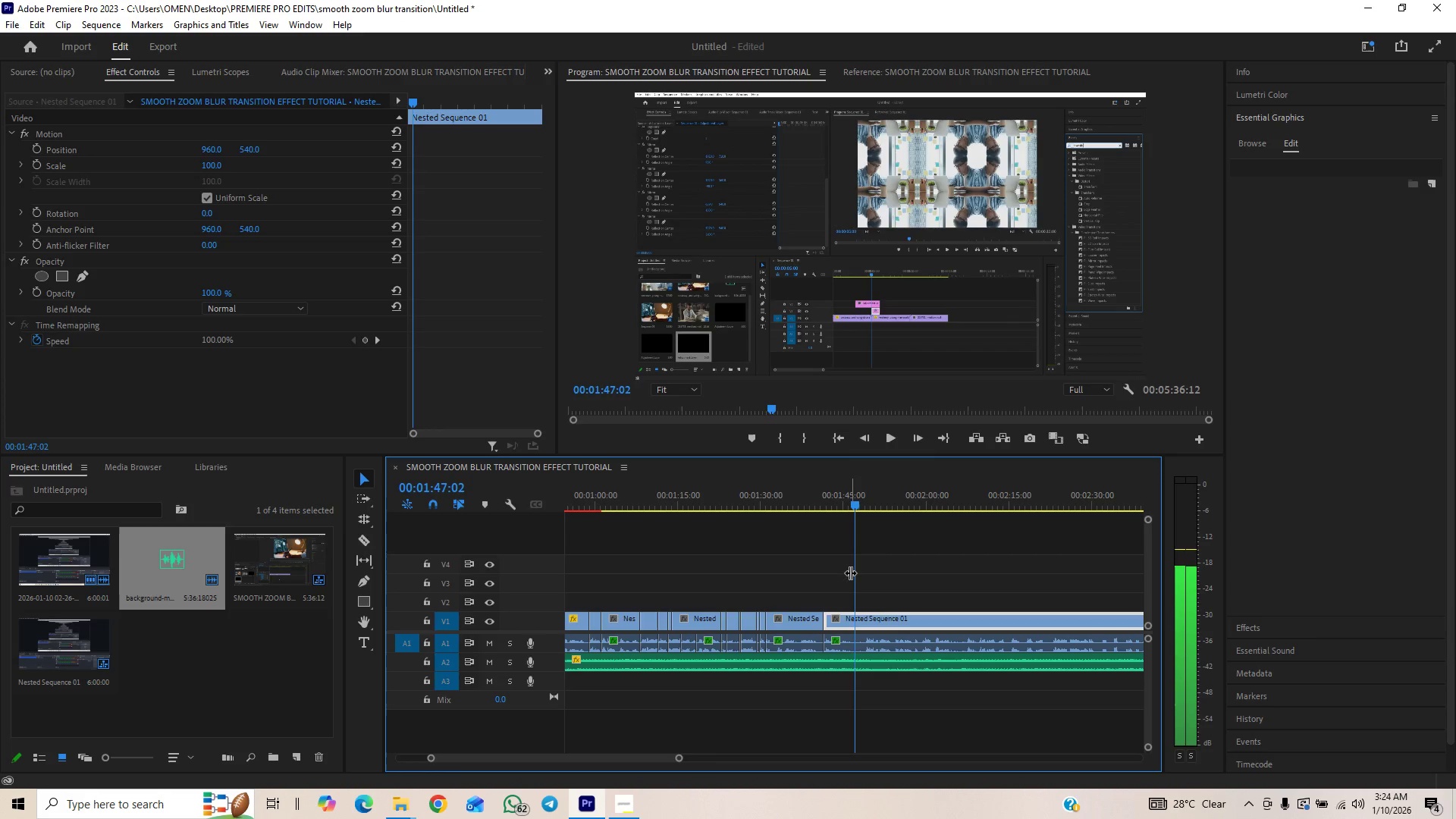 
key(ArrowRight)
 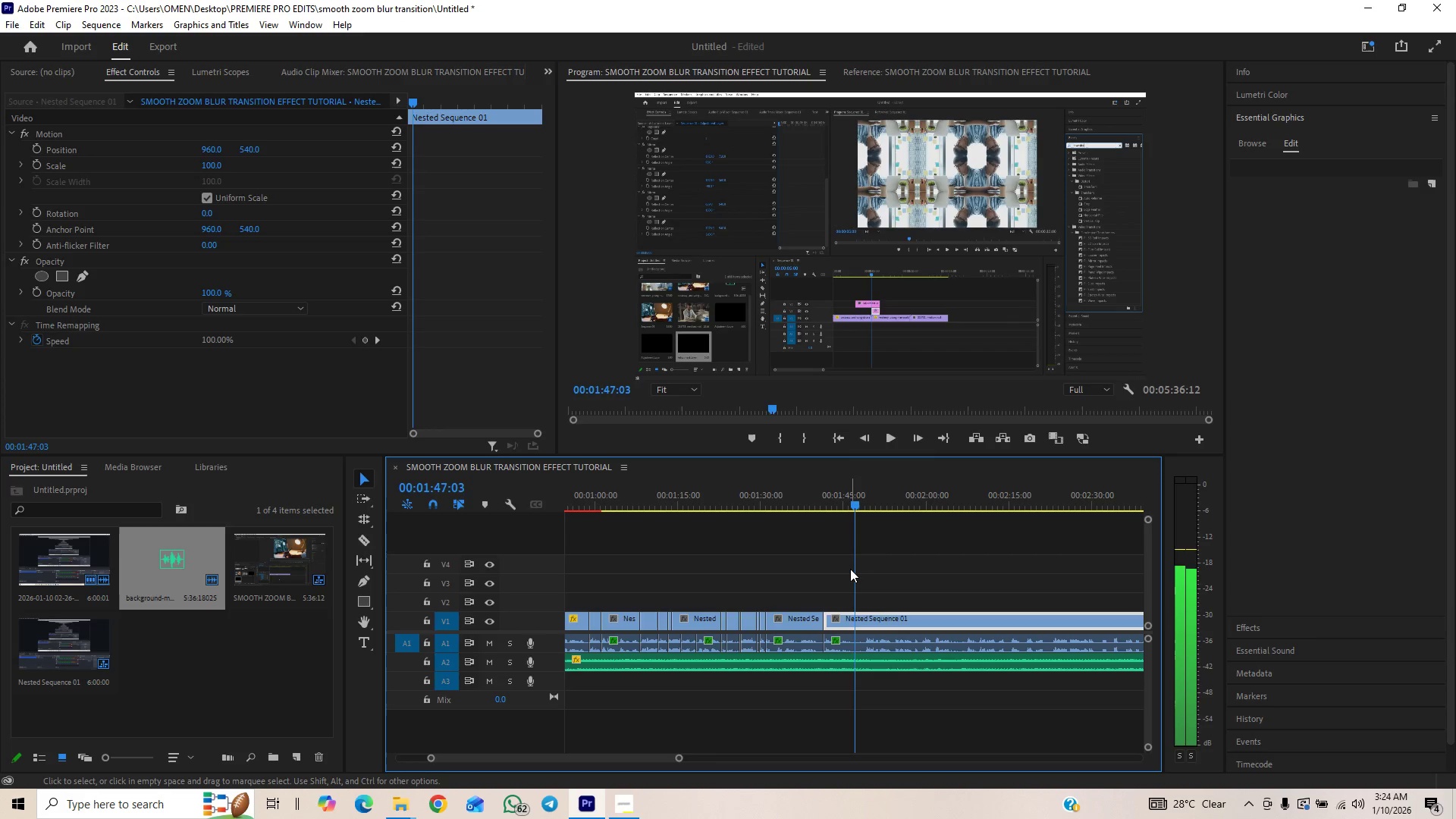 
key(ArrowRight)
 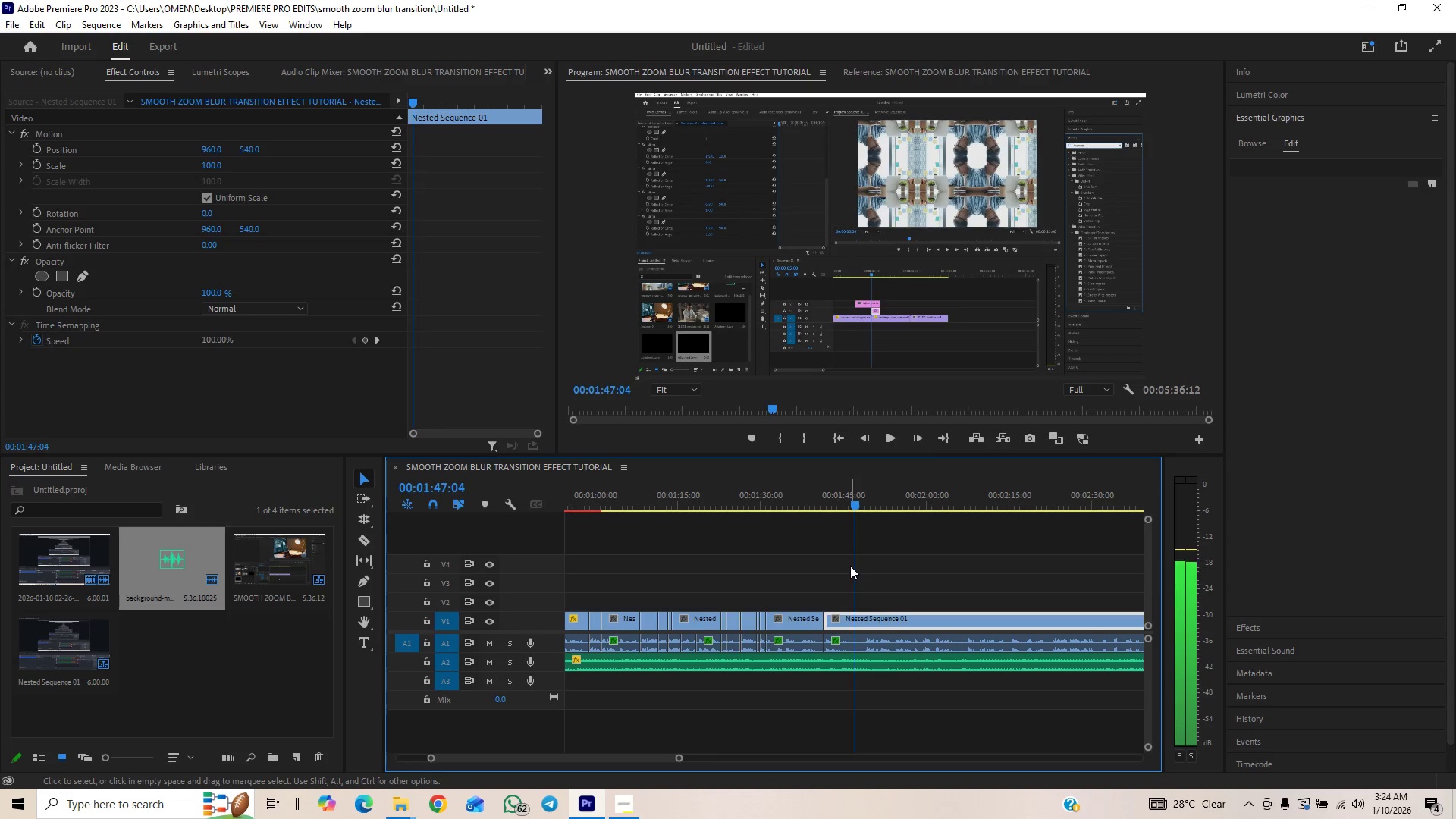 
key(ArrowRight)
 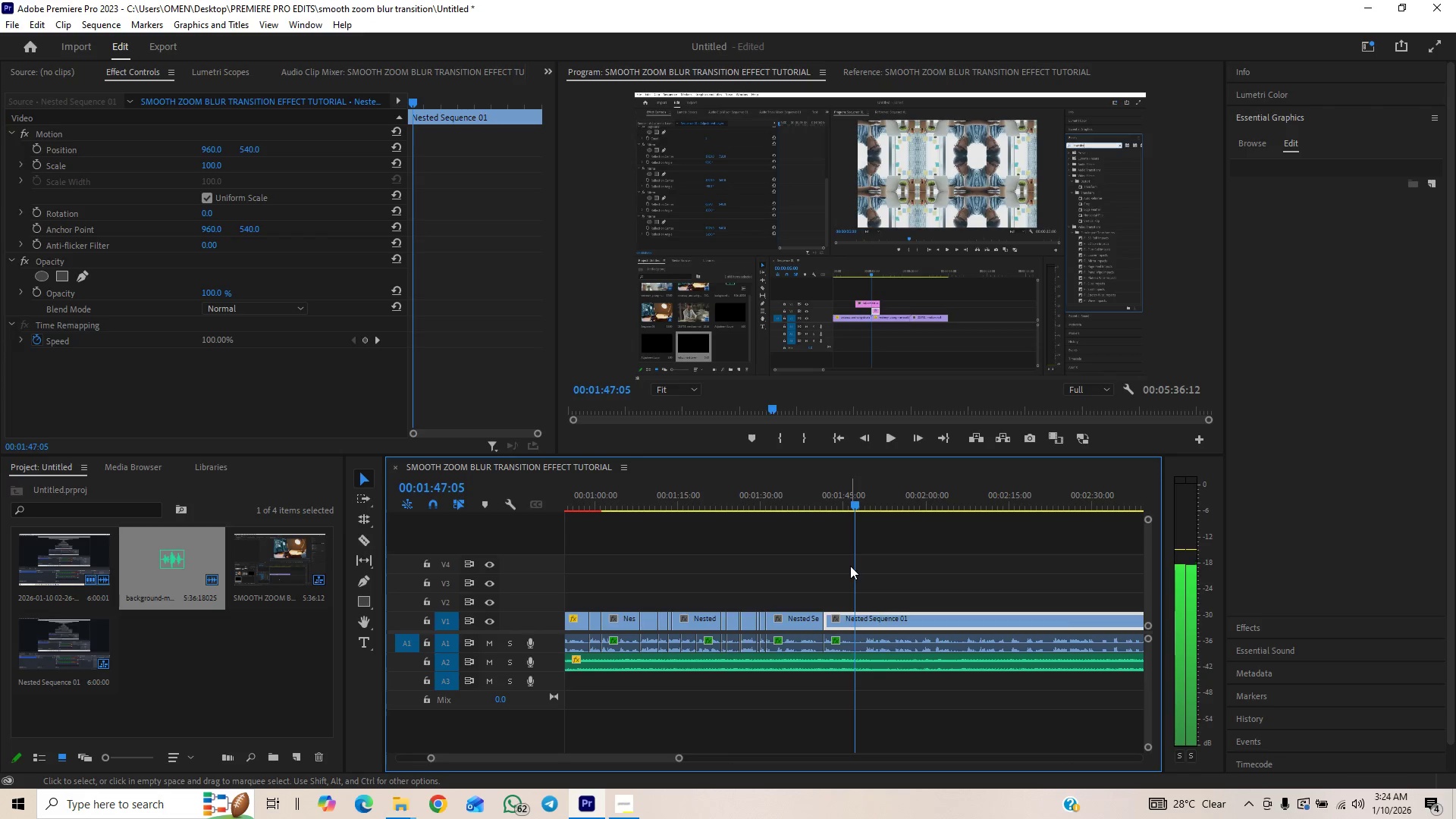 
key(ArrowRight)
 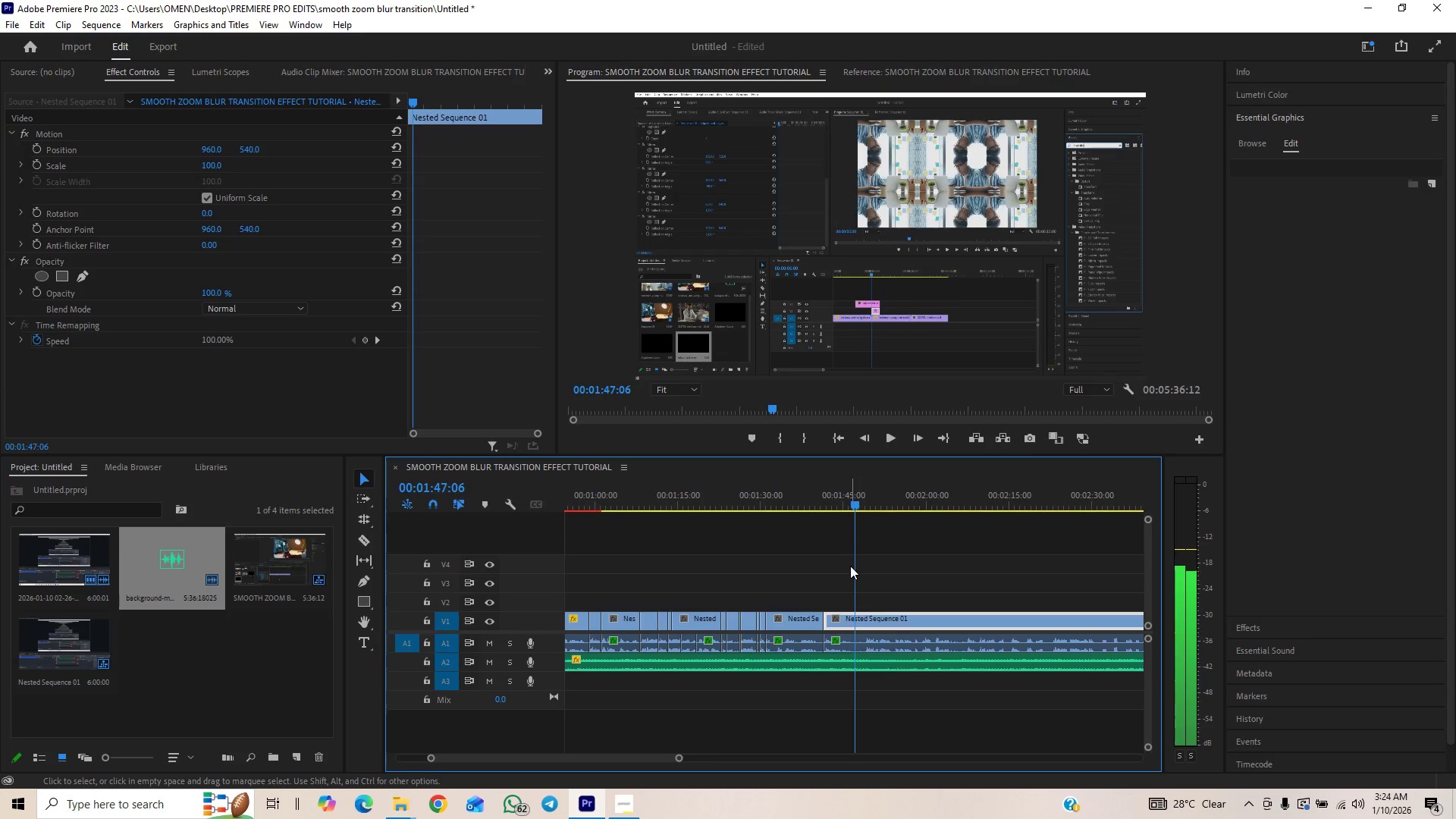 
key(ArrowRight)
 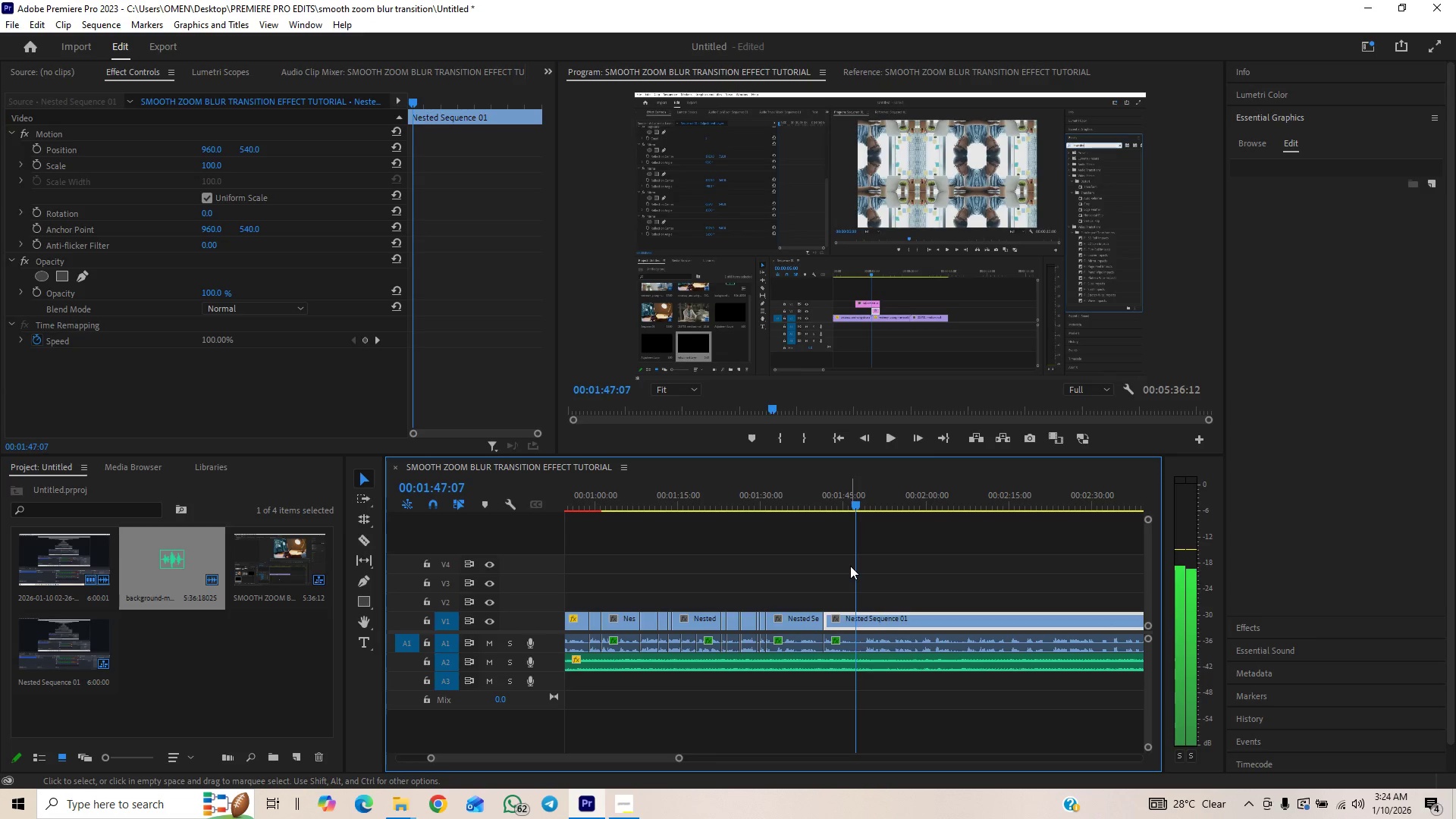 
key(ArrowRight)
 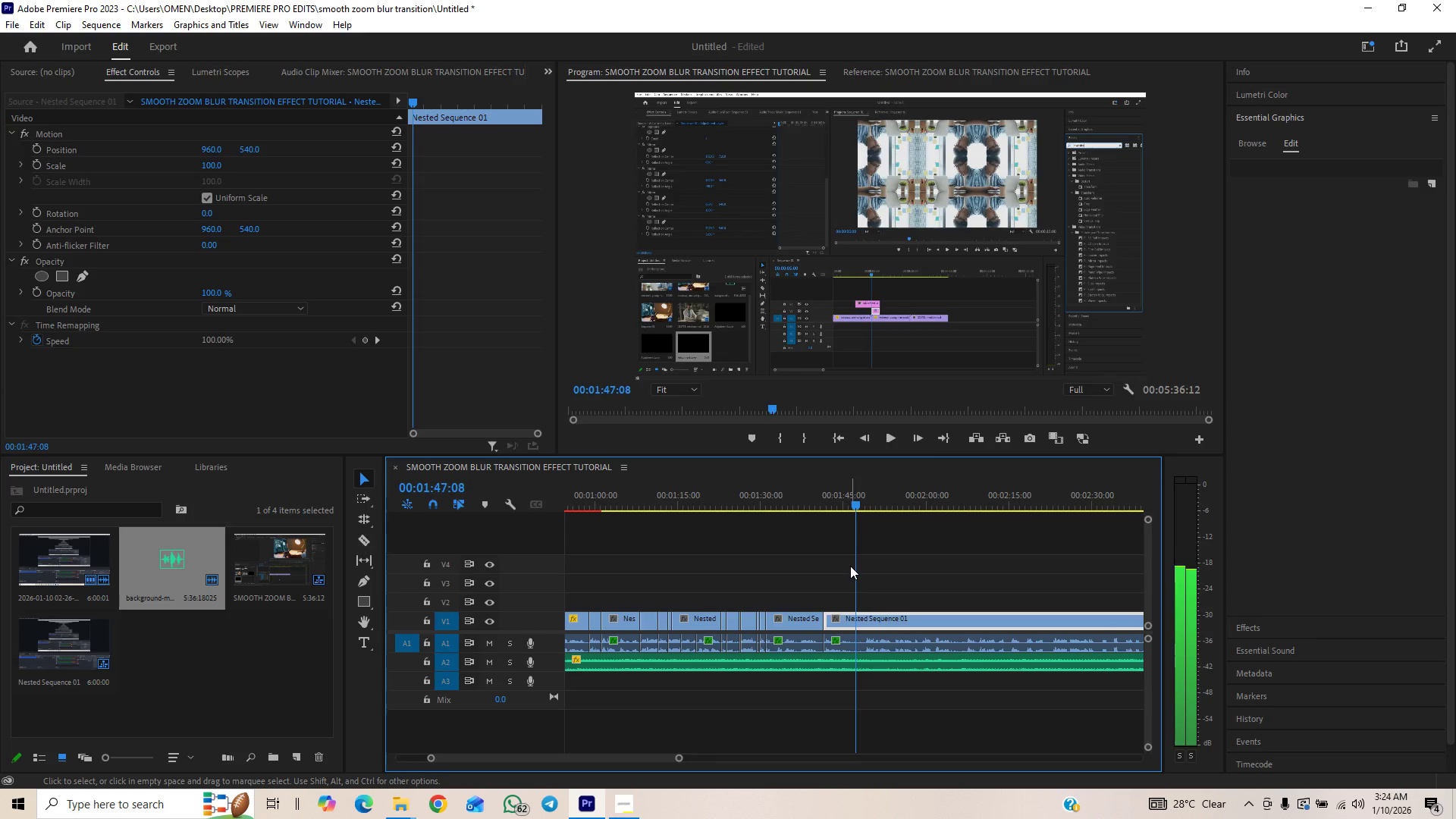 
key(ArrowRight)
 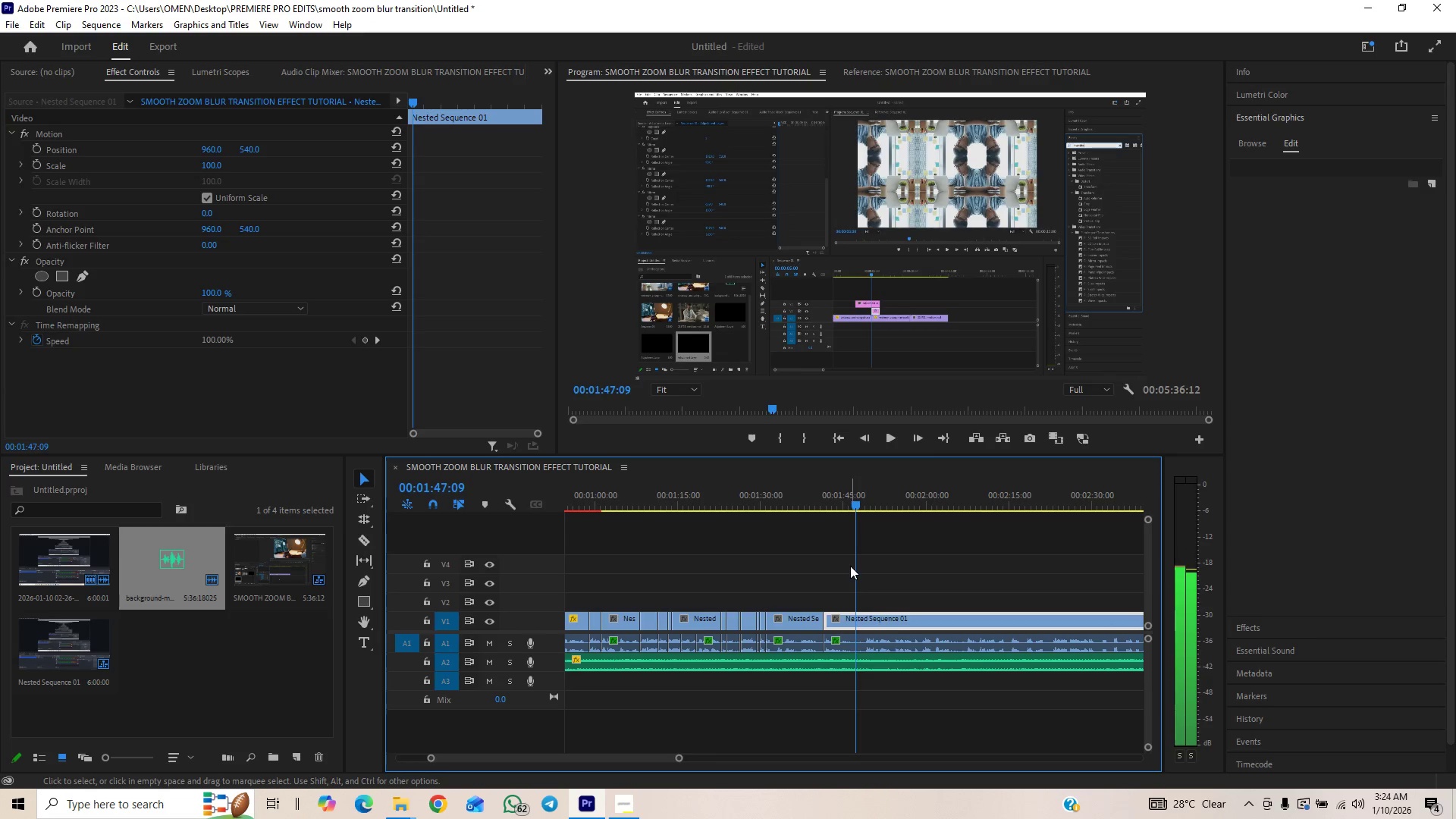 
key(ArrowRight)
 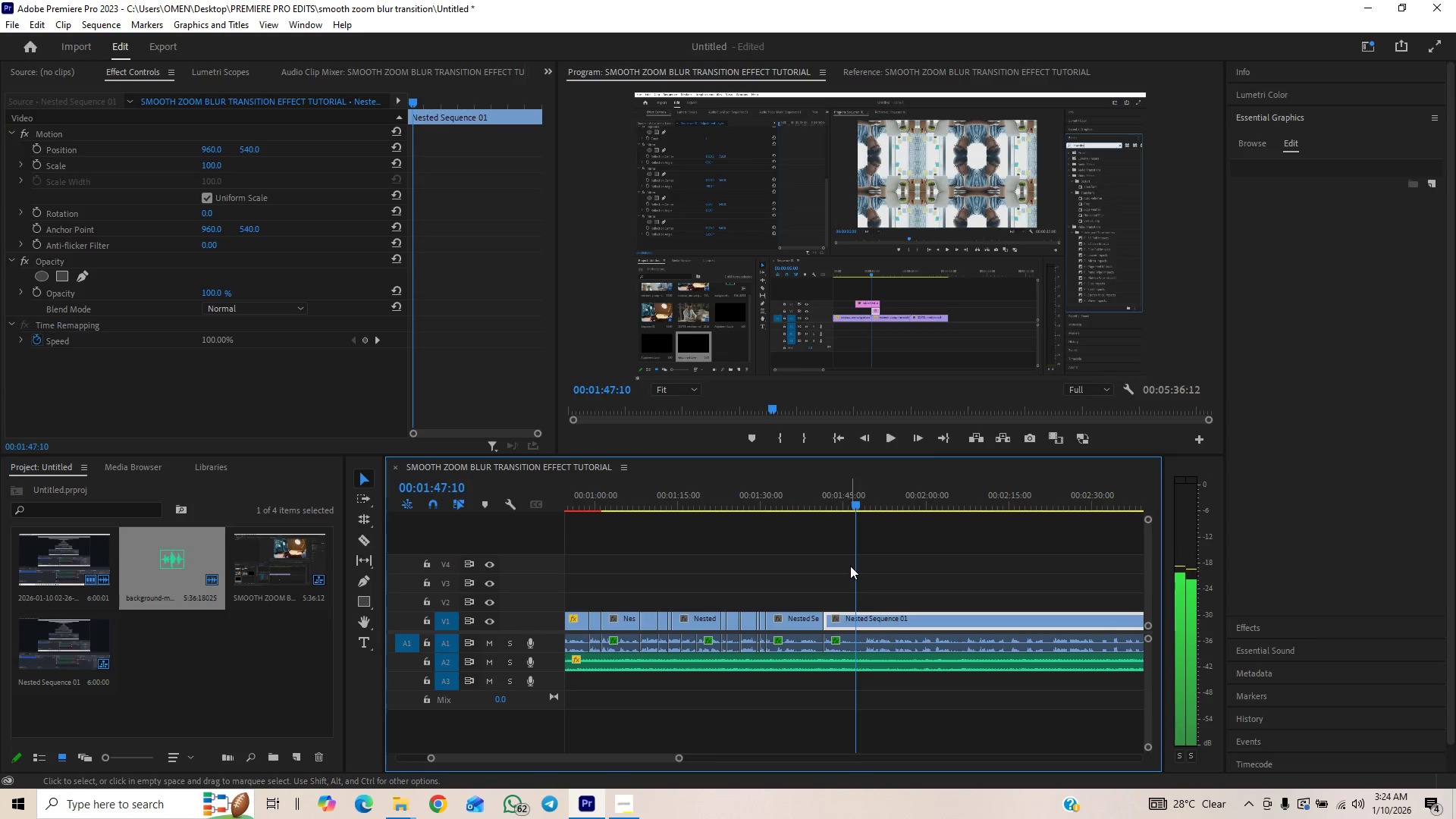 
key(ArrowRight)
 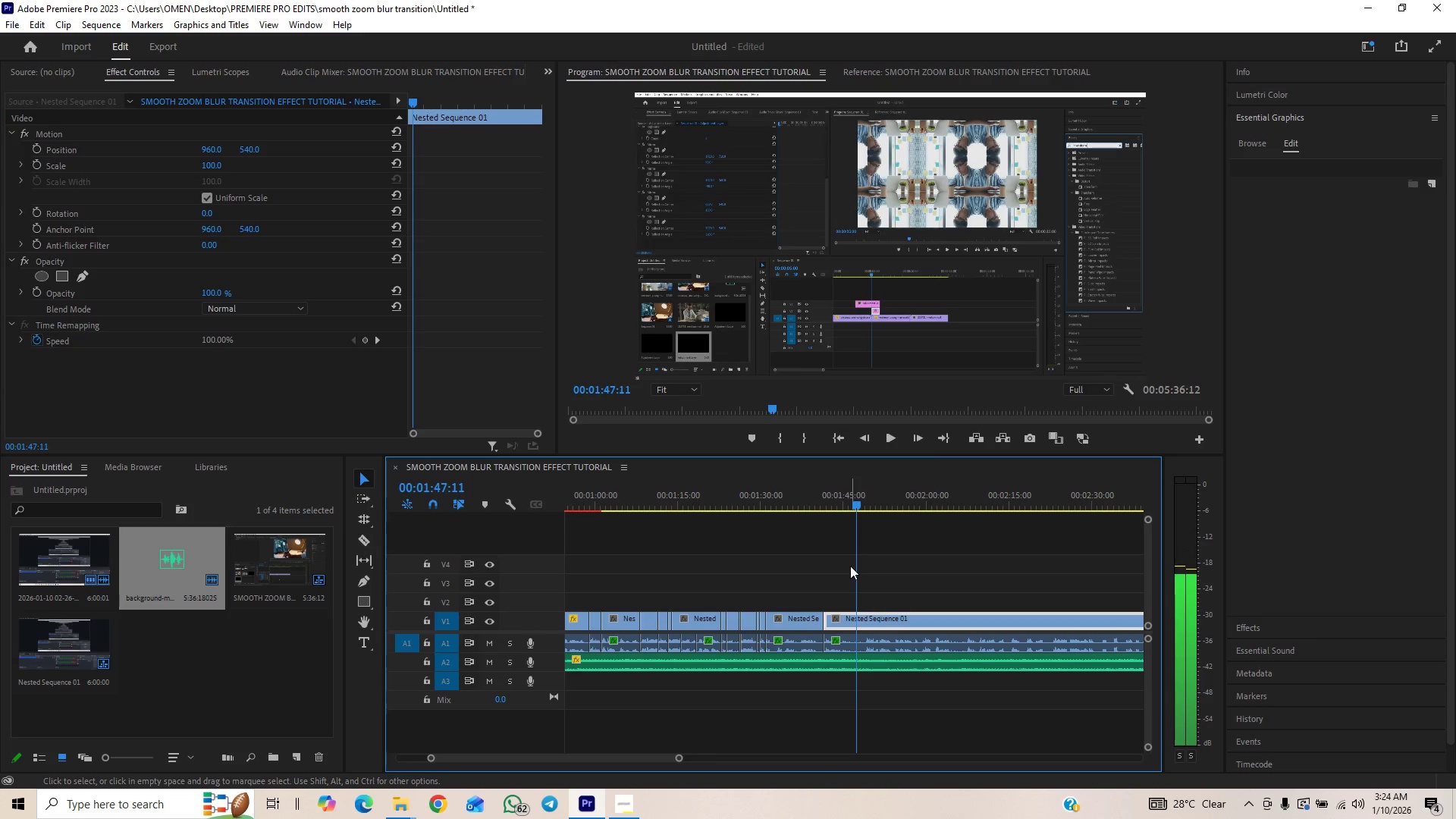 
key(ArrowRight)
 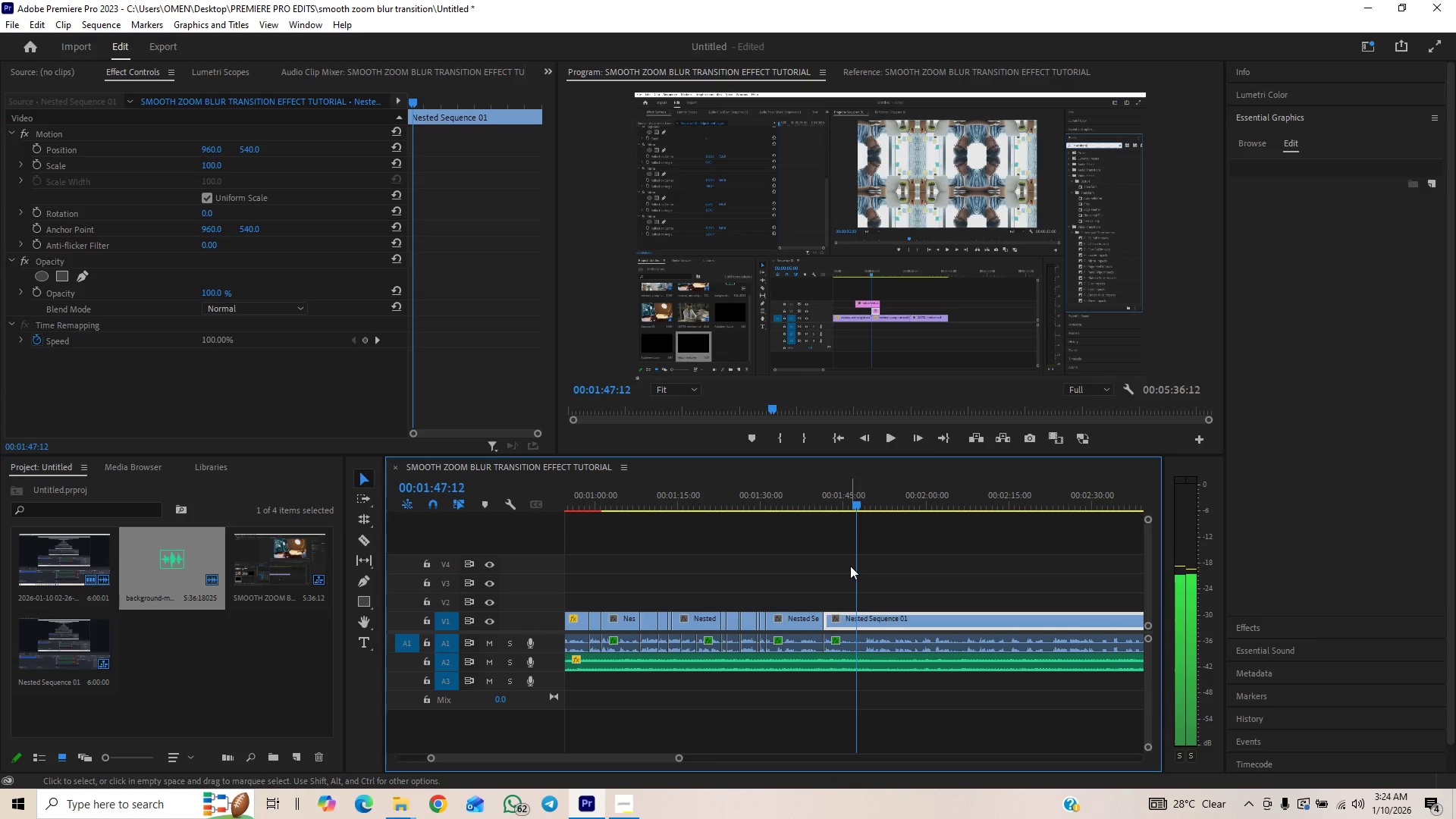 
key(ArrowRight)
 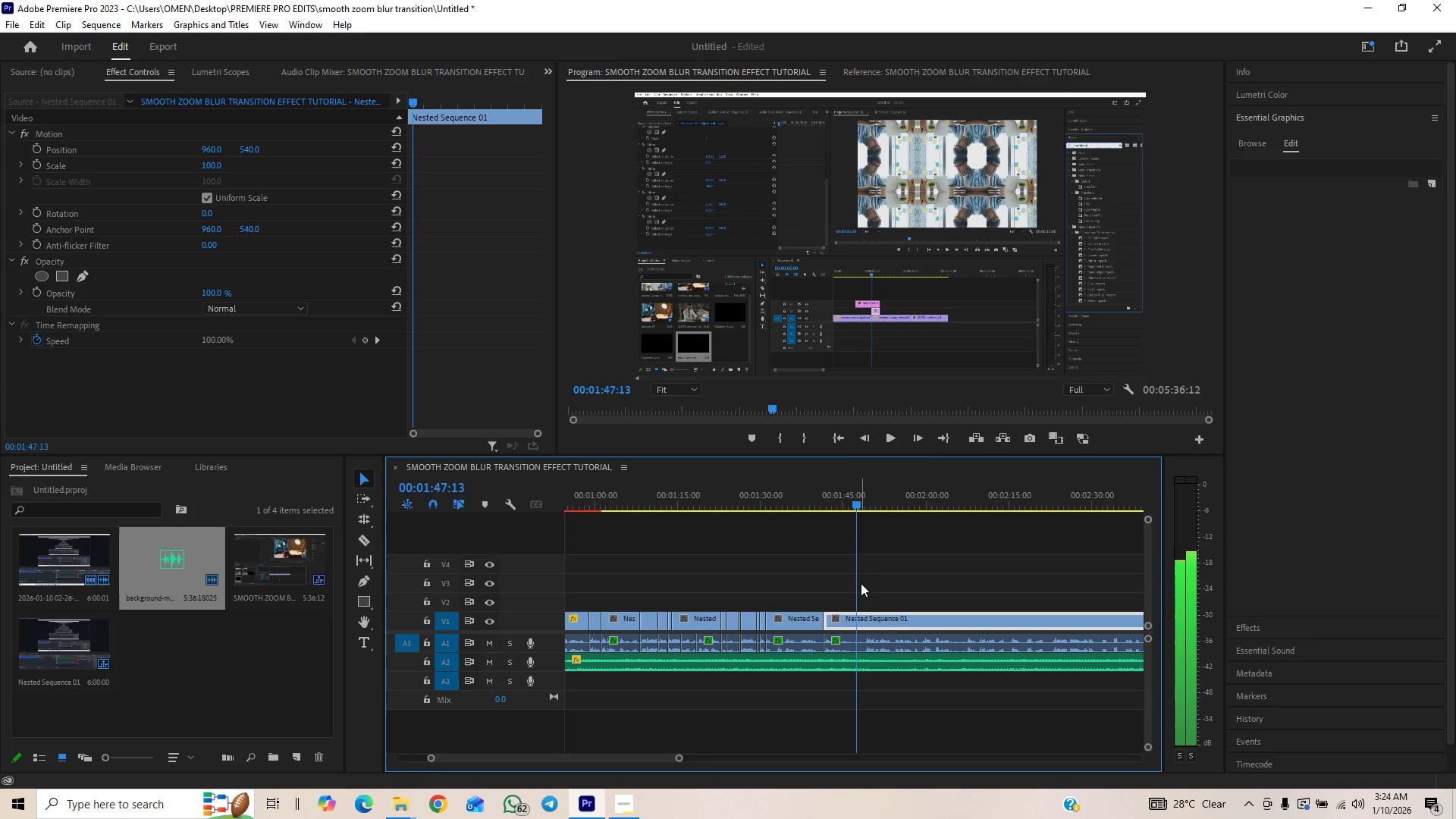 
key(C)
 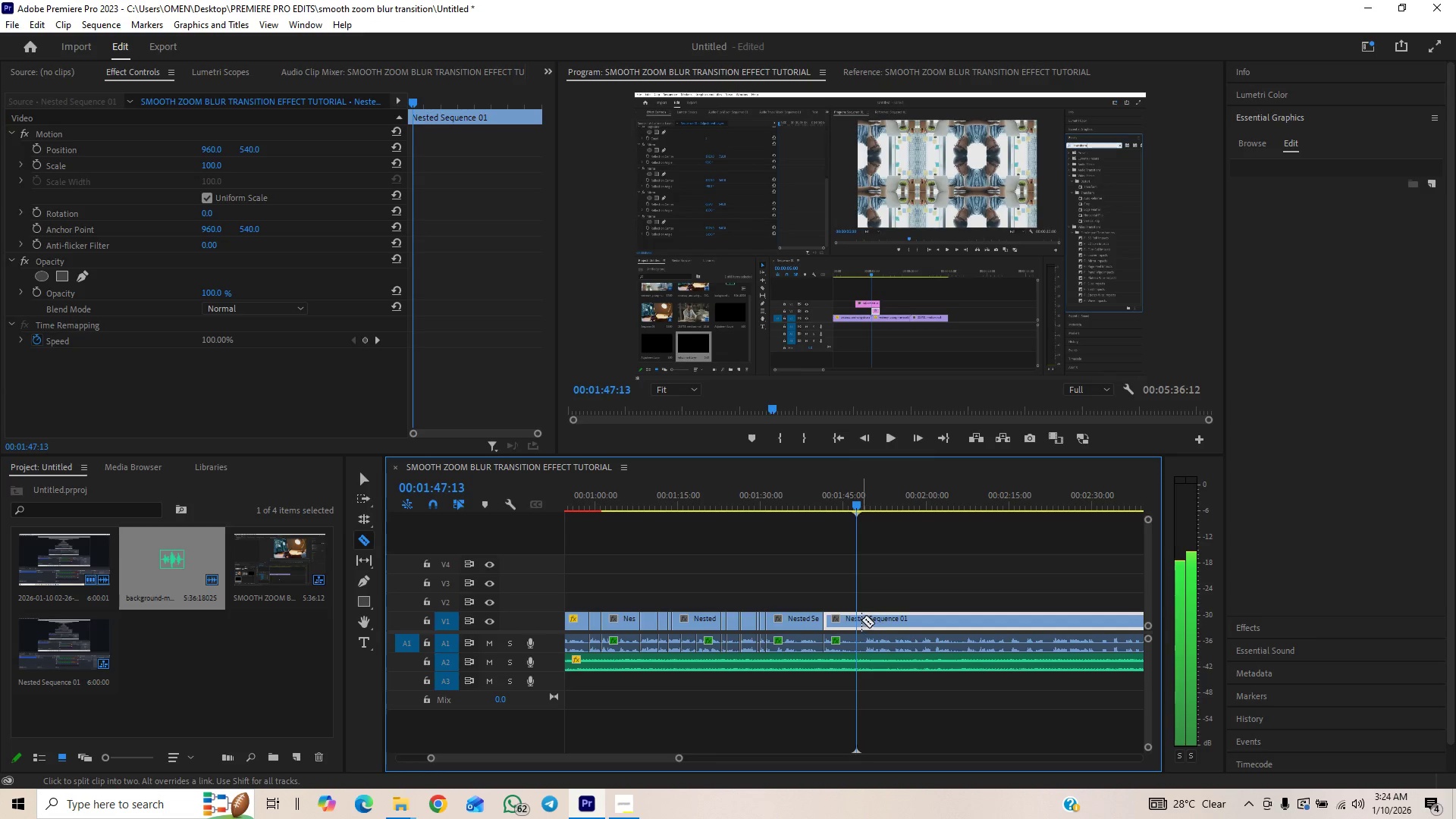 
left_click([861, 620])
 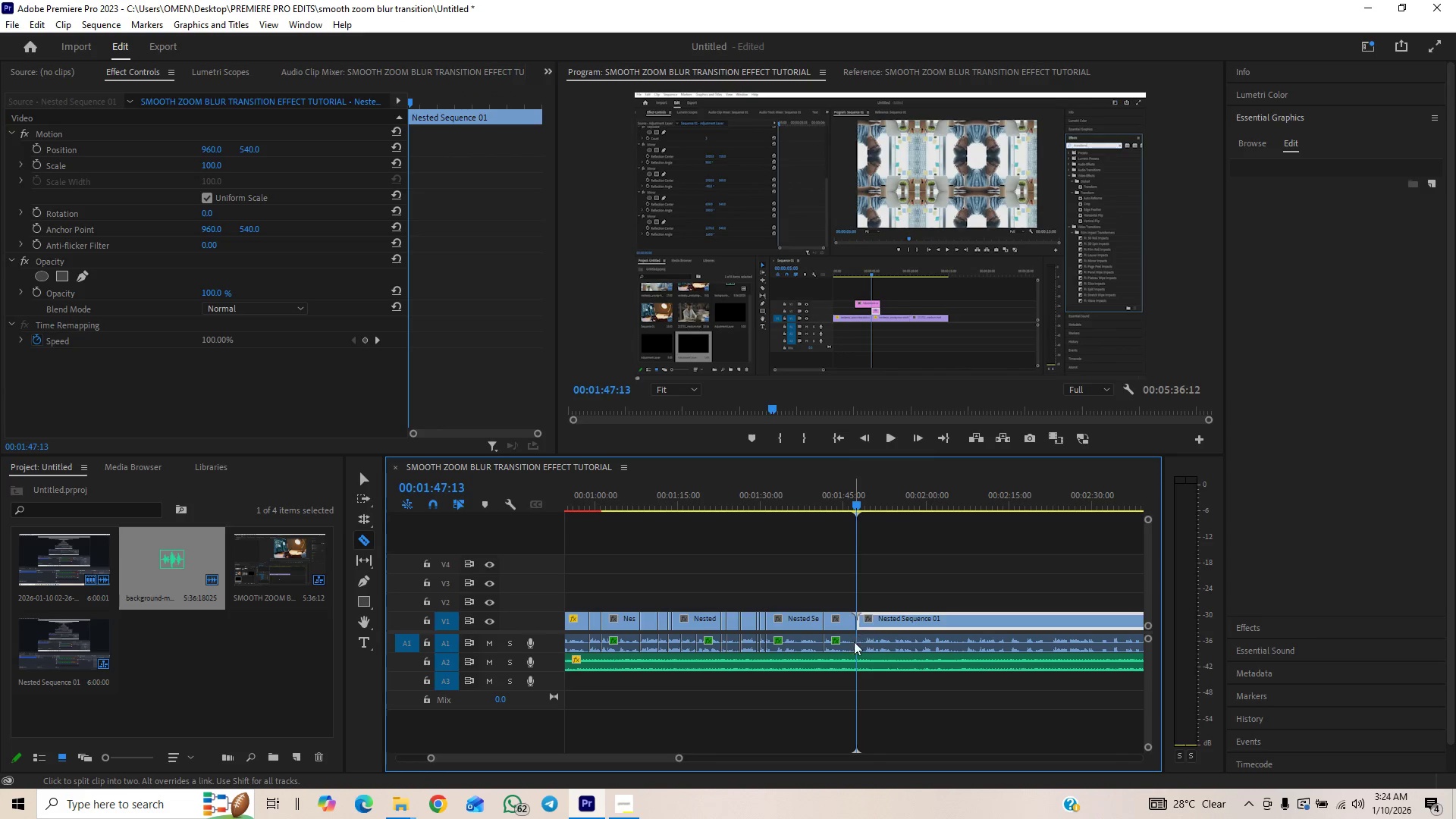 
key(Space)
 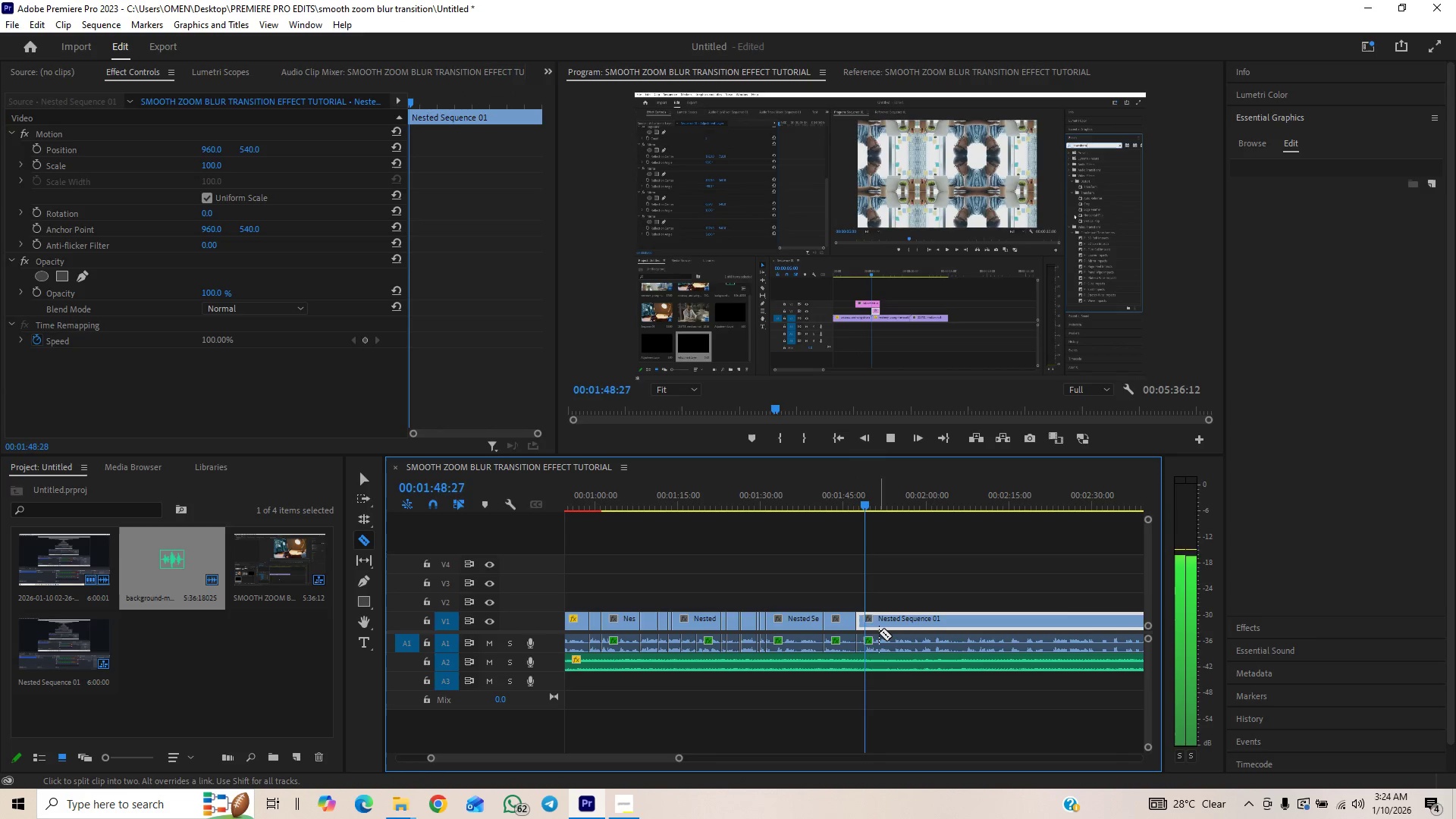 
key(Space)
 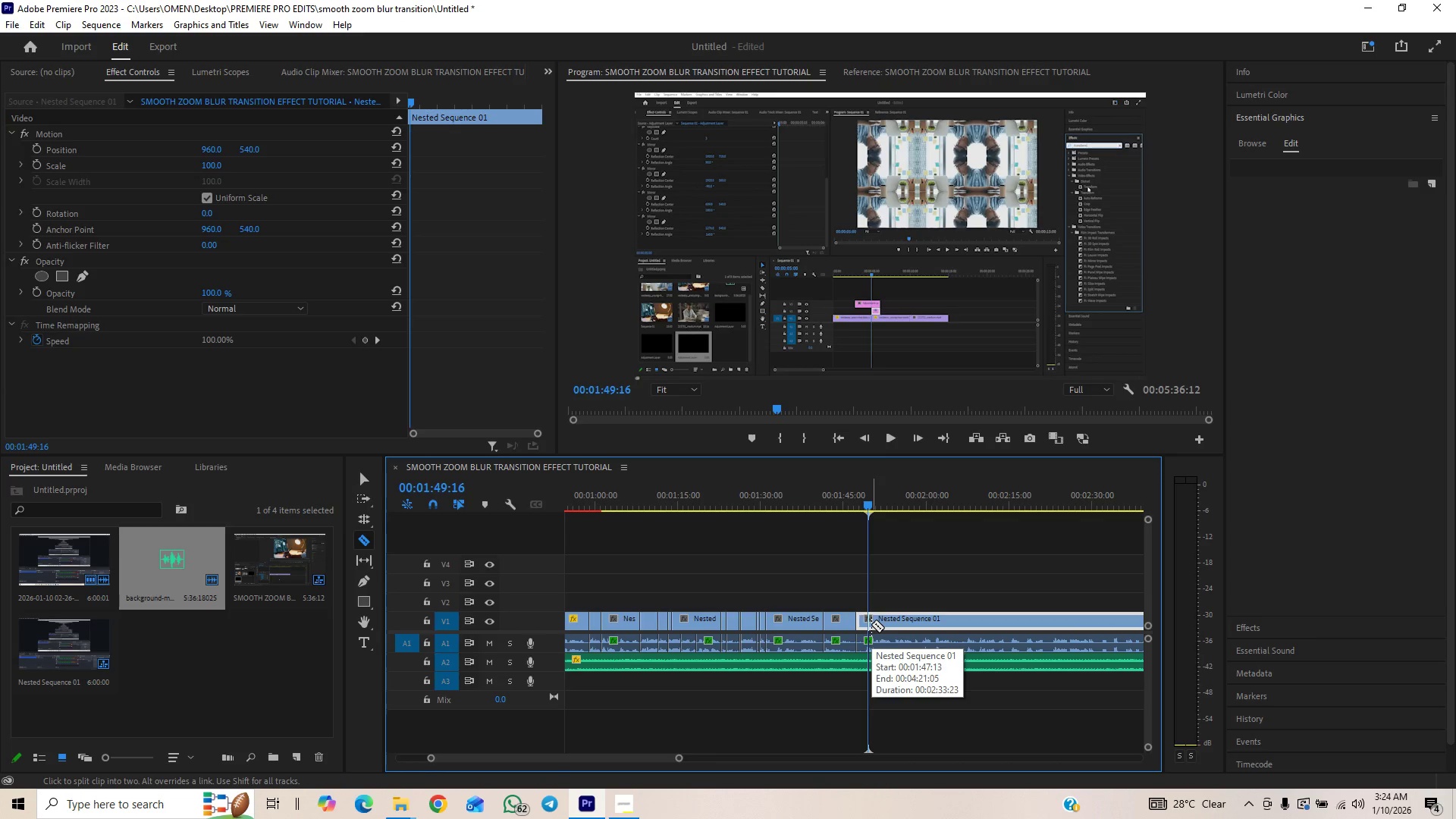 
key(ArrowLeft)
 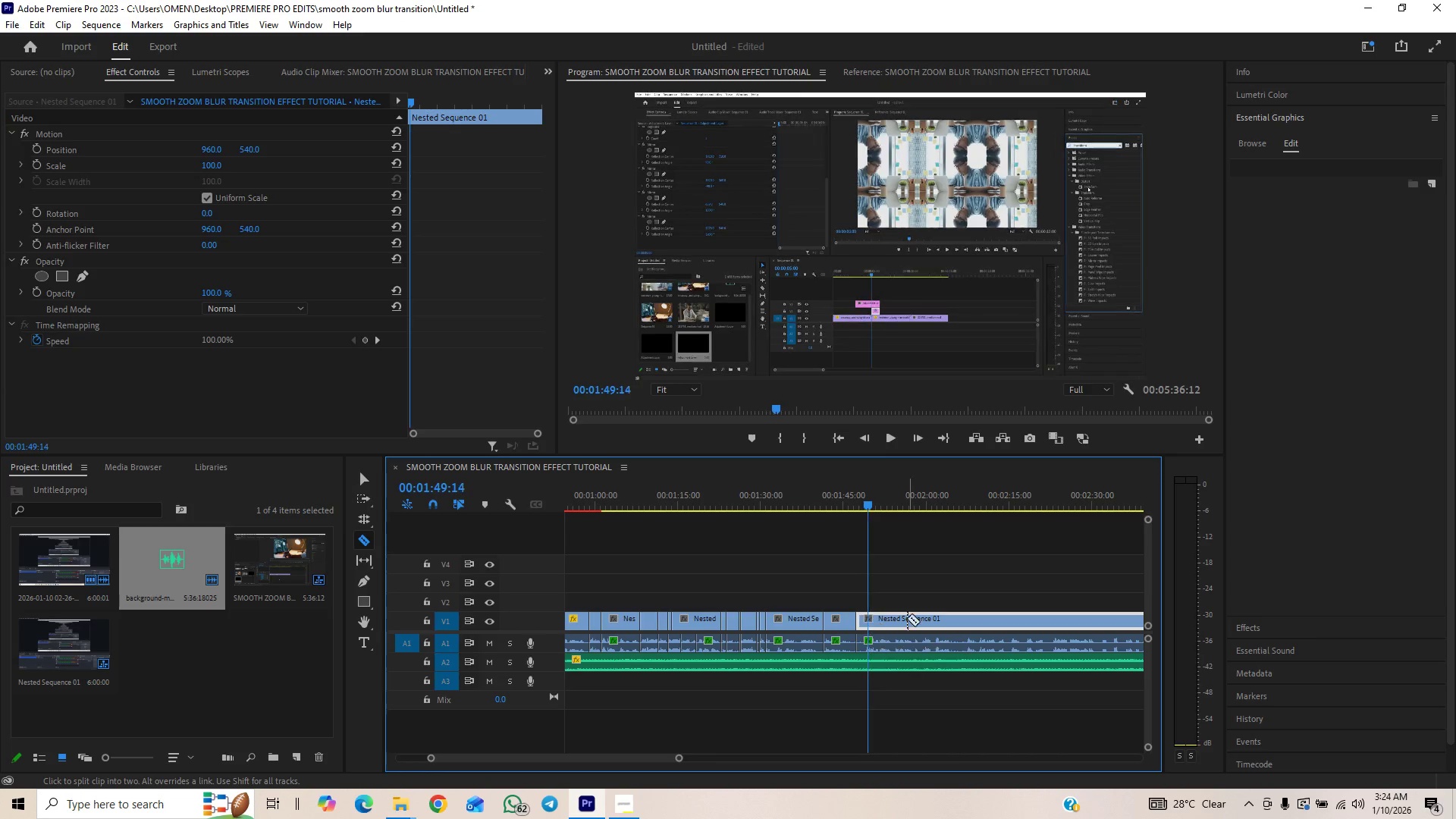 
key(ArrowLeft)
 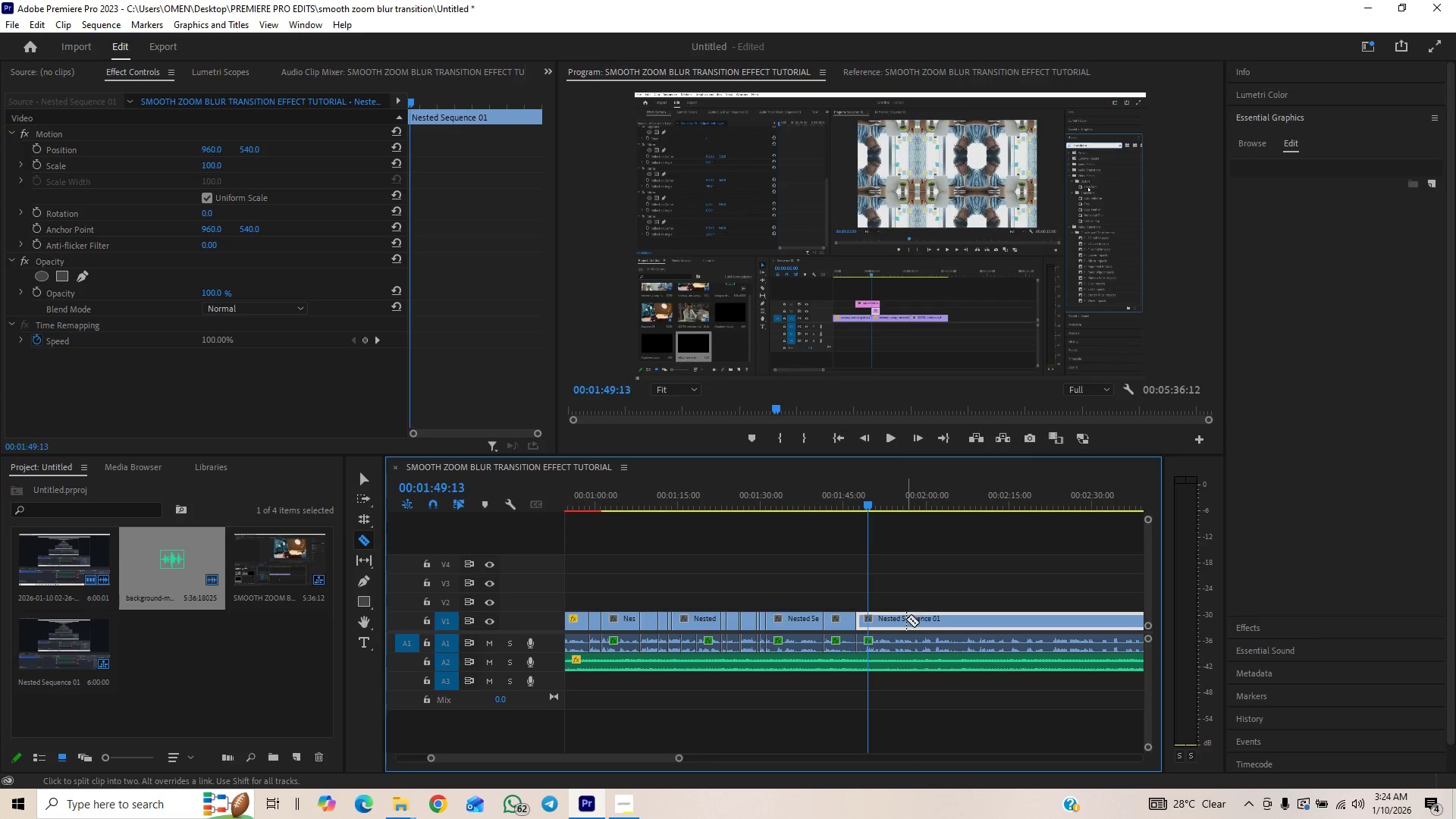 
key(ArrowLeft)
 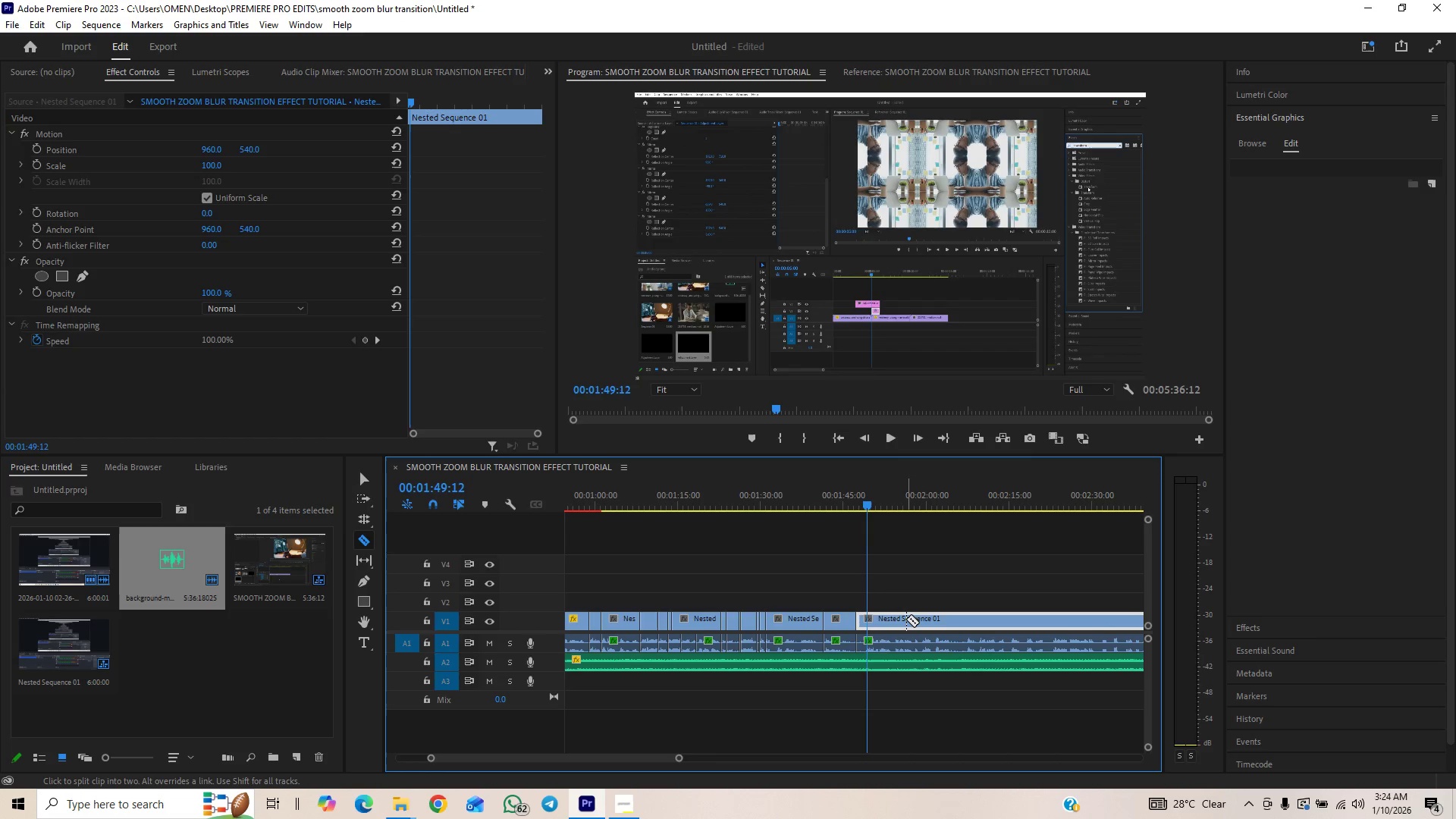 
key(ArrowLeft)
 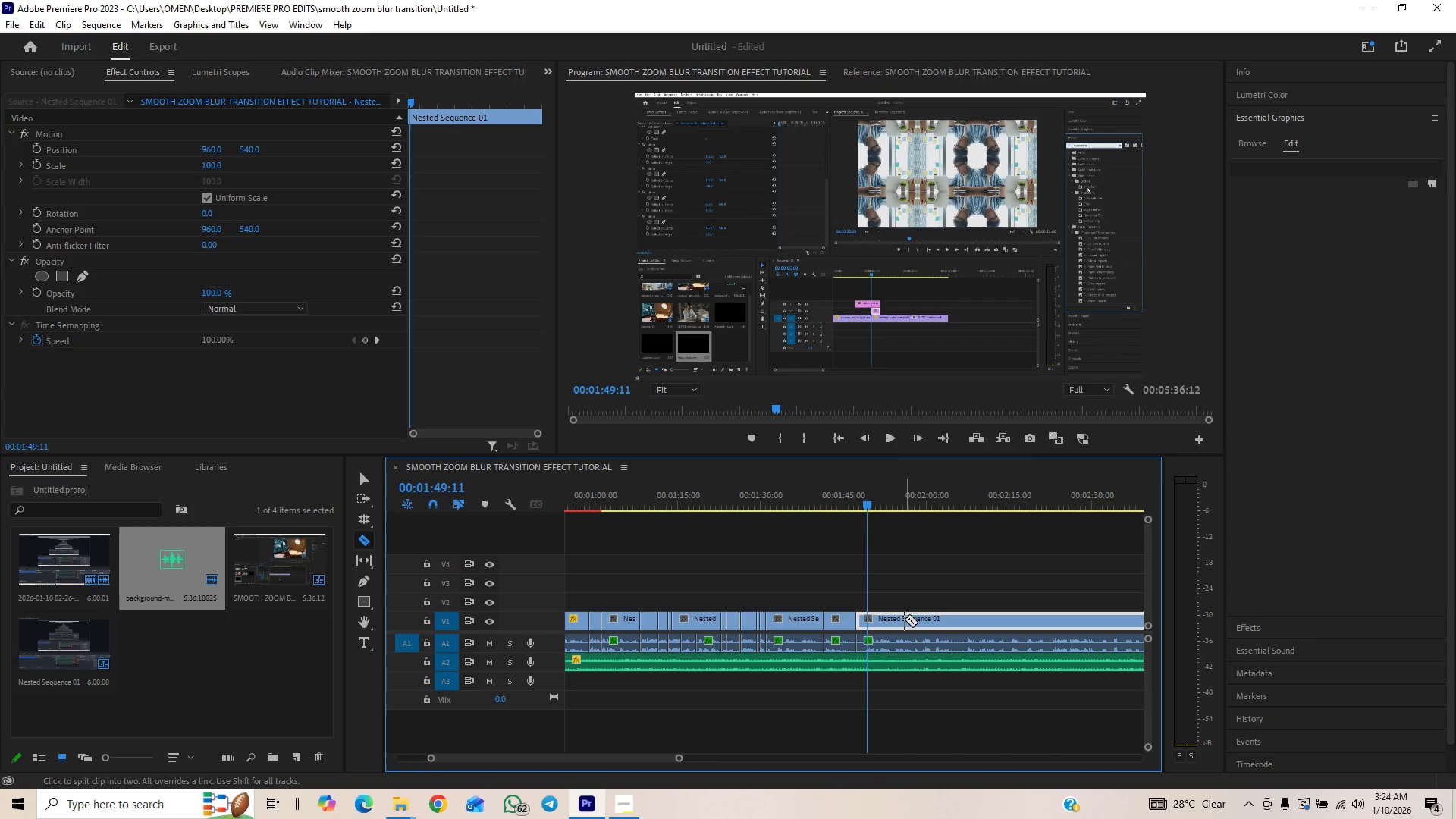 
key(ArrowLeft)
 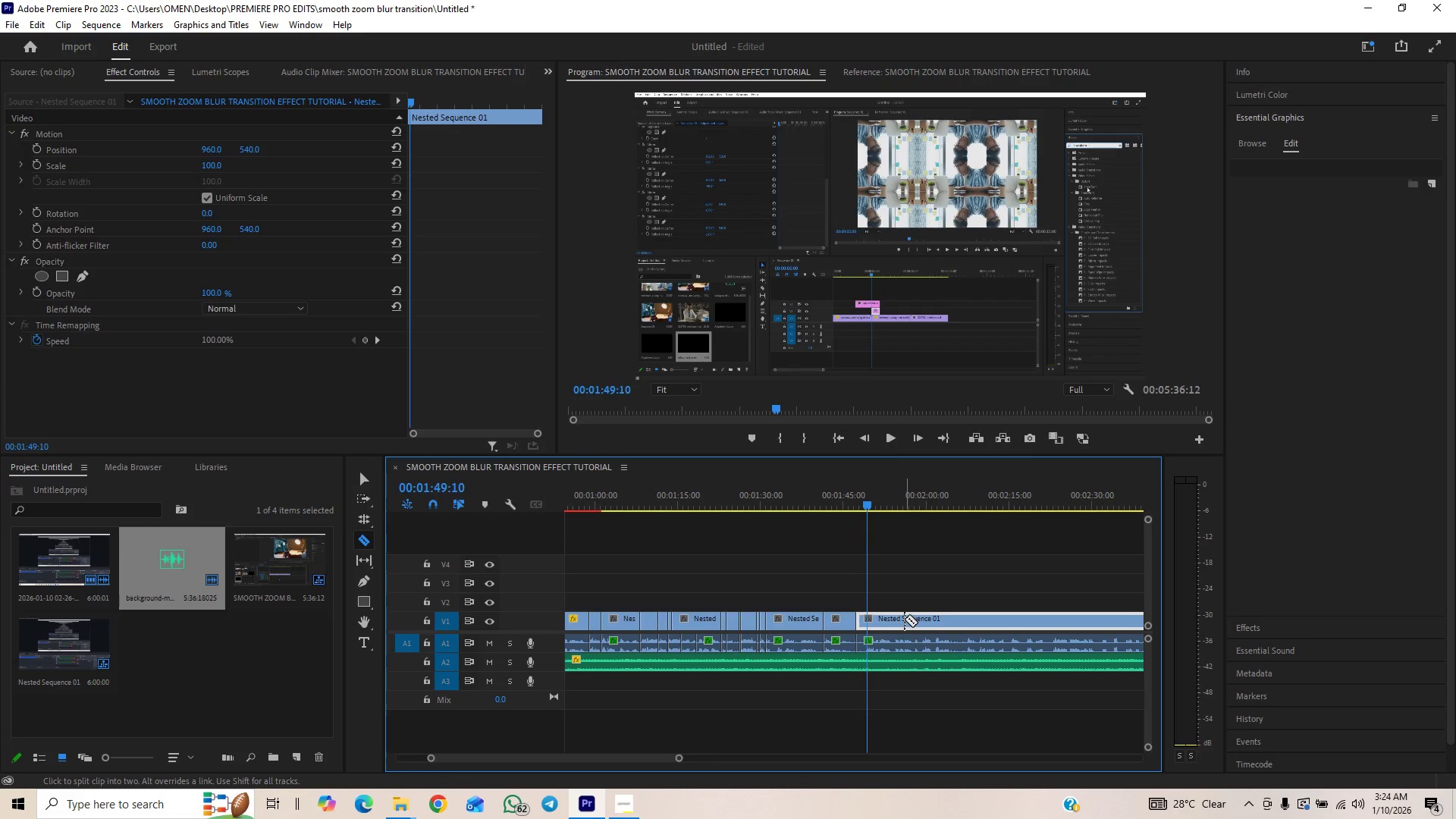 
key(ArrowLeft)
 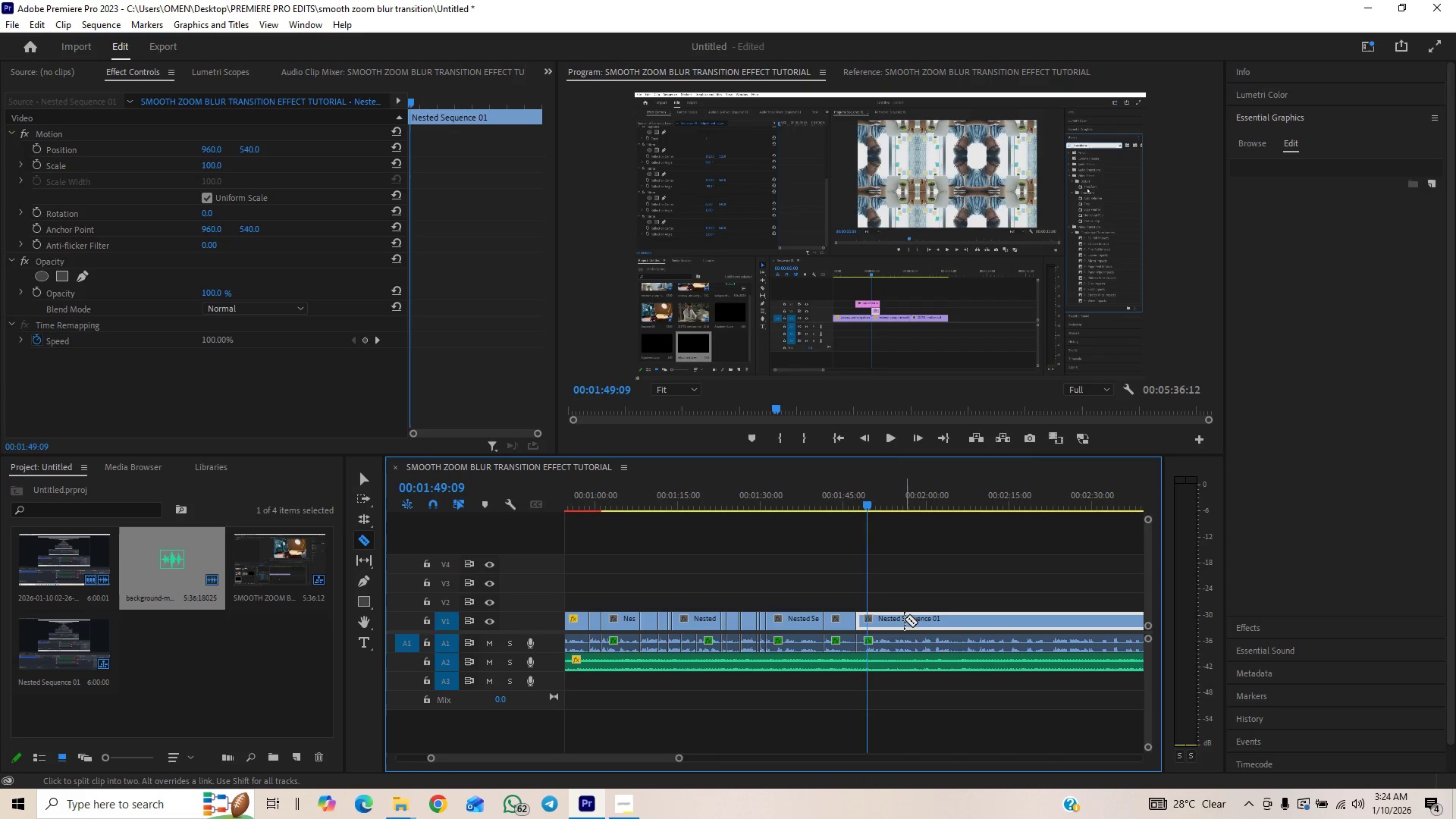 
key(ArrowLeft)
 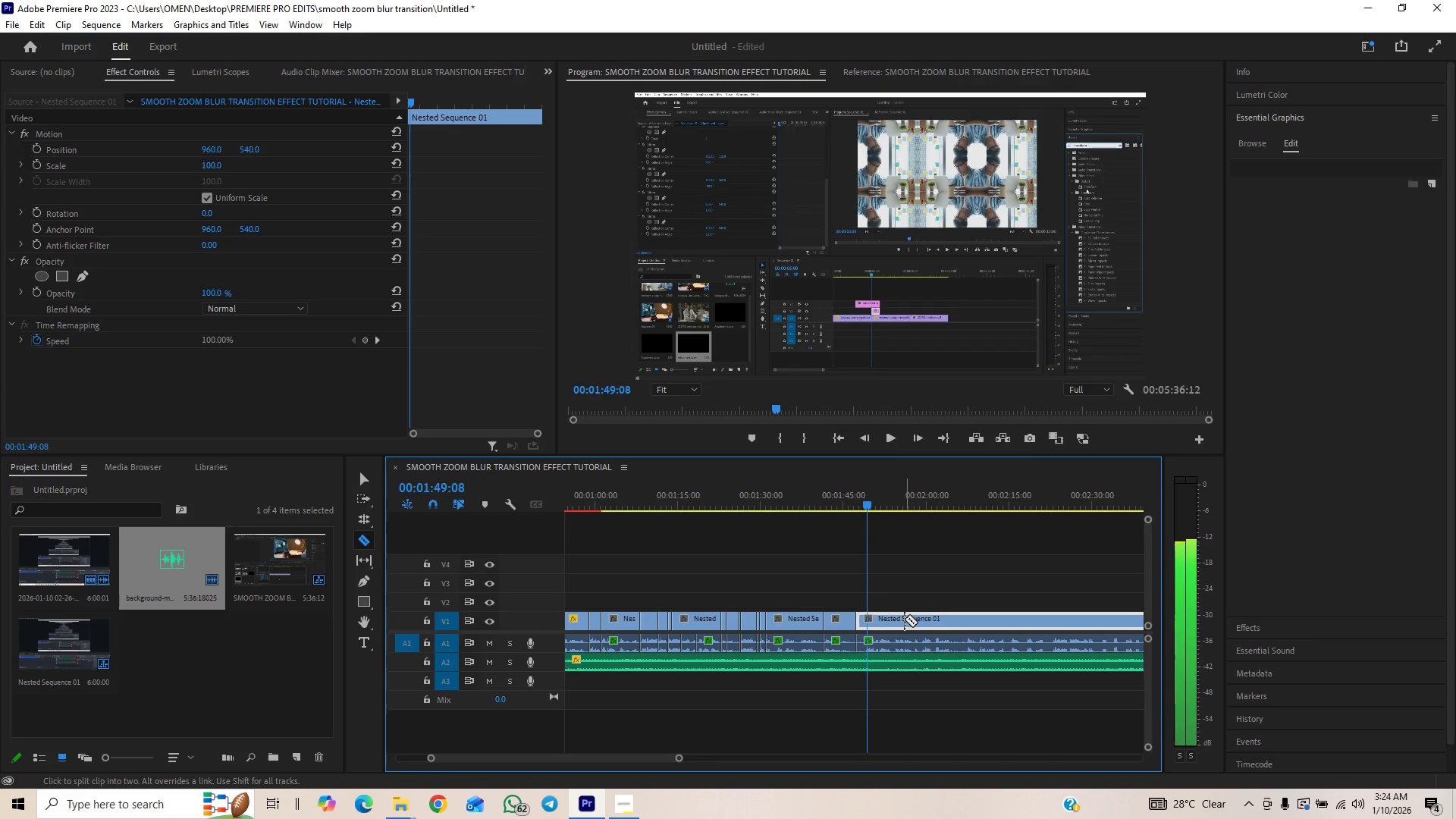 
key(ArrowLeft)
 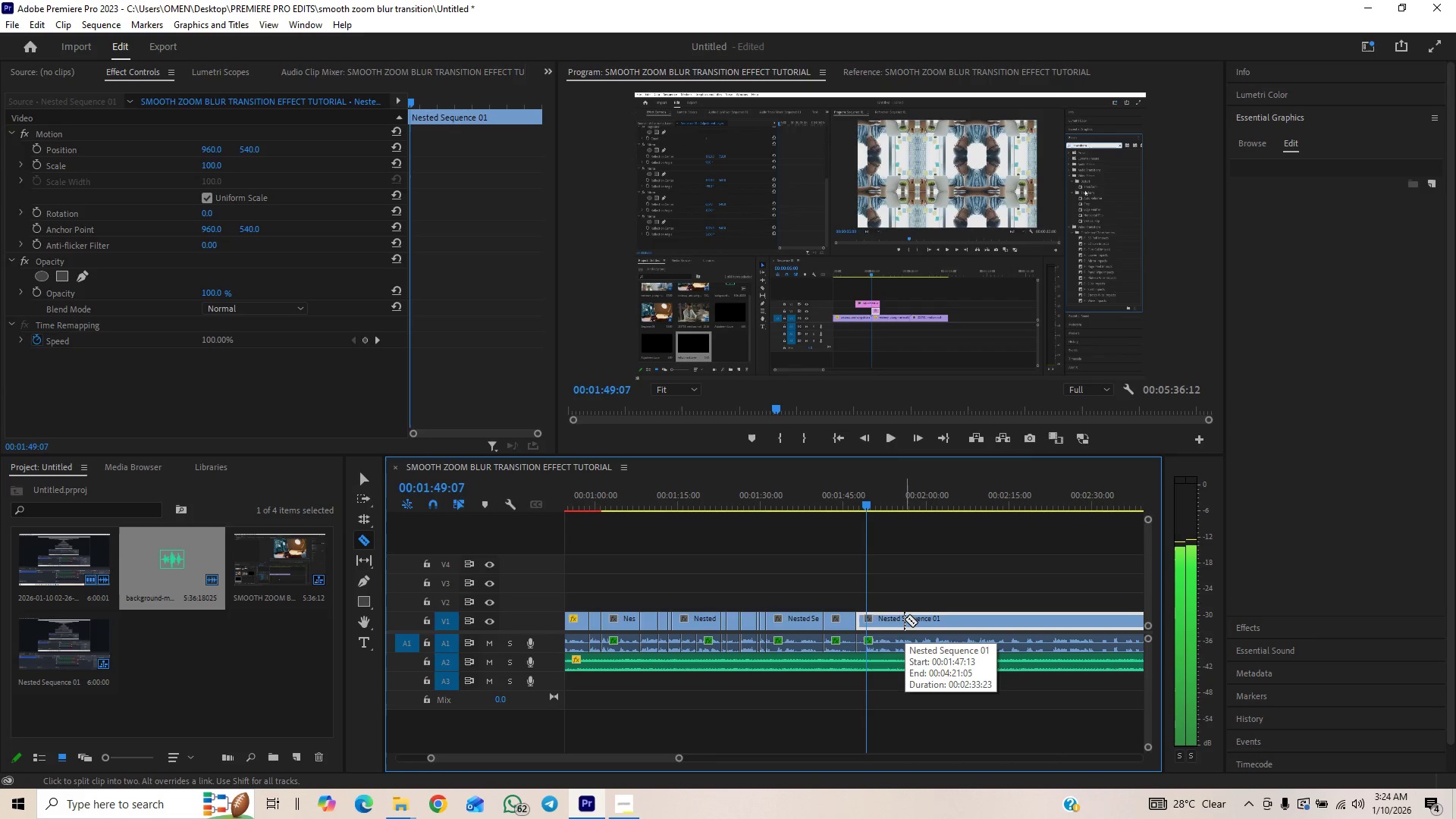 
key(ArrowLeft)
 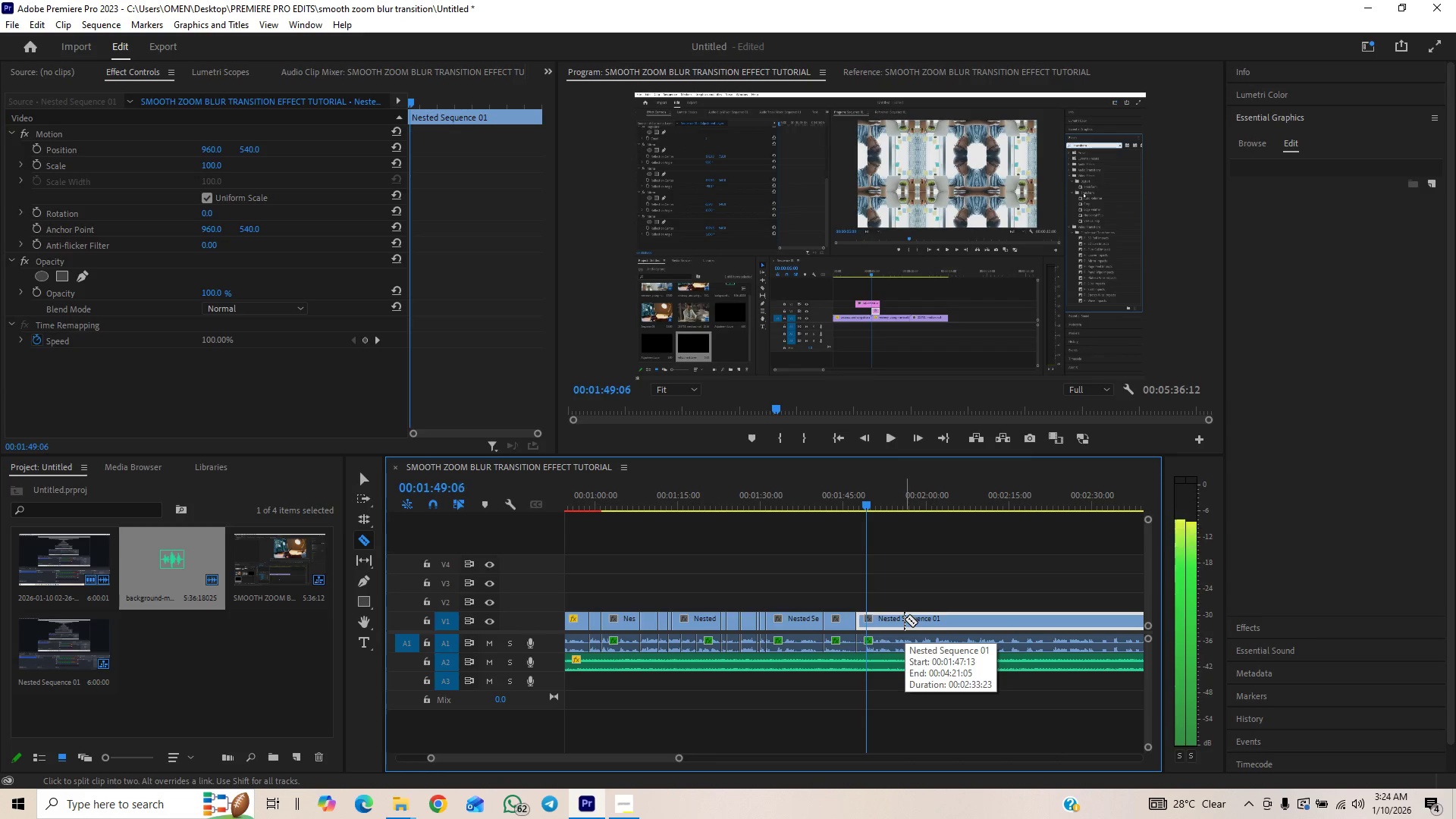 
key(ArrowLeft)
 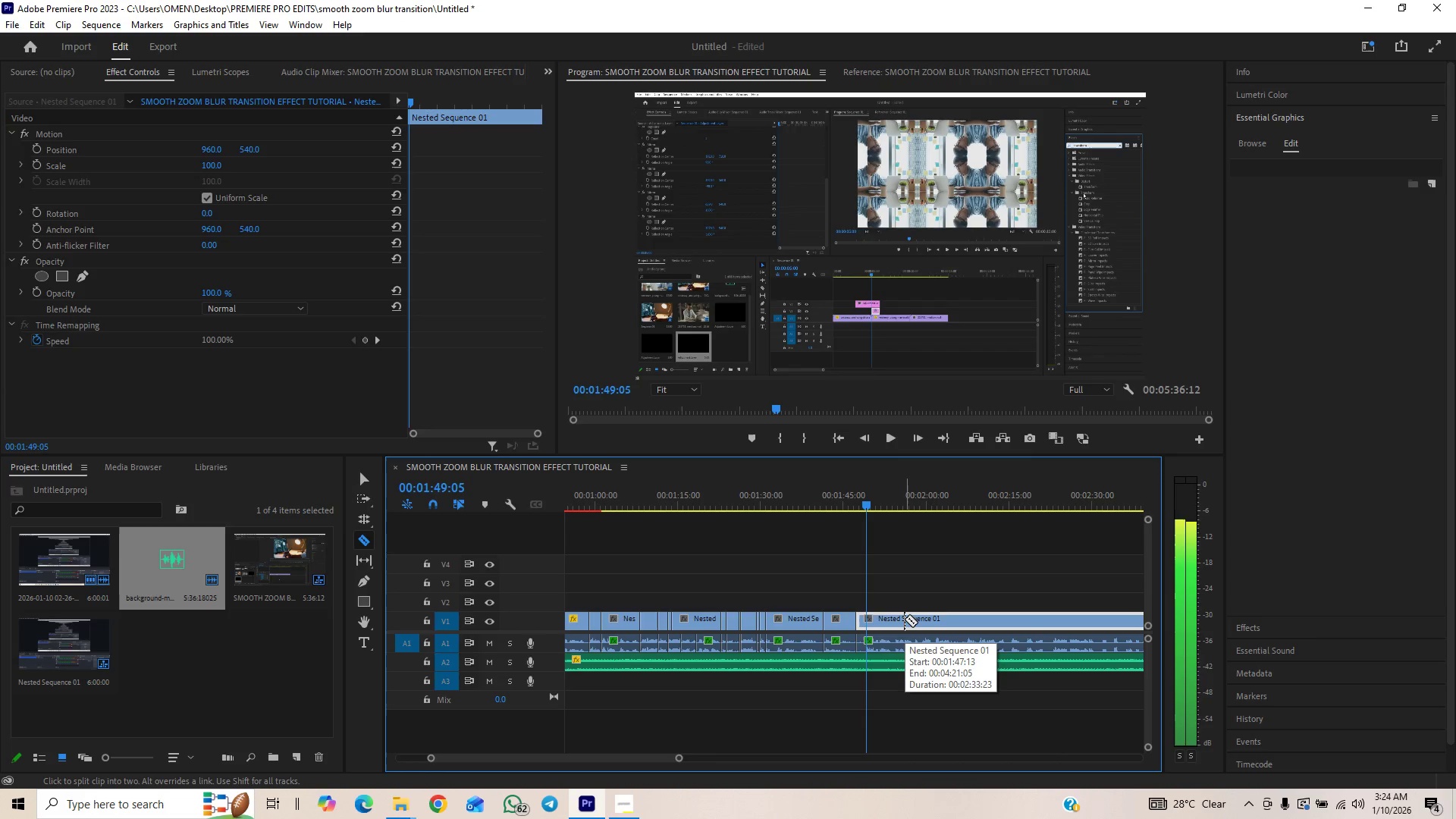 
key(ArrowLeft)
 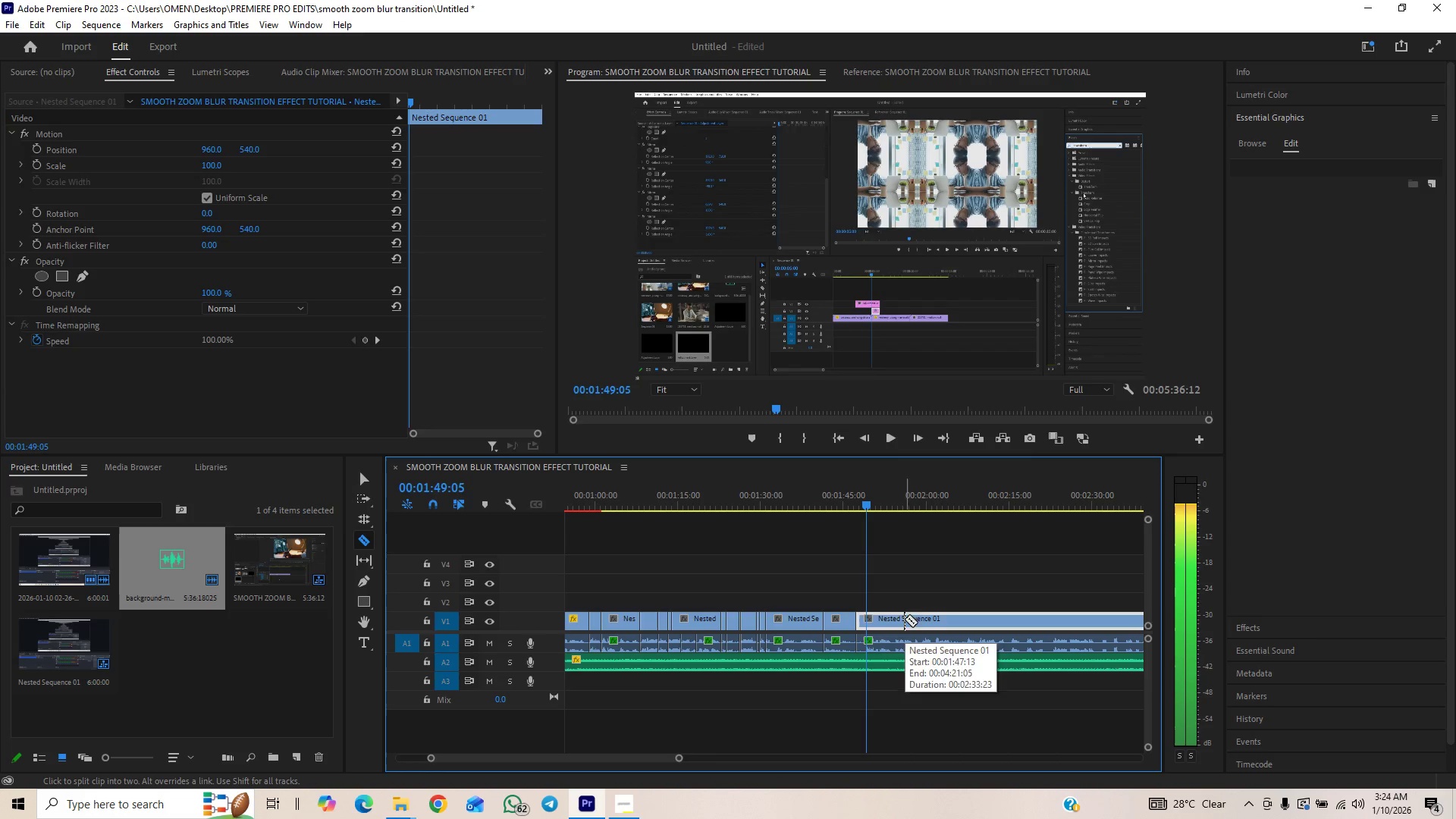 
key(ArrowLeft)
 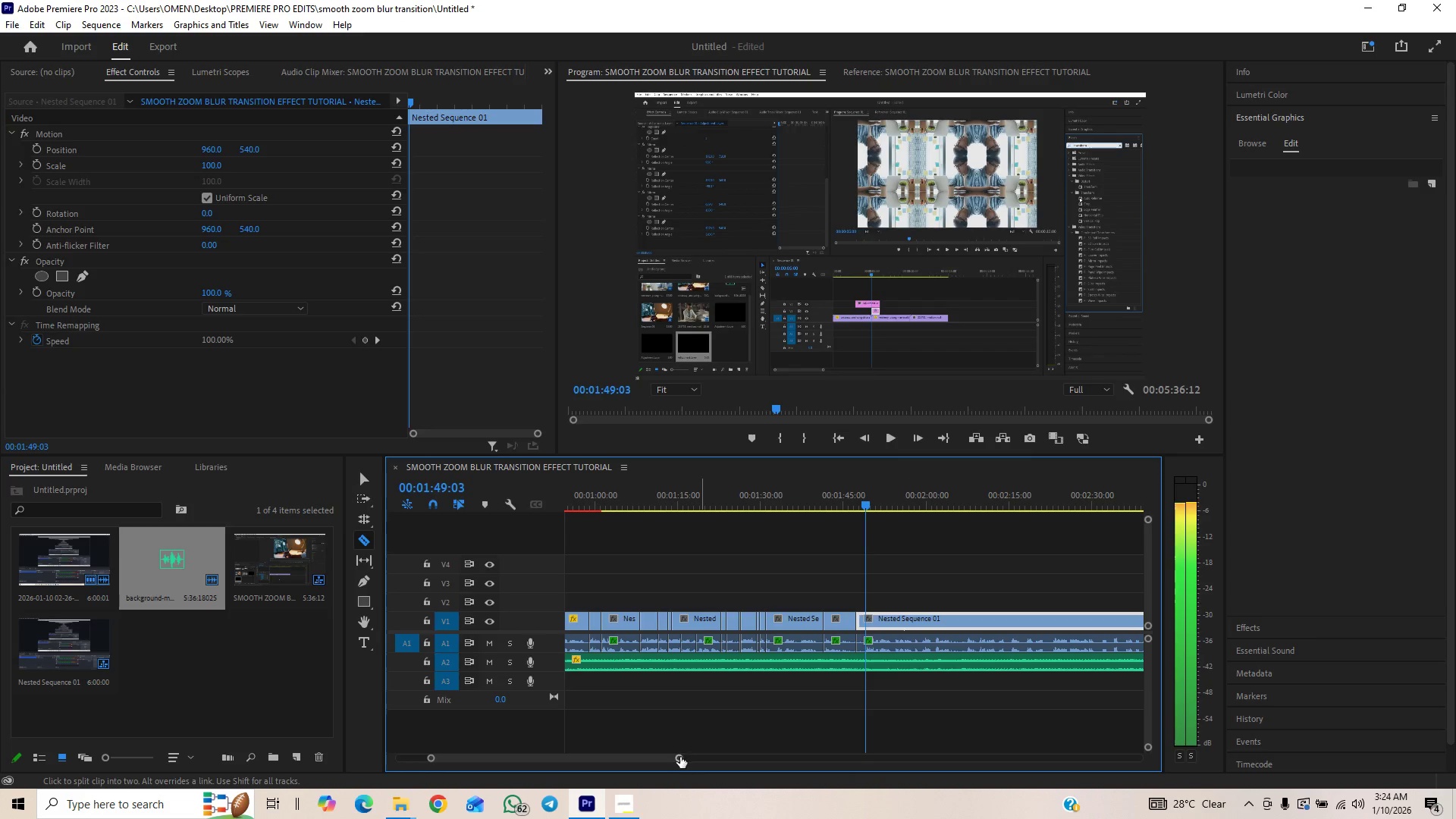 
left_click_drag(start_coordinate=[679, 757], to_coordinate=[587, 762])
 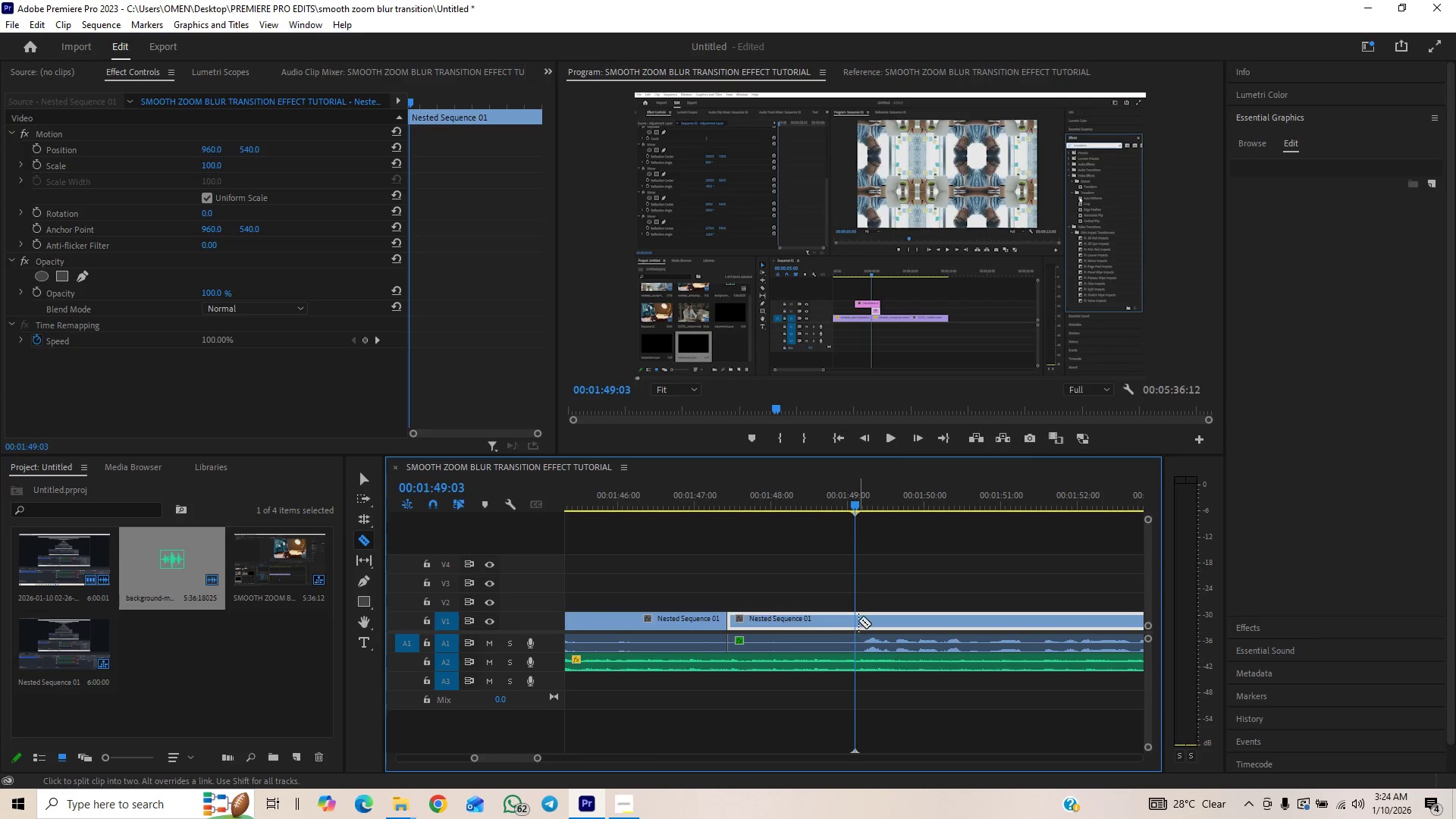 
left_click([857, 619])
 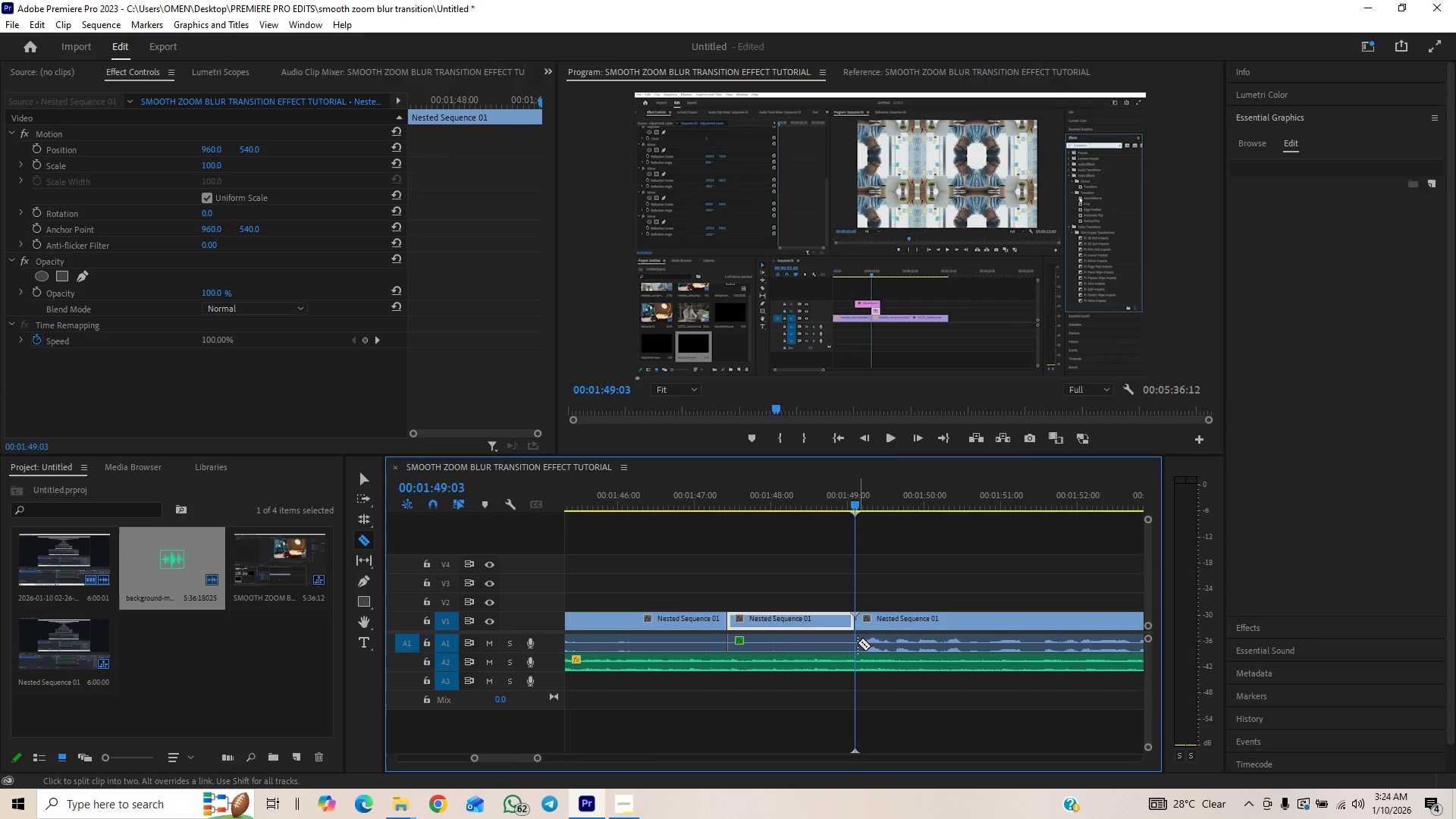 
left_click([854, 643])
 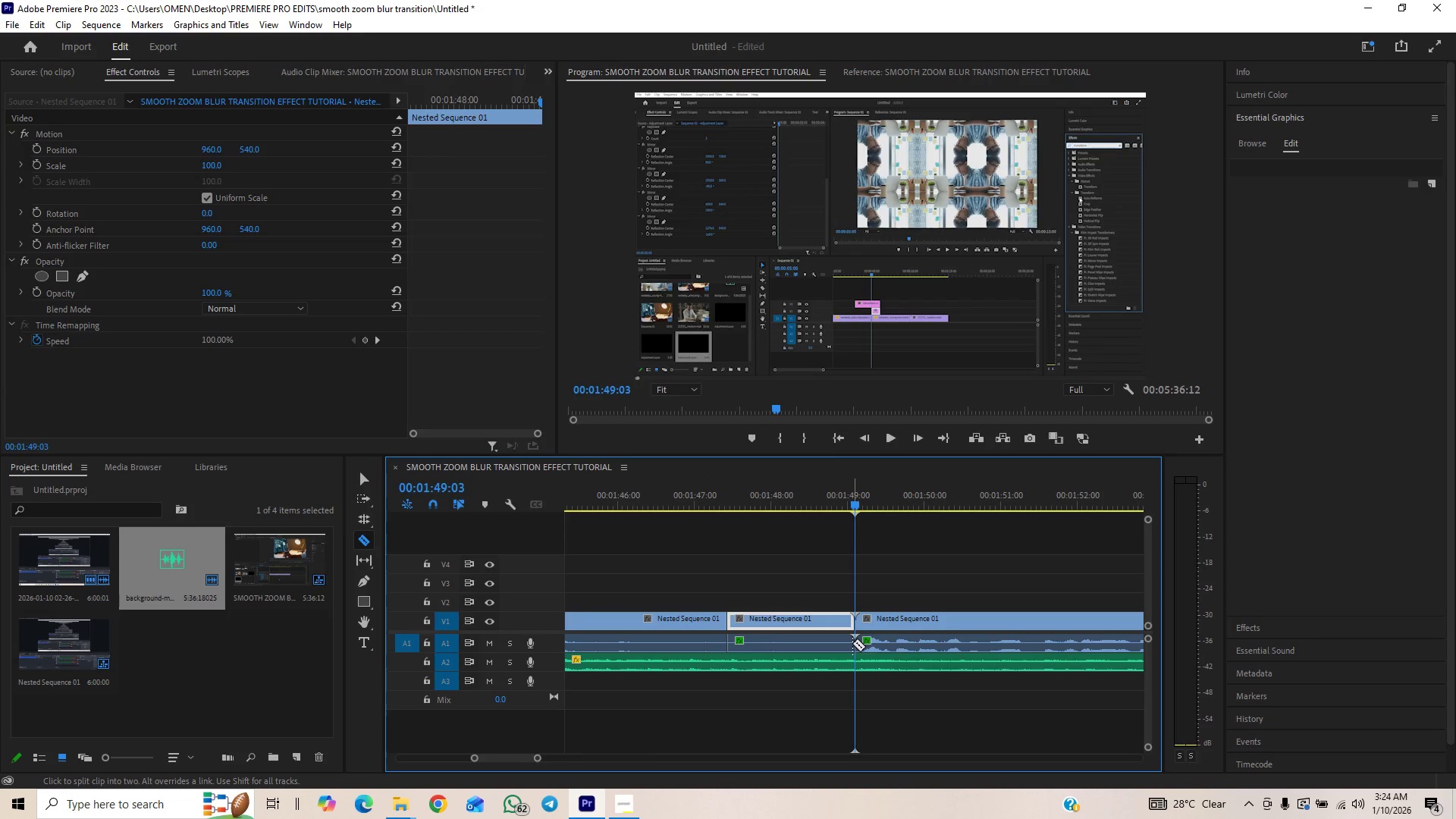 
key(V)
 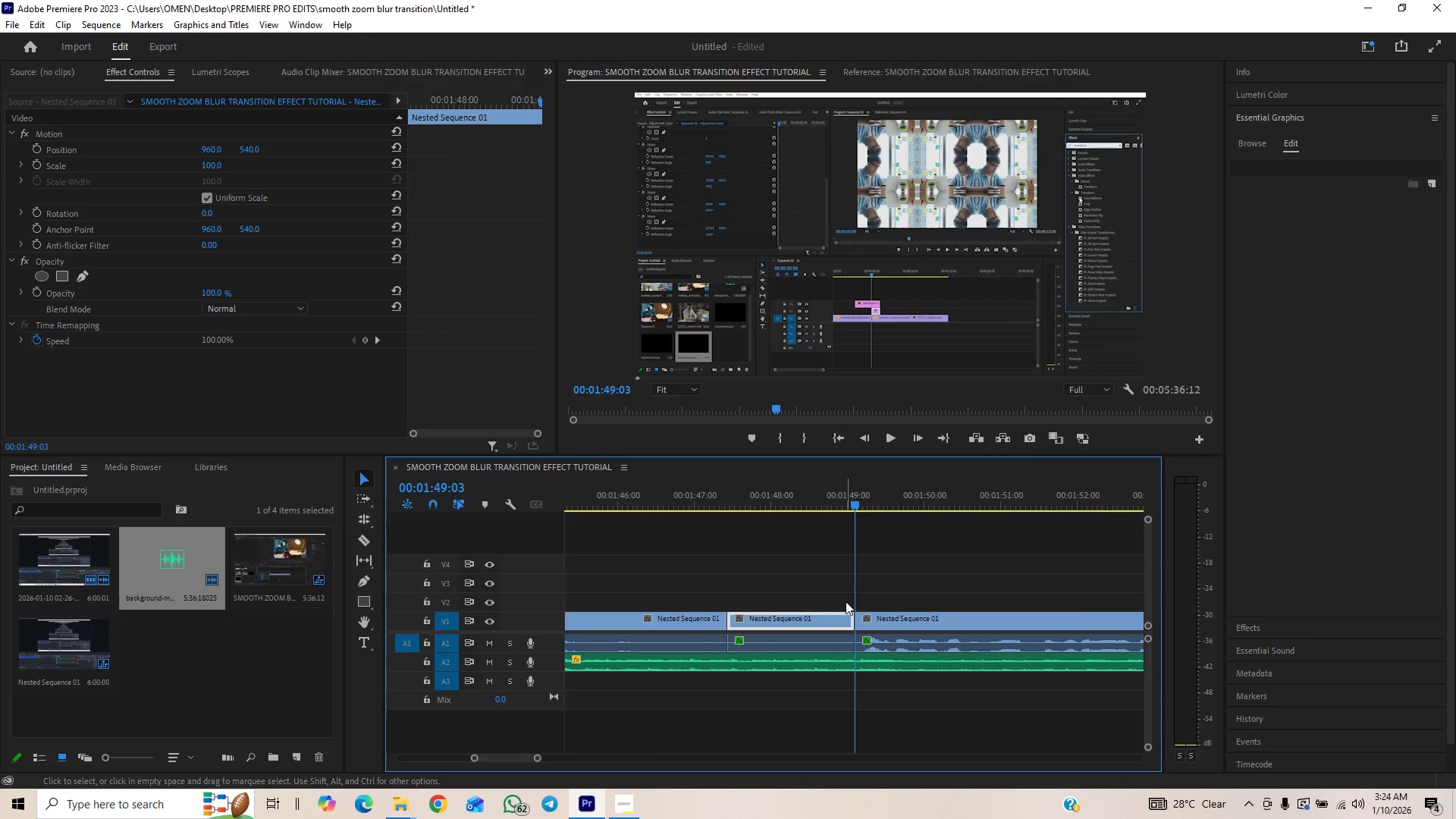 
left_click_drag(start_coordinate=[846, 596], to_coordinate=[815, 644])
 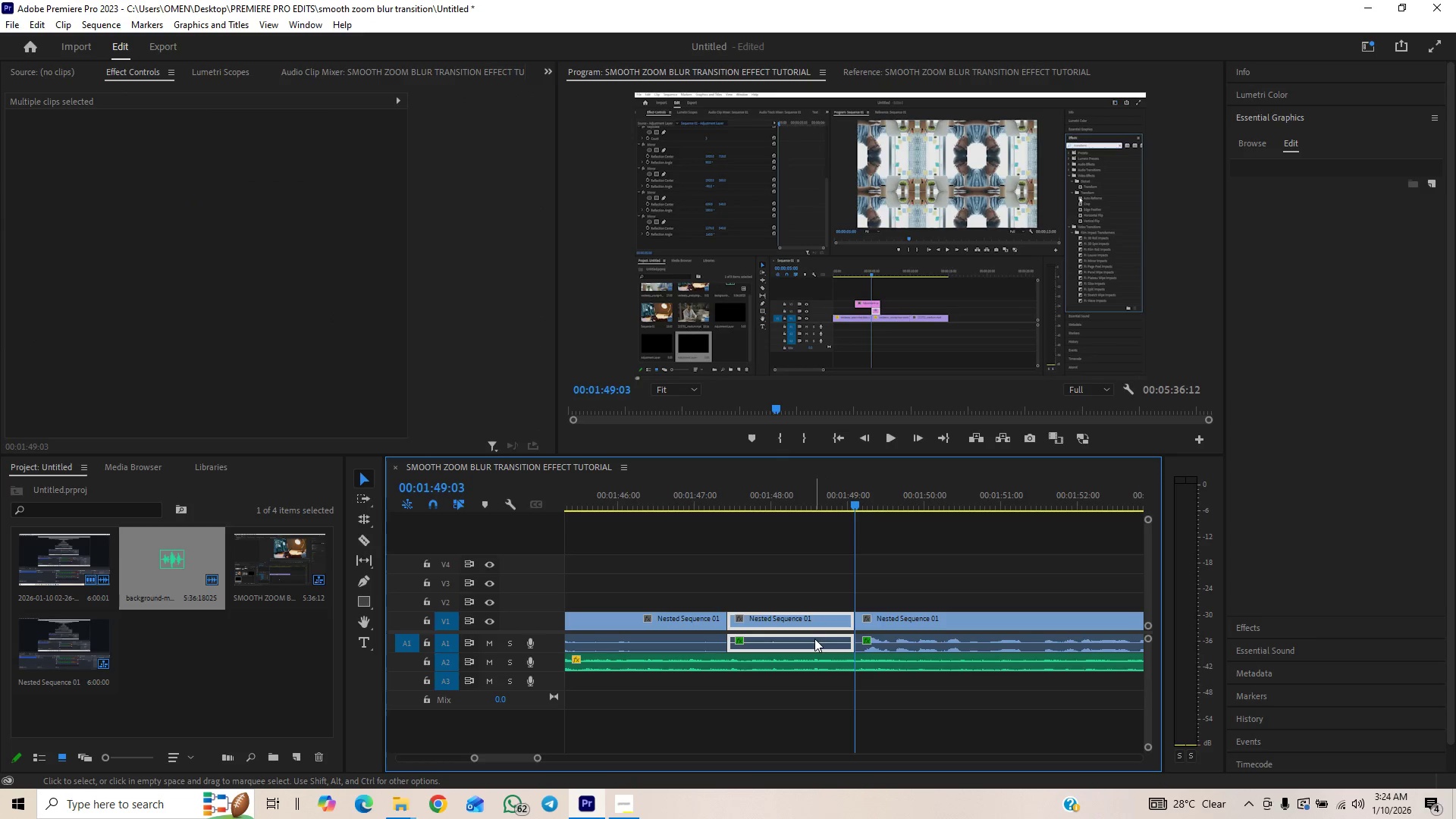 
key(Backspace)
 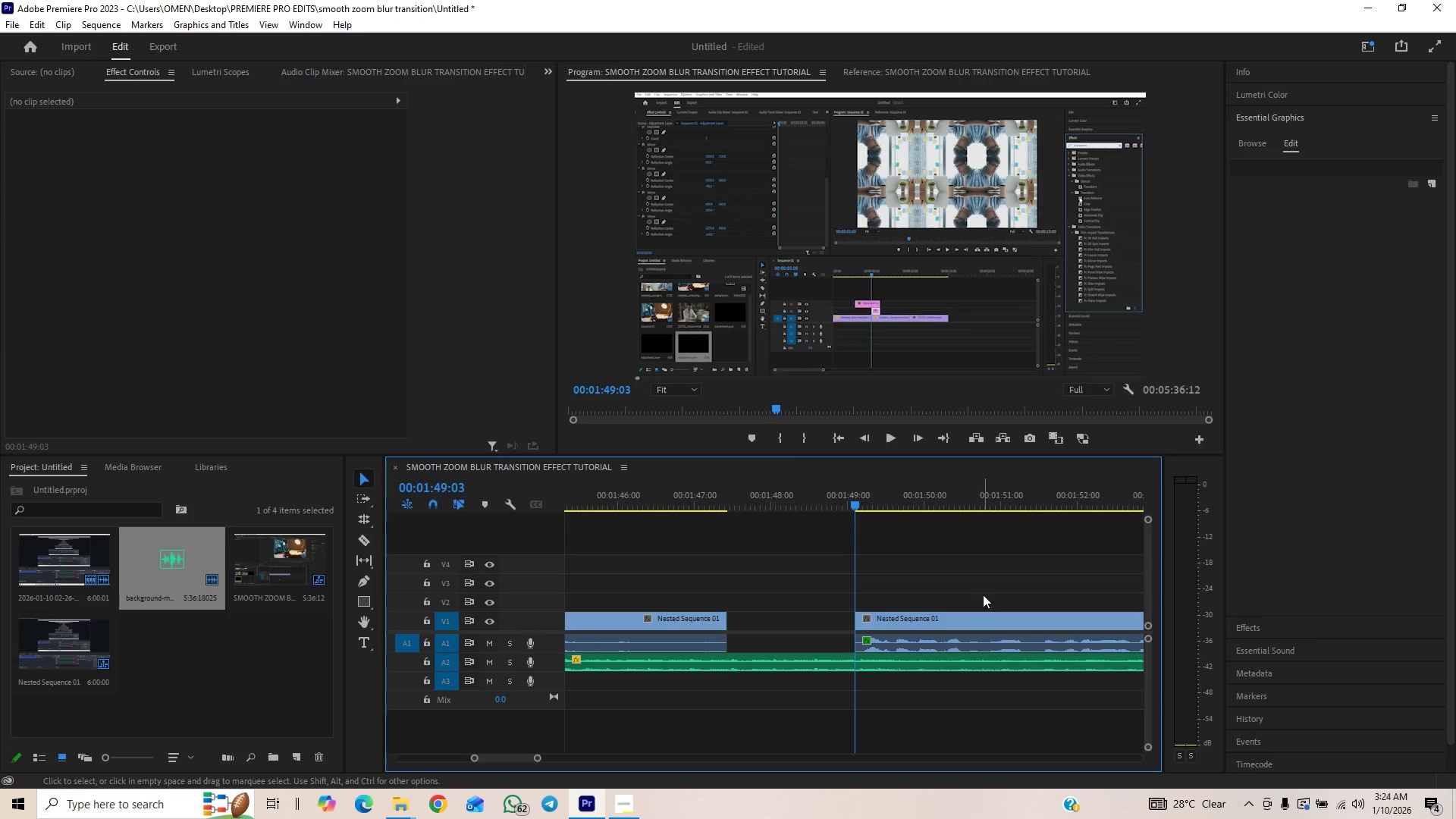 
left_click_drag(start_coordinate=[981, 588], to_coordinate=[932, 639])
 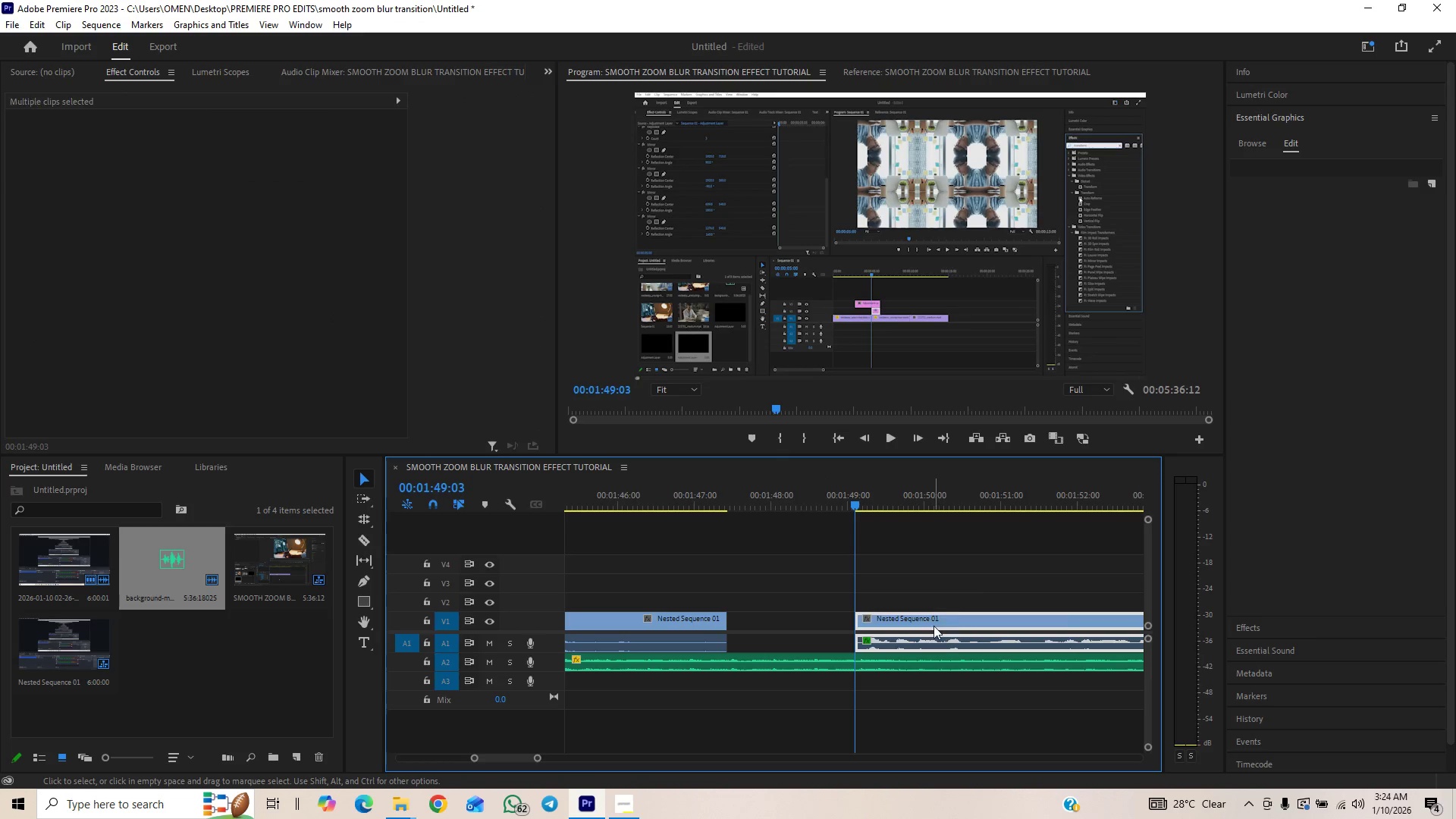 
left_click_drag(start_coordinate=[934, 626], to_coordinate=[812, 613])
 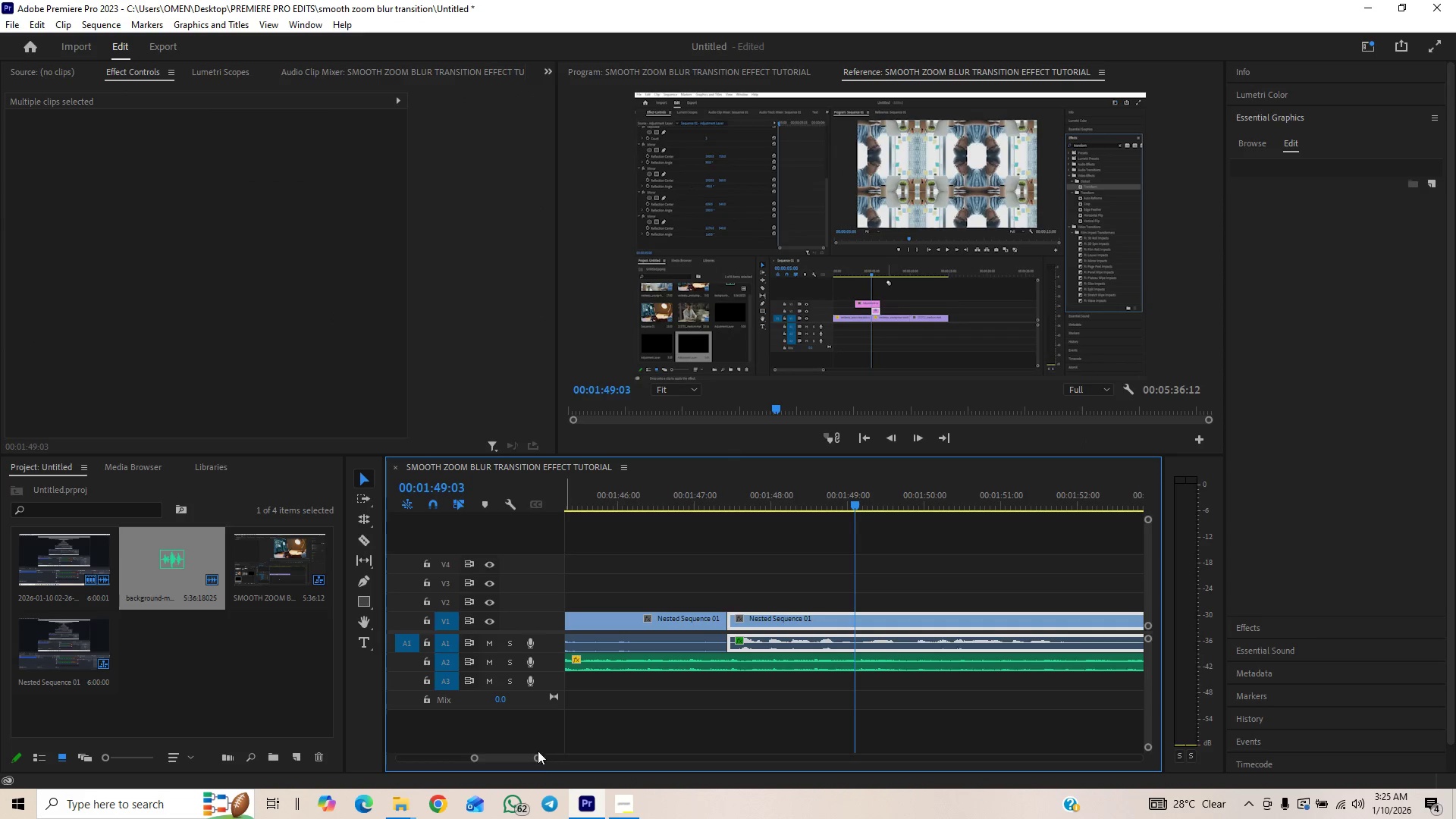 
left_click_drag(start_coordinate=[540, 759], to_coordinate=[553, 738])
 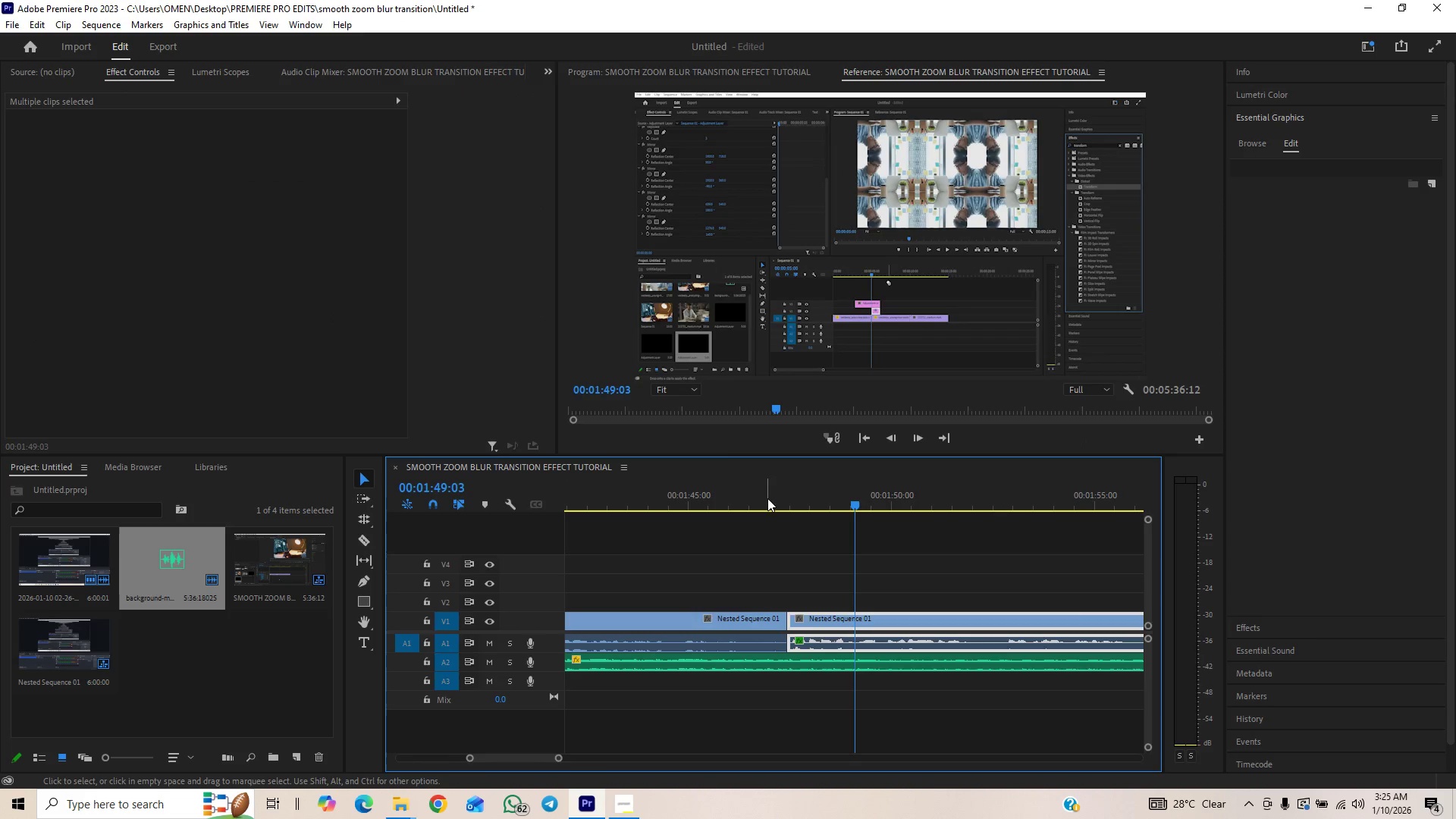 
left_click([767, 493])
 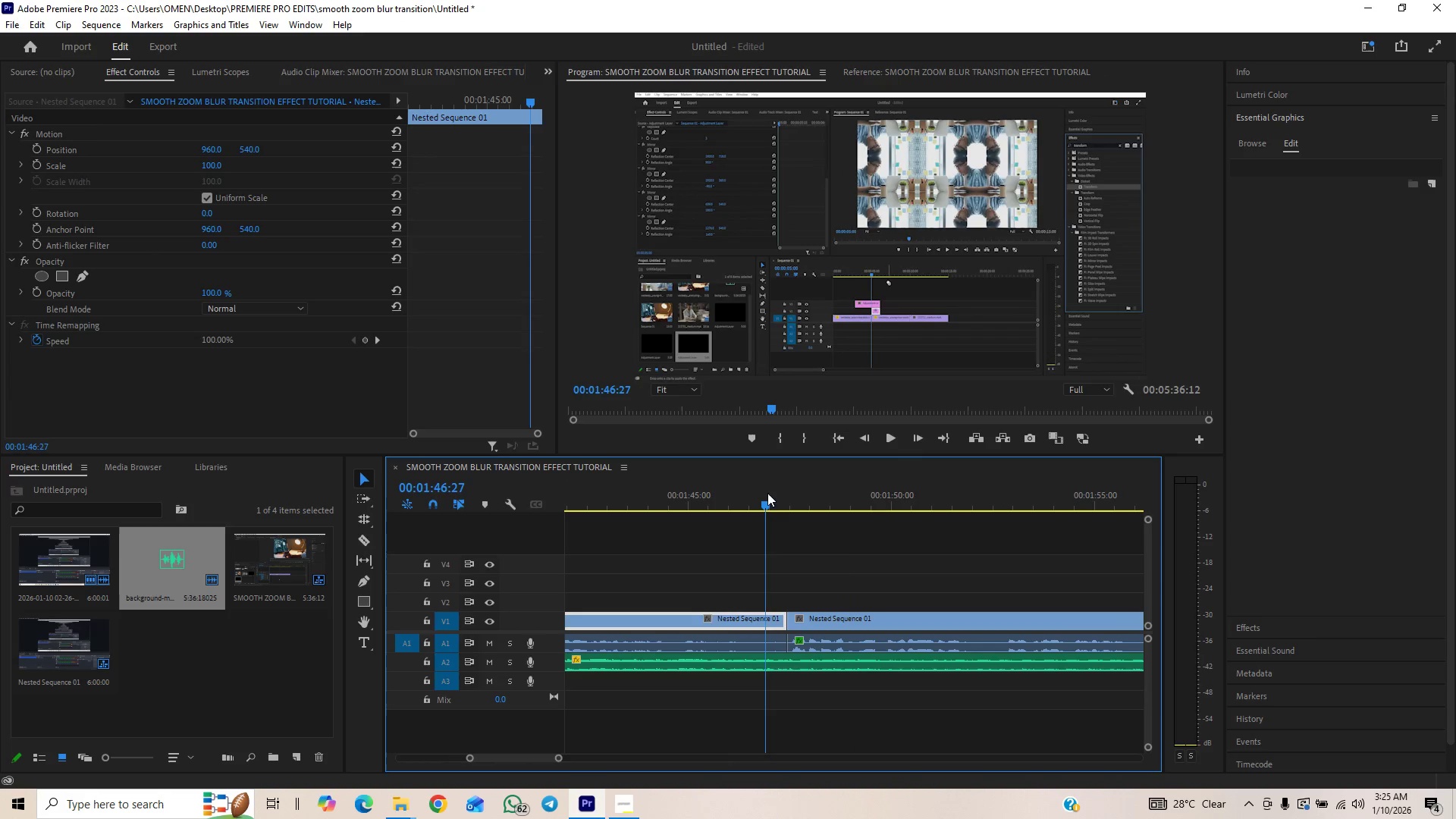 
key(Space)
 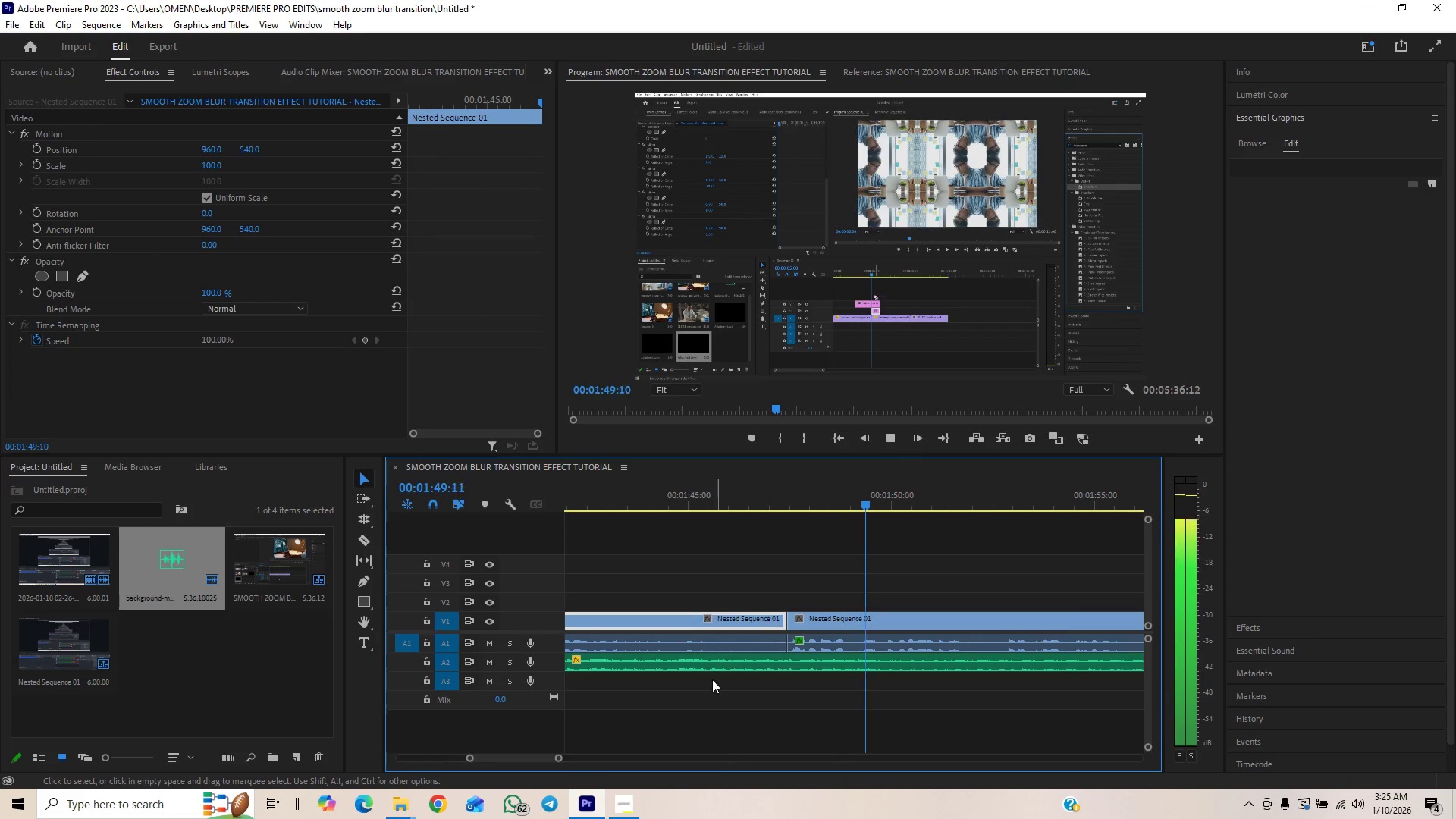 
left_click_drag(start_coordinate=[559, 760], to_coordinate=[595, 739])
 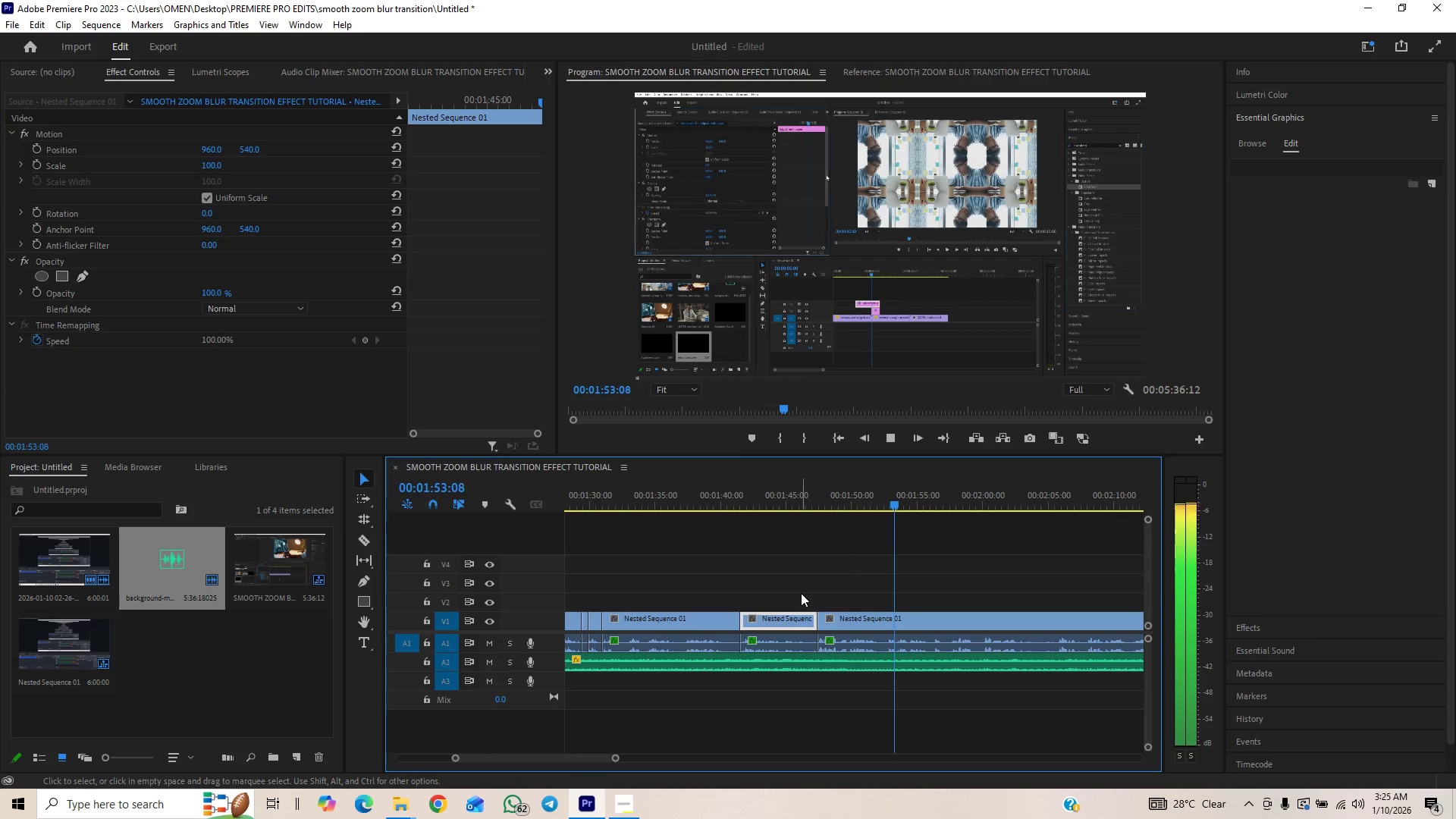 
key(Space)
 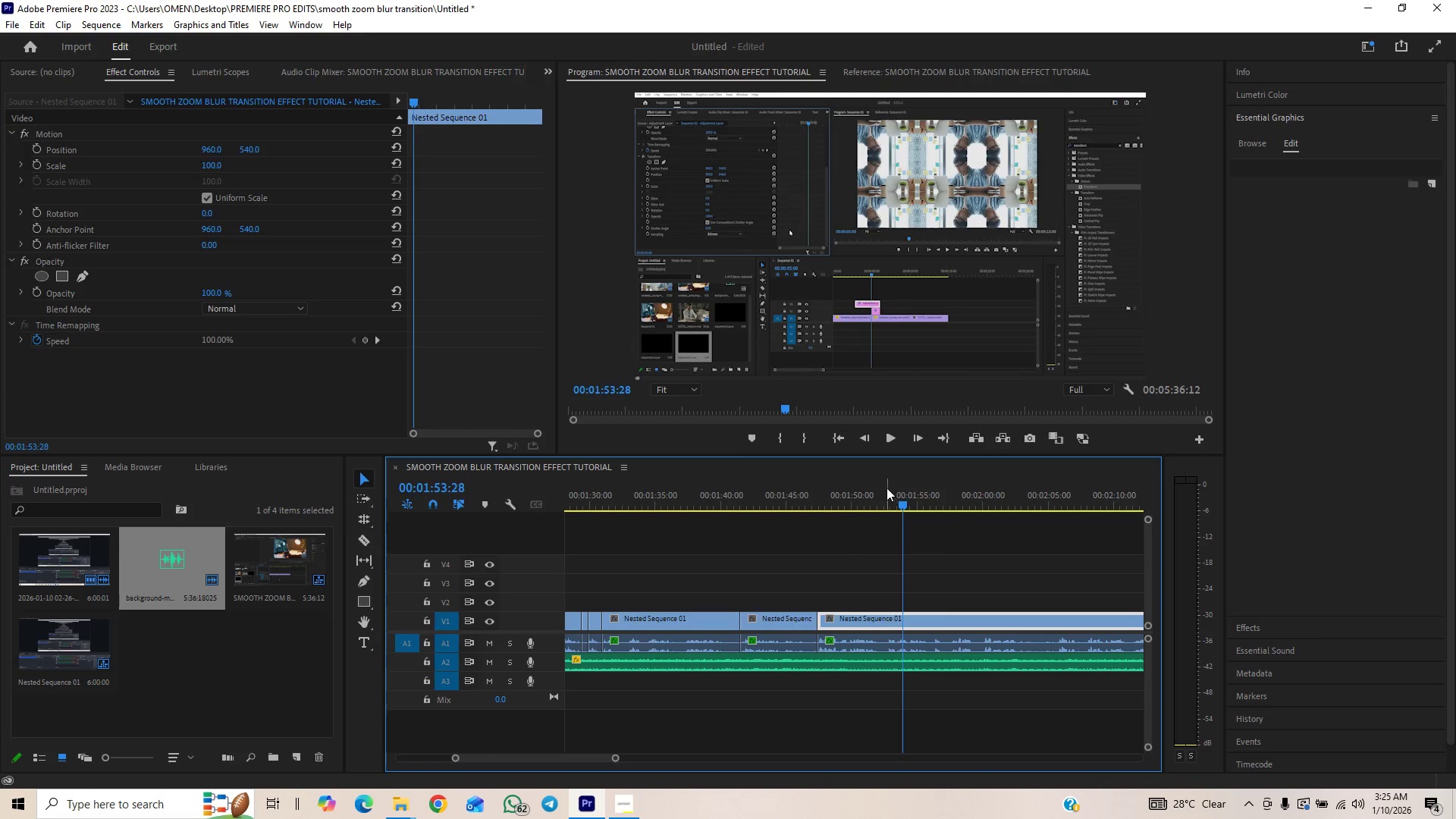 
left_click_drag(start_coordinate=[879, 503], to_coordinate=[884, 505])
 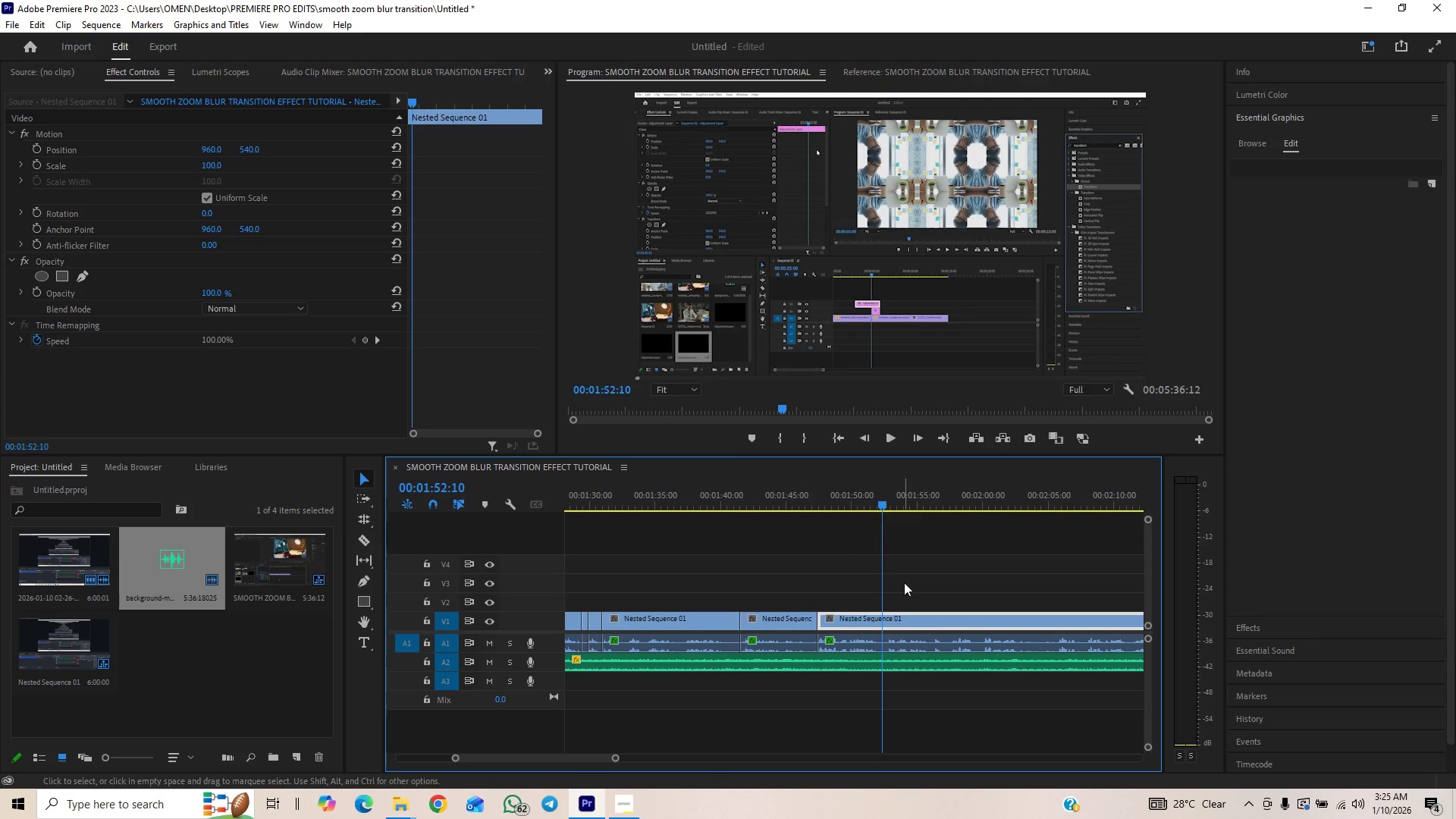 
key(C)
 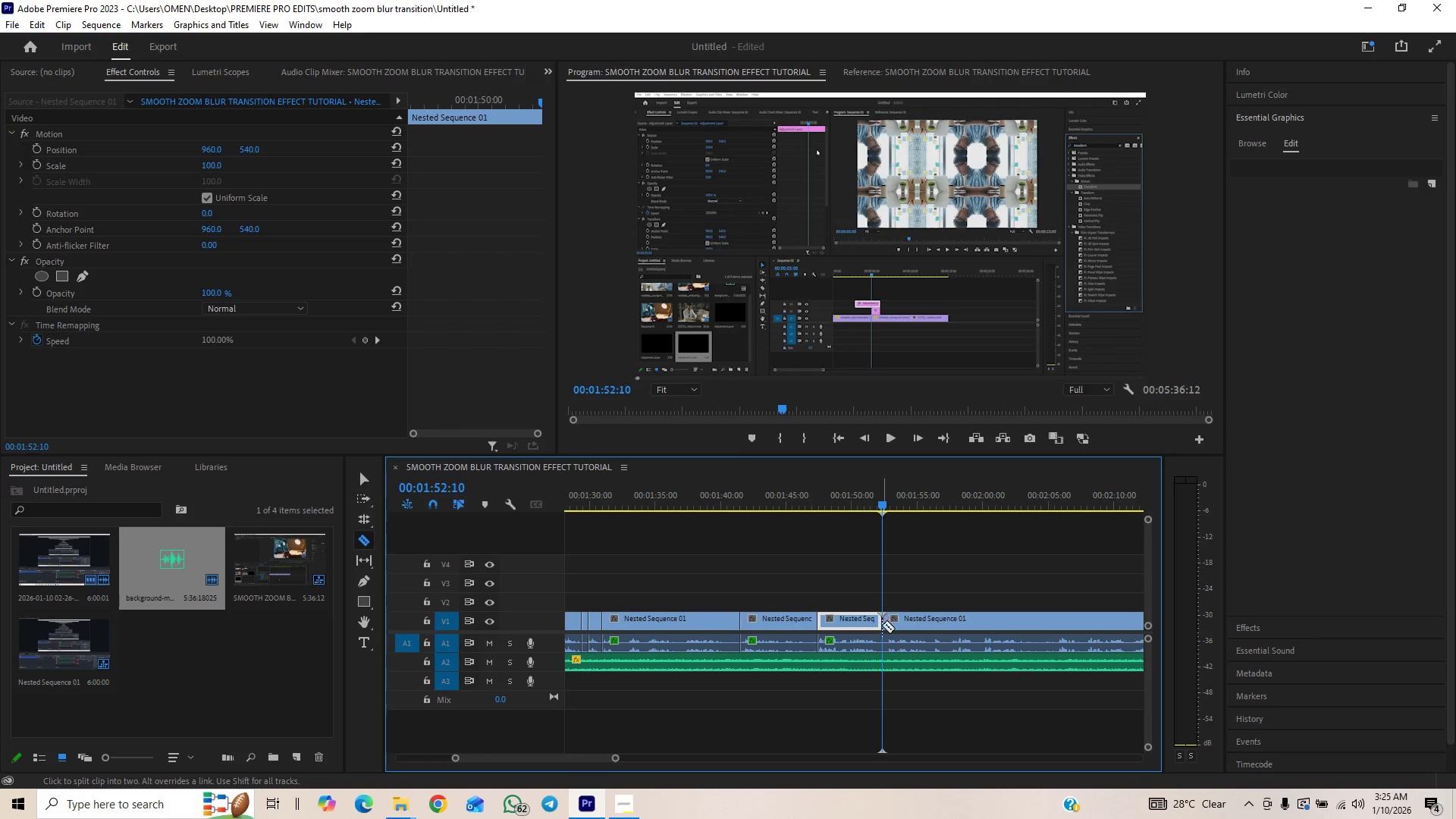 
left_click([882, 640])
 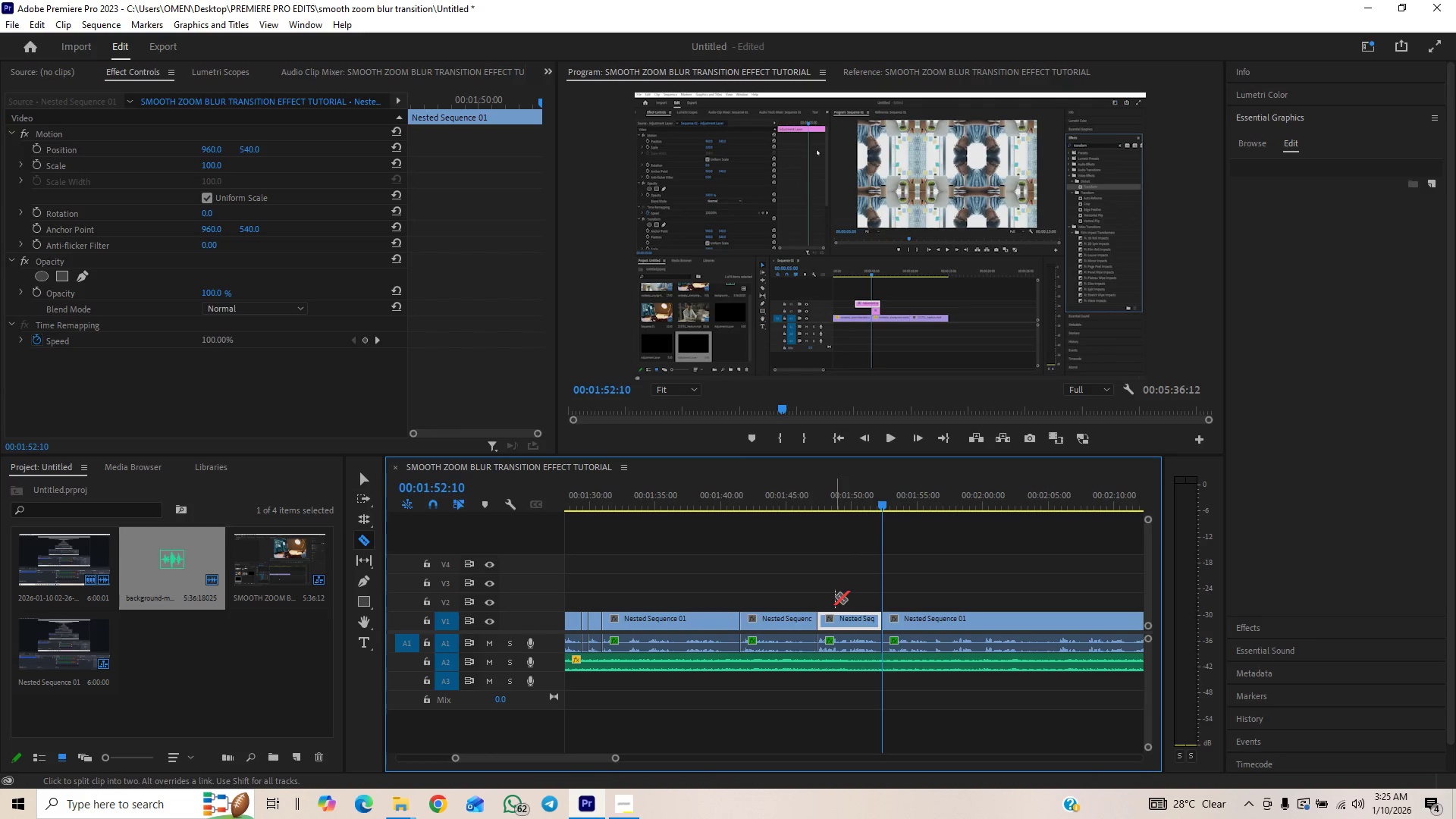 
key(V)
 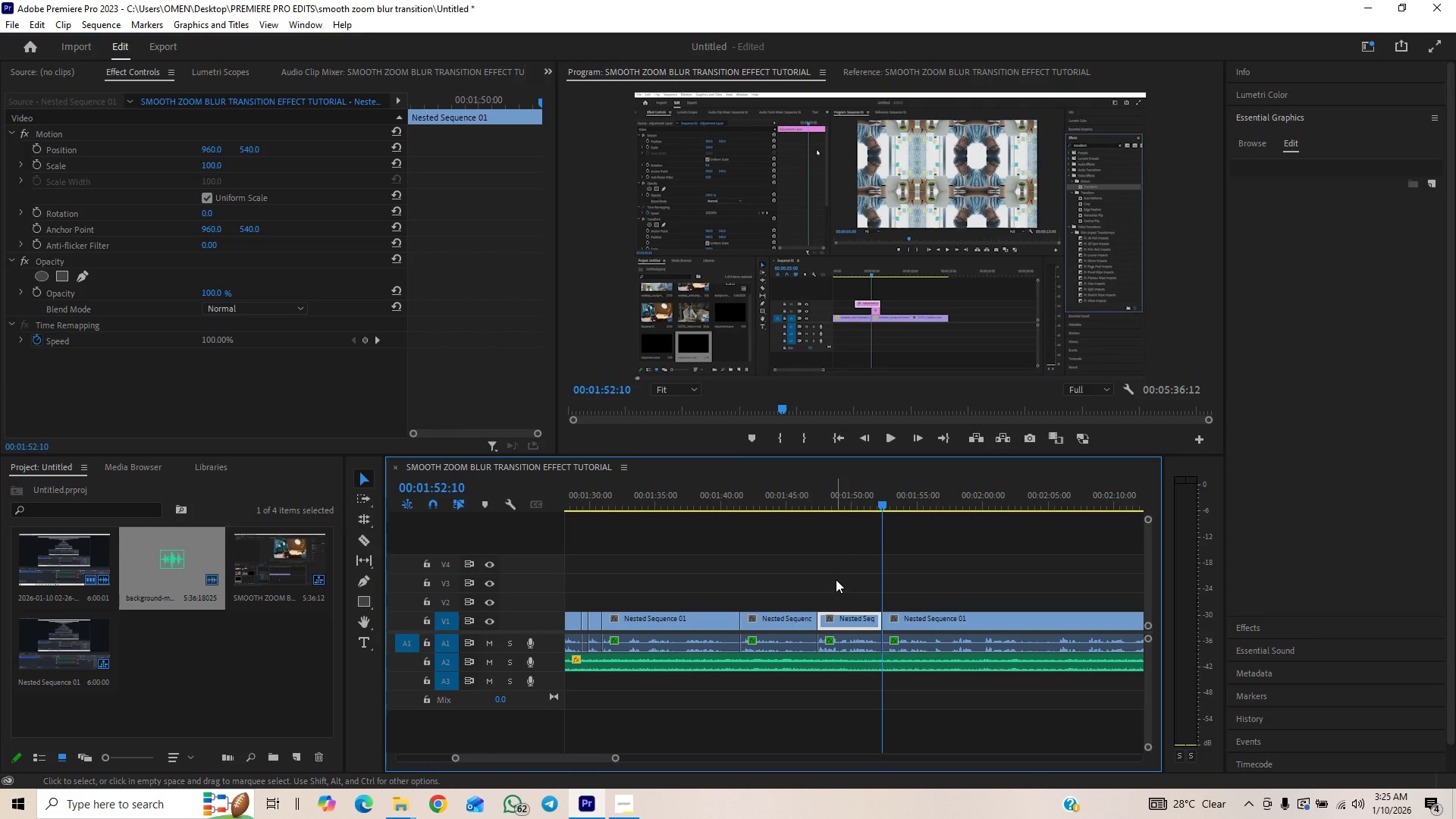 
left_click_drag(start_coordinate=[836, 579], to_coordinate=[815, 592])
 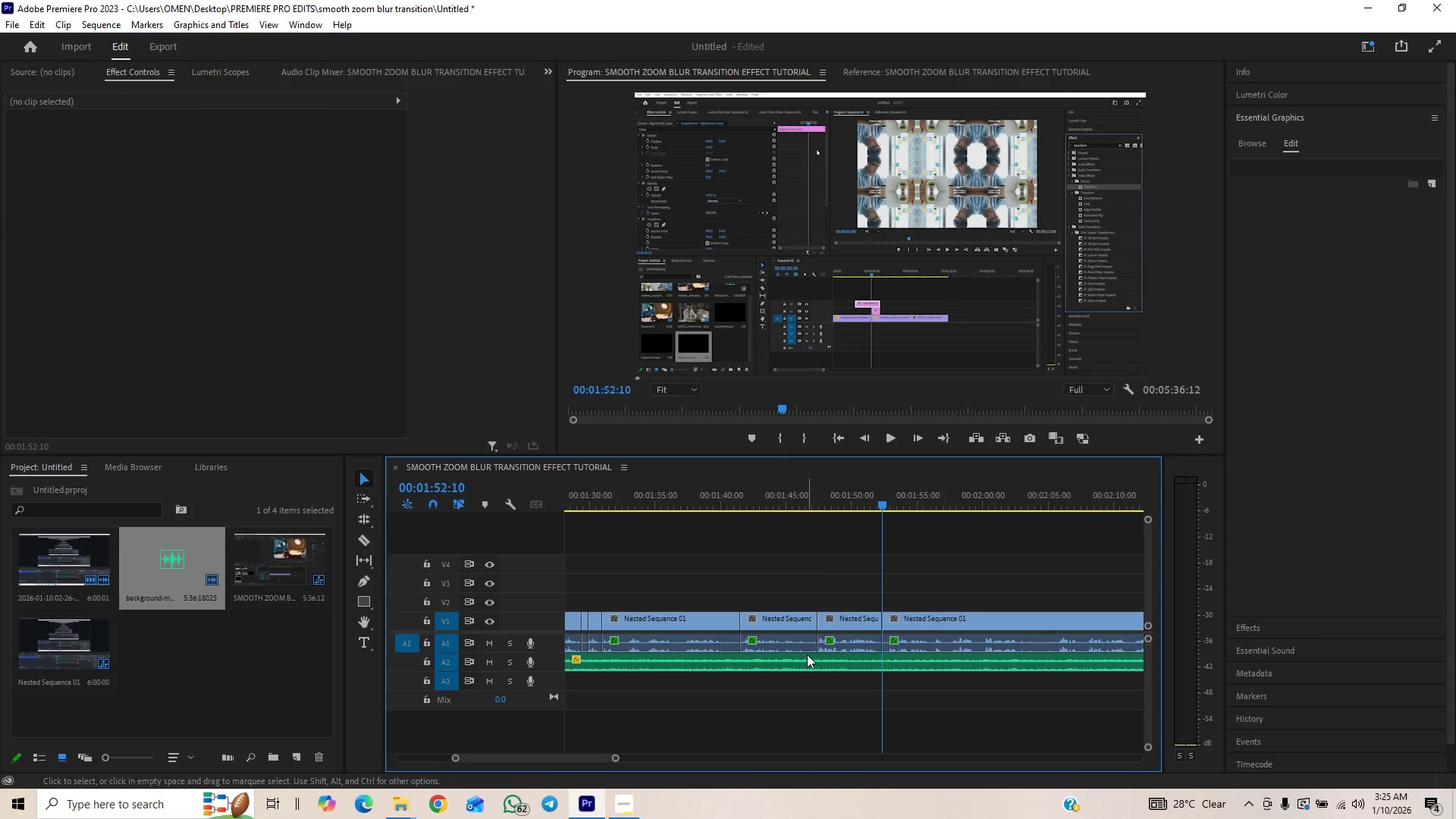 
key(Control+Z)
 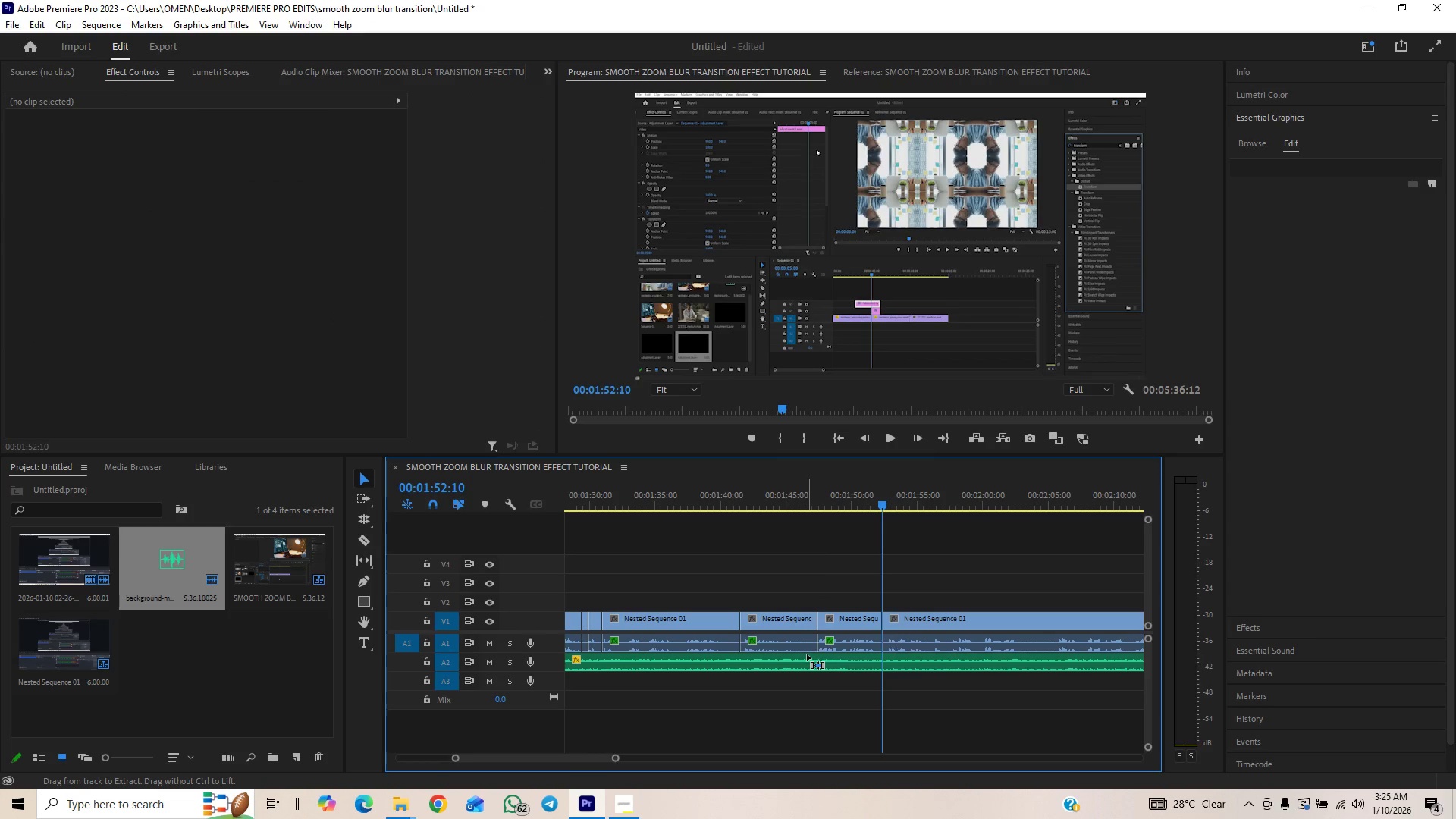 
key(Control+Z)
 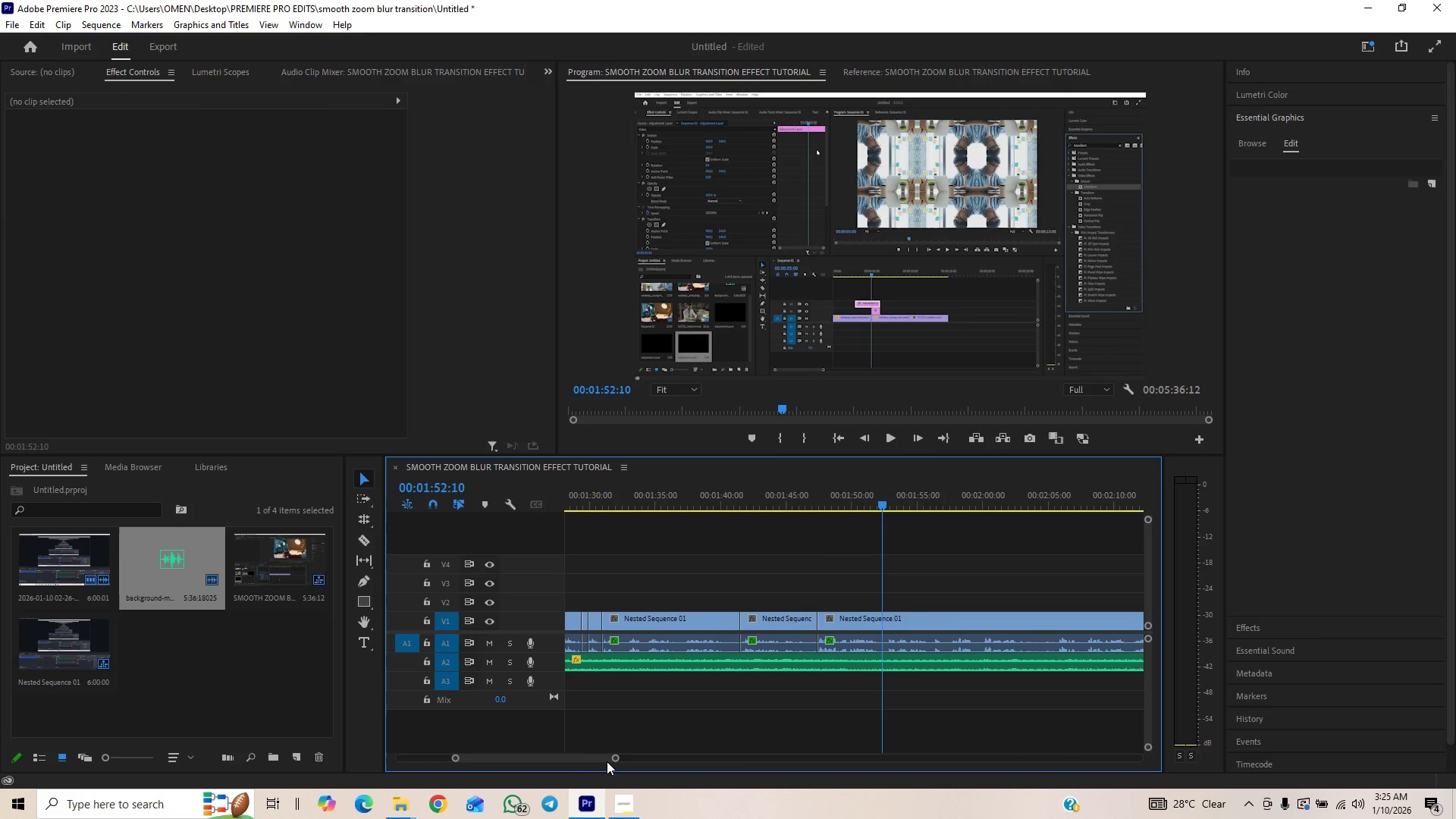 
left_click_drag(start_coordinate=[617, 757], to_coordinate=[649, 748])
 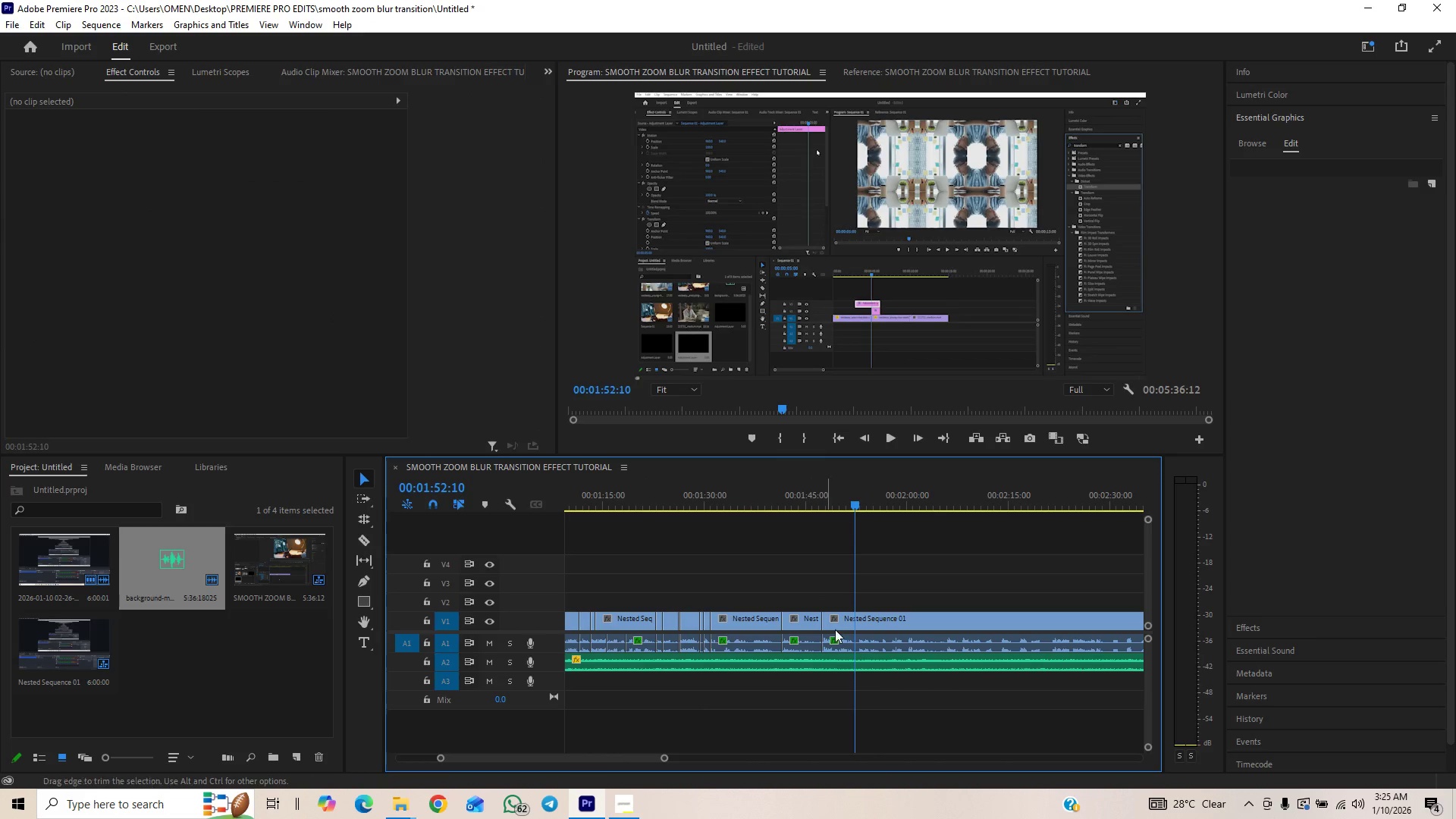 
key(Space)
 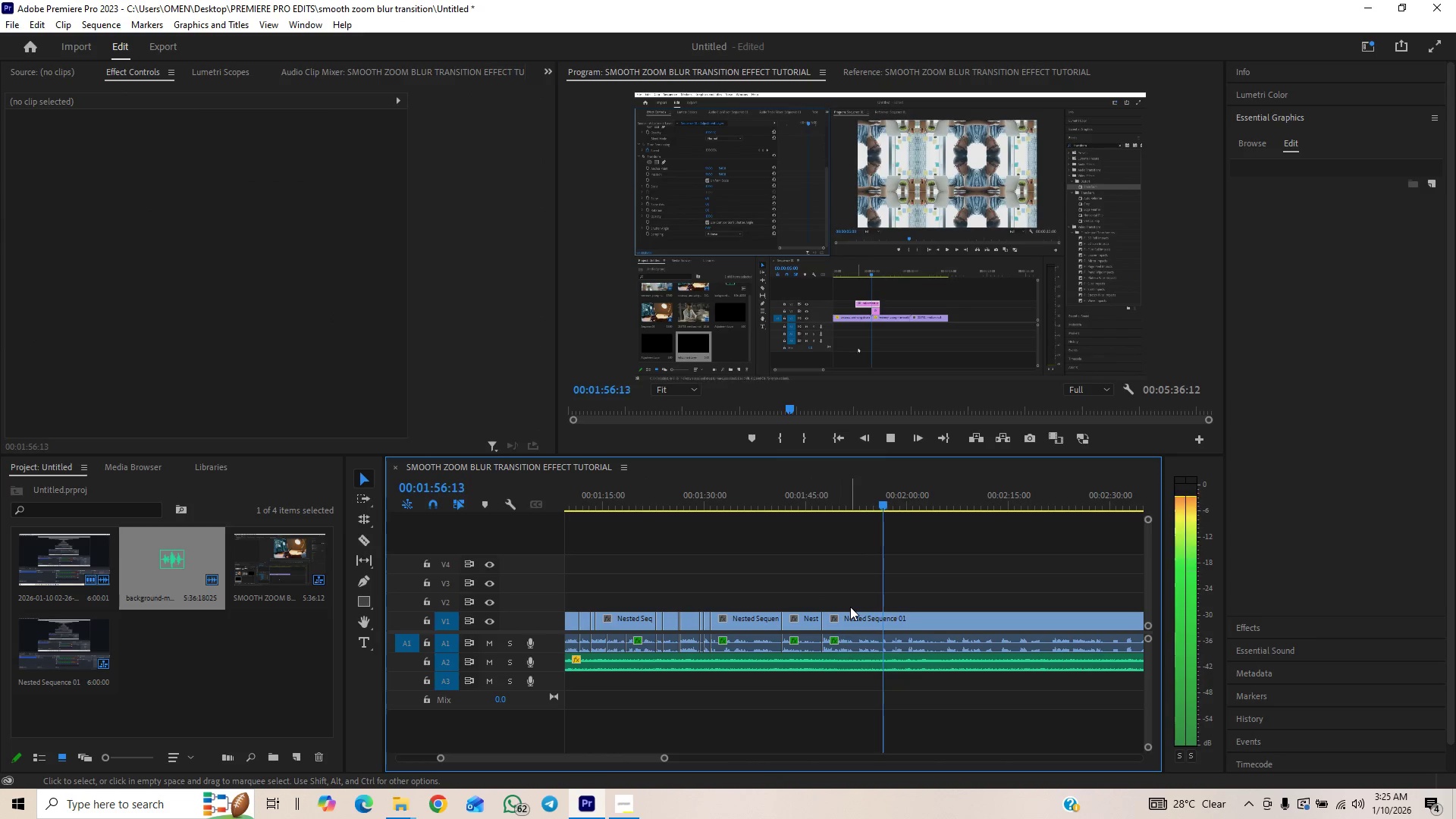 
wait(5.77)
 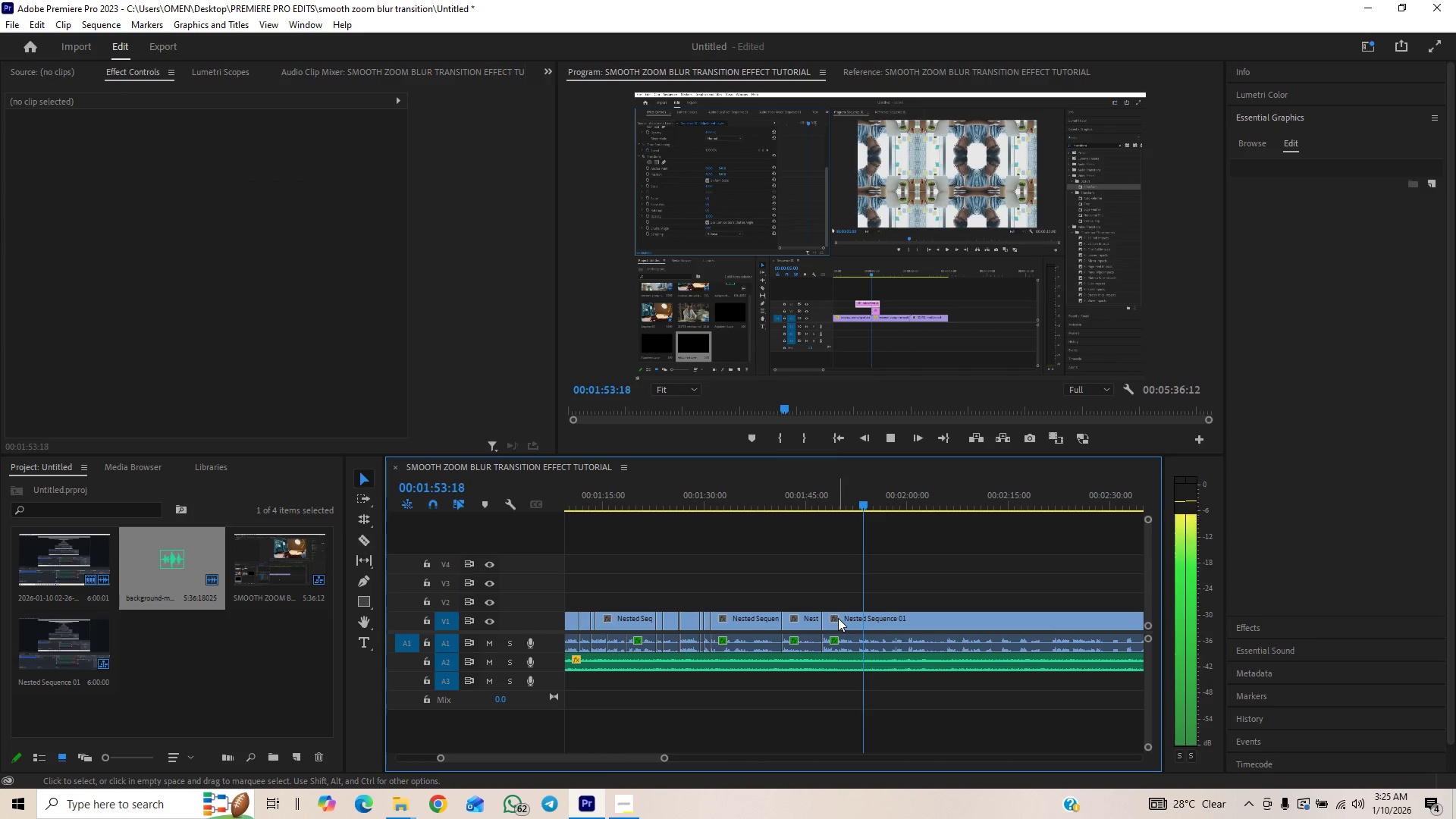 
key(Space)
 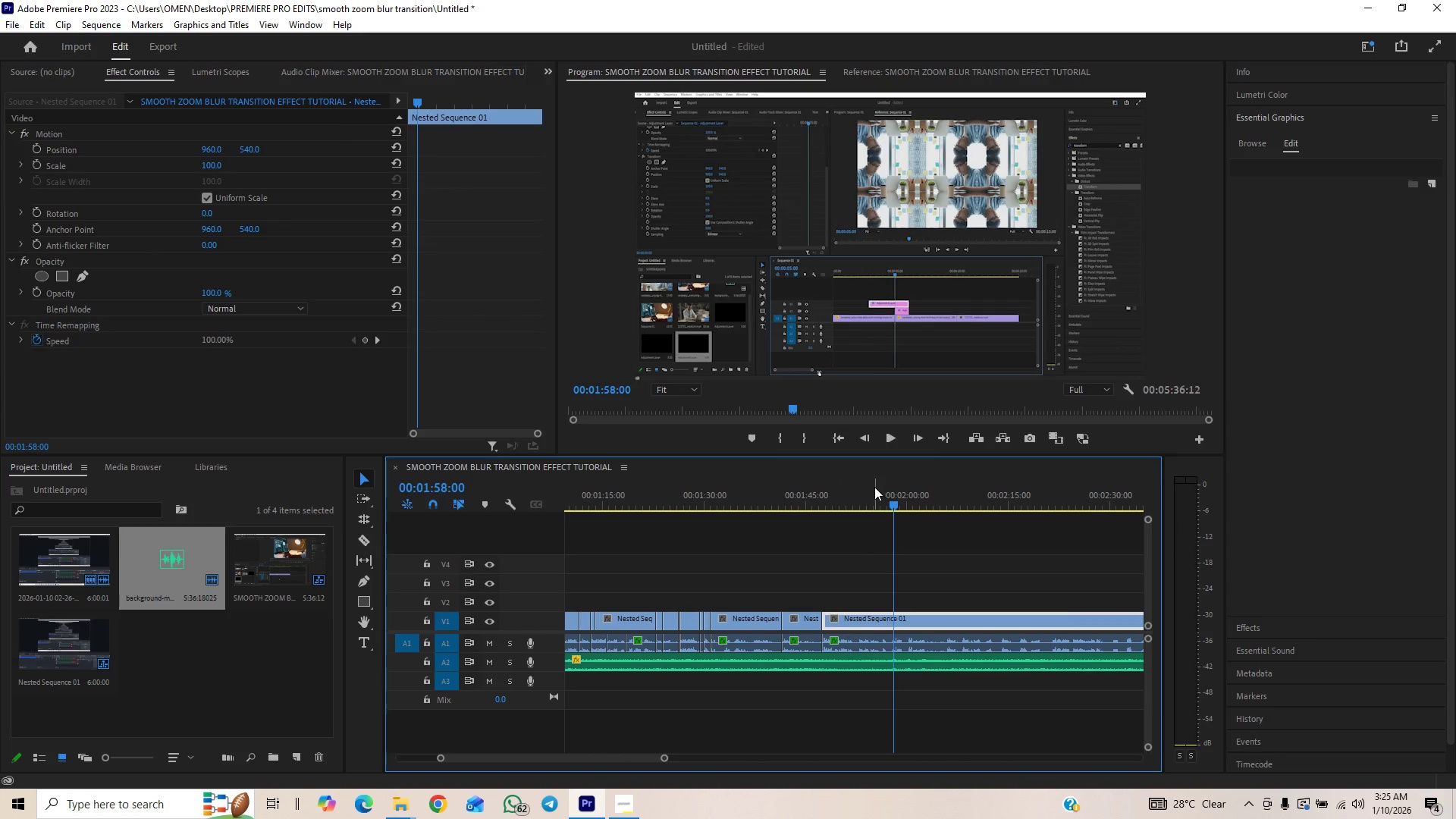 
left_click_drag(start_coordinate=[873, 489], to_coordinate=[858, 513])
 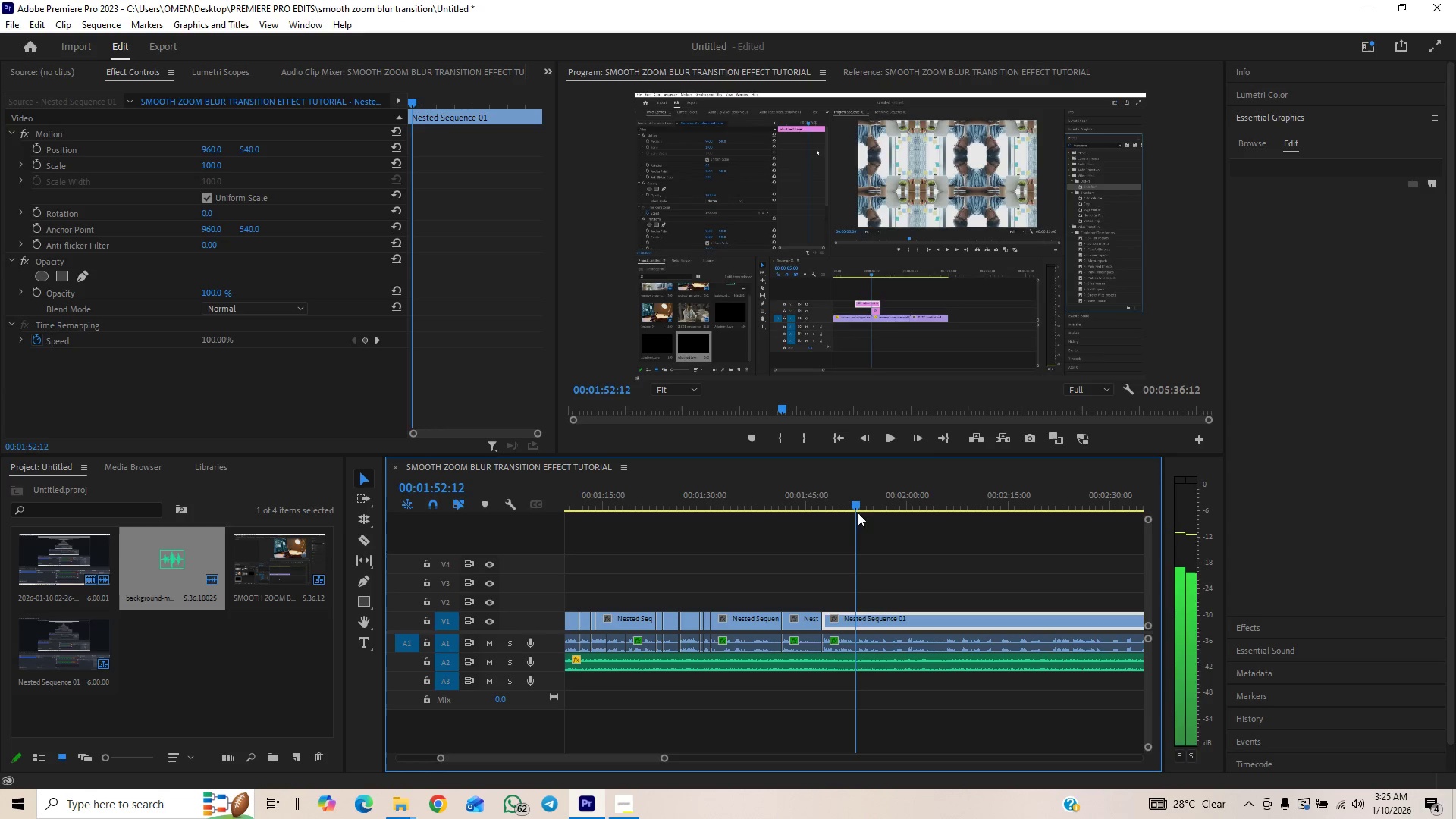 
key(Space)
 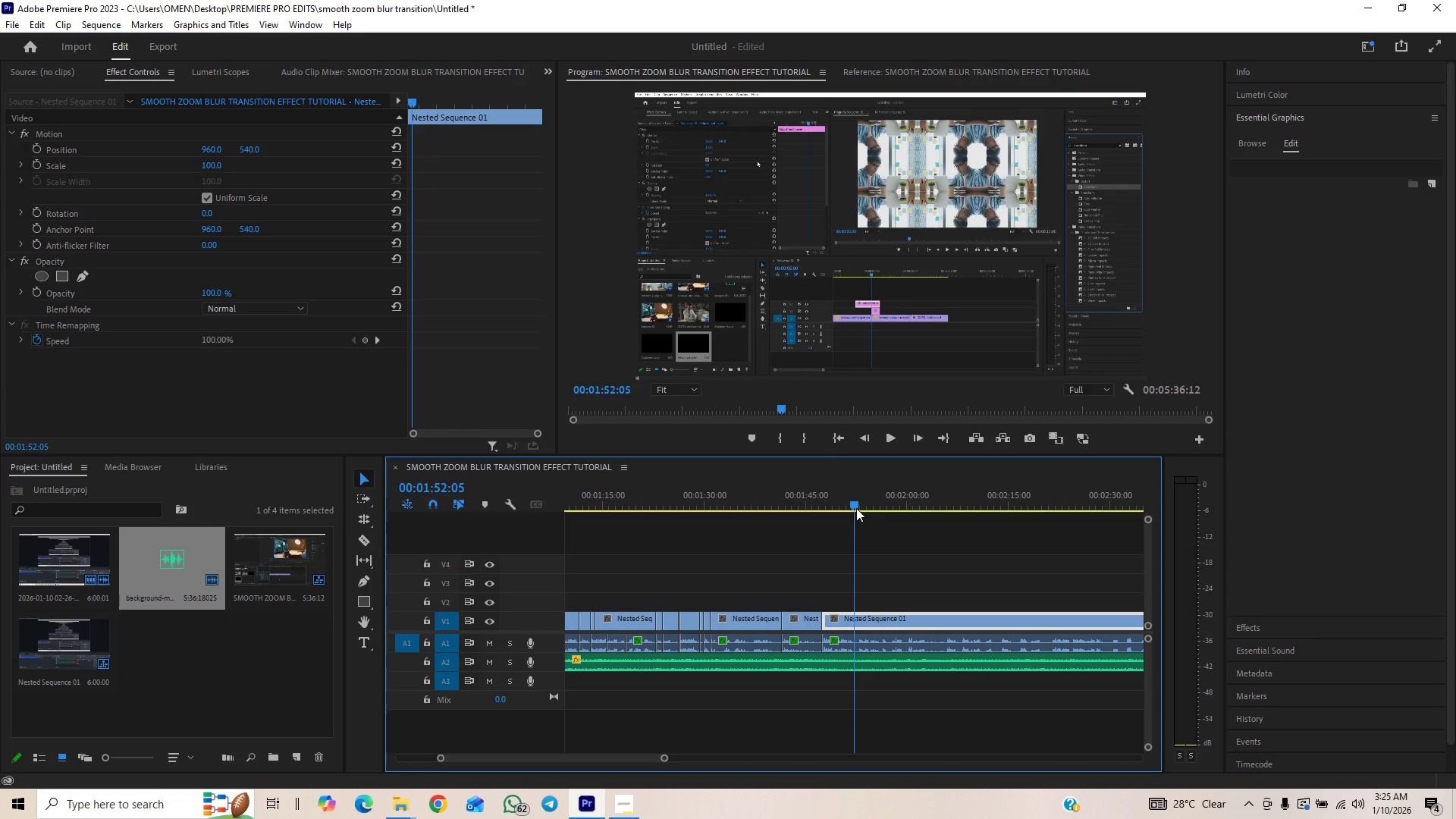 
wait(6.3)
 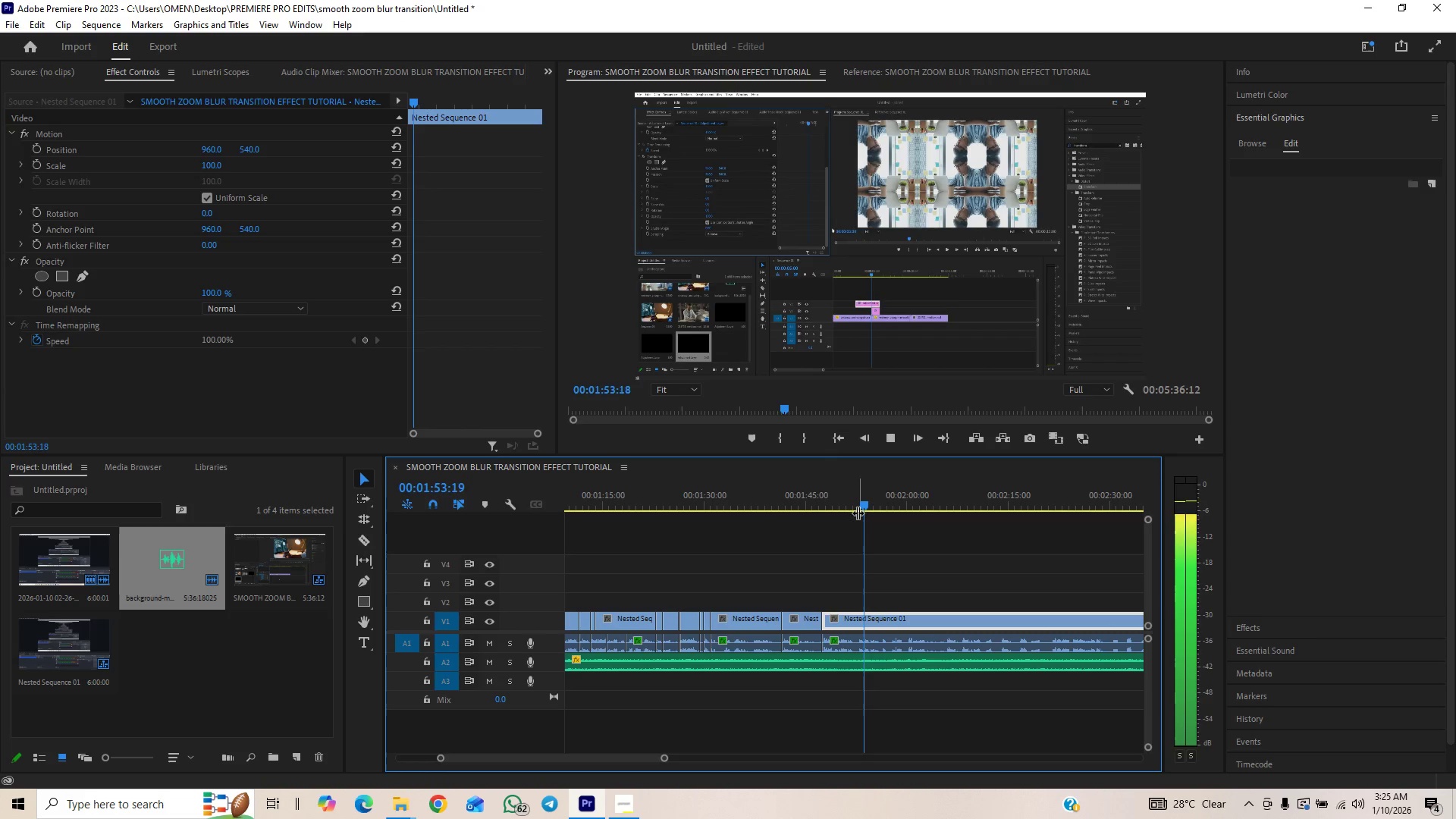 
key(C)
 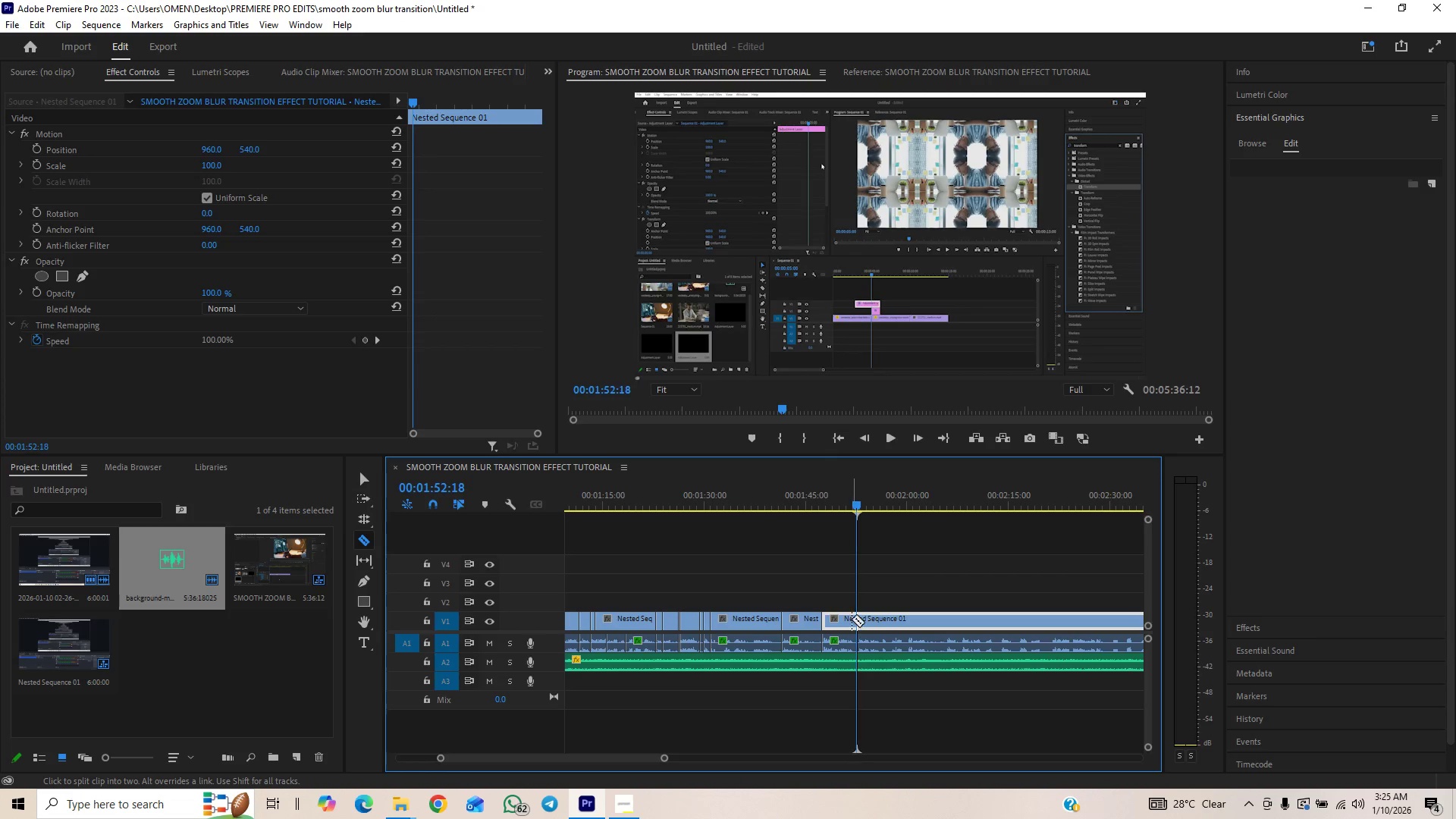 
left_click_drag(start_coordinate=[855, 620], to_coordinate=[859, 633])
 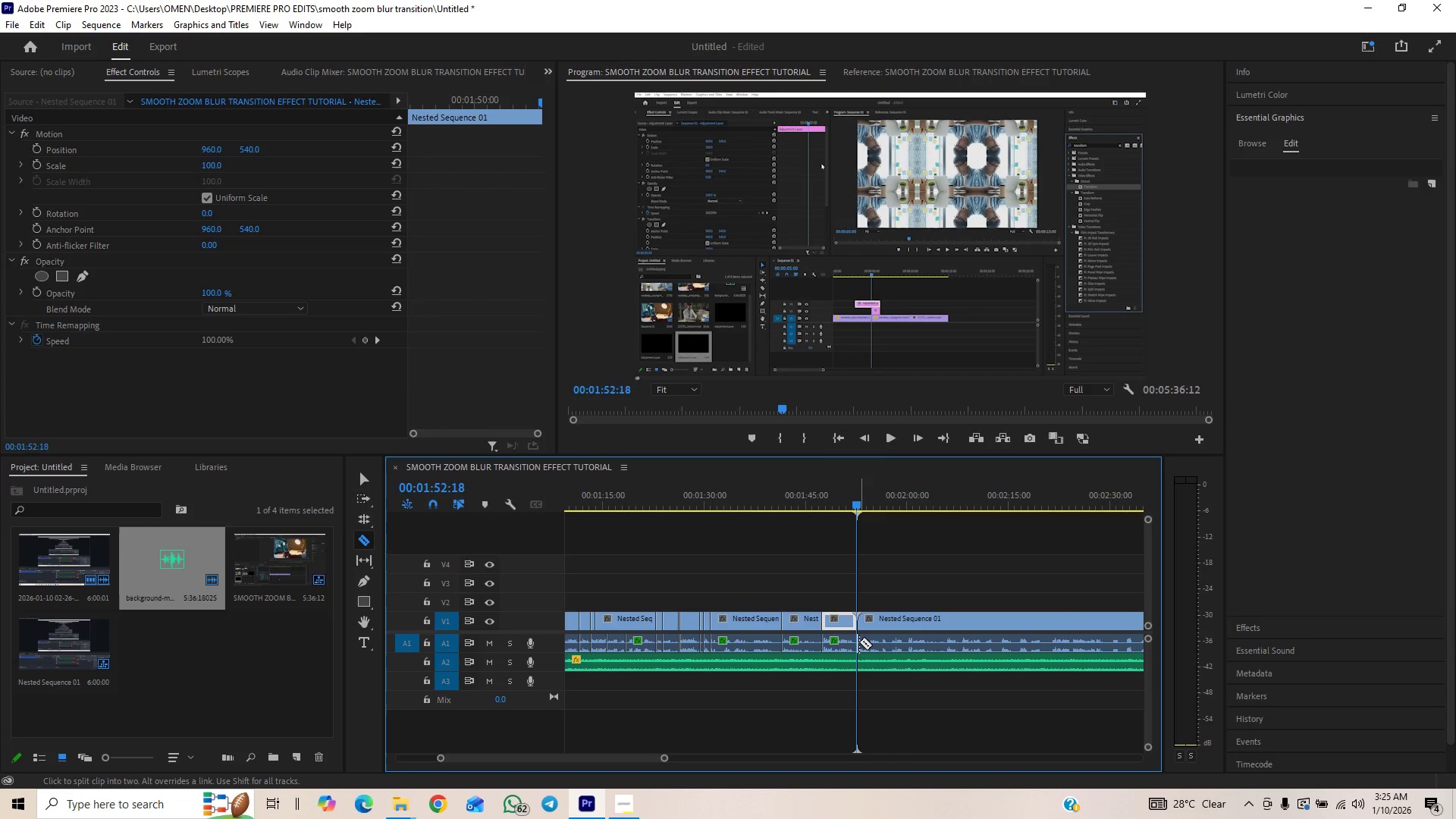 
left_click([859, 642])
 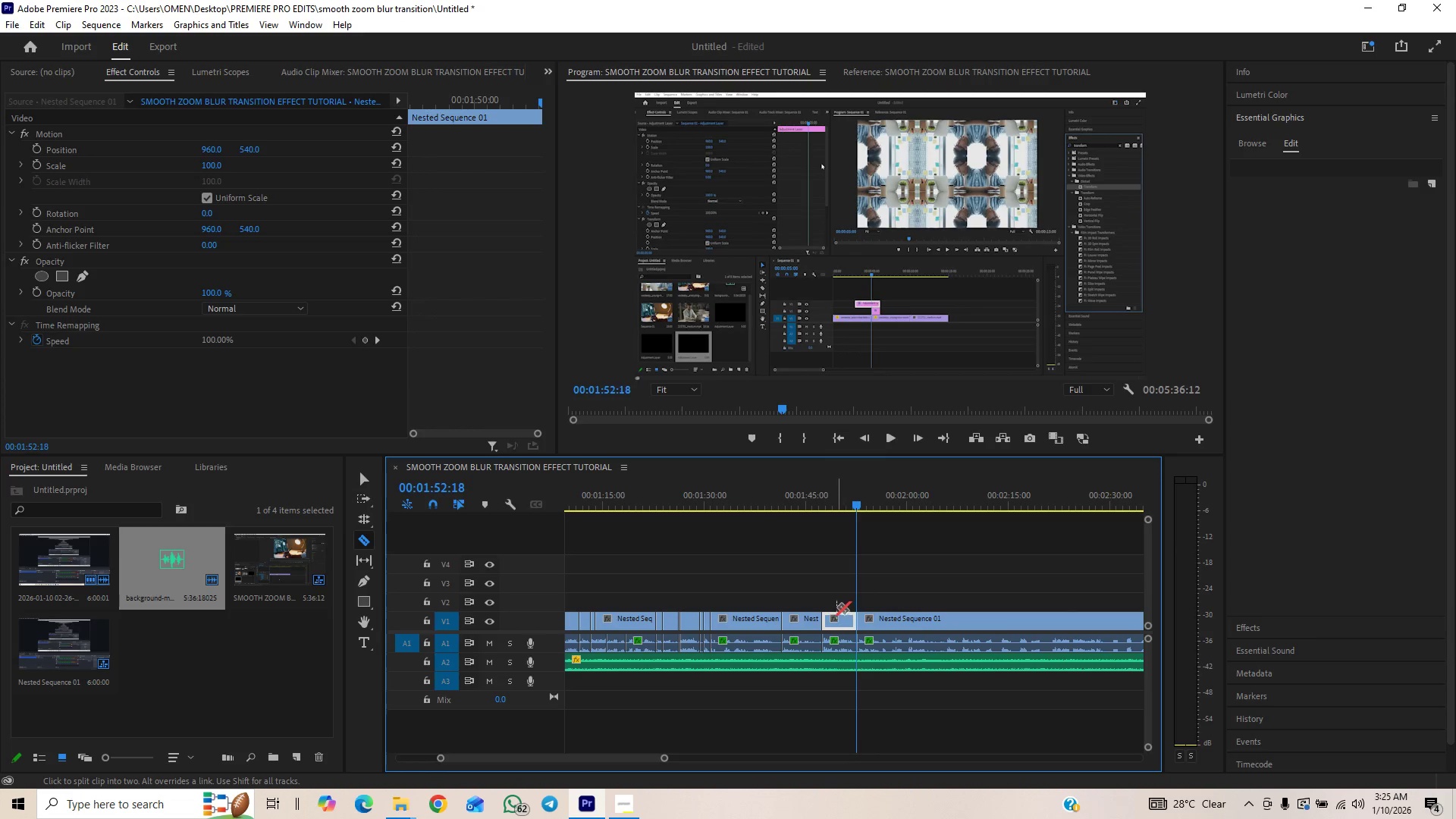 
key(V)
 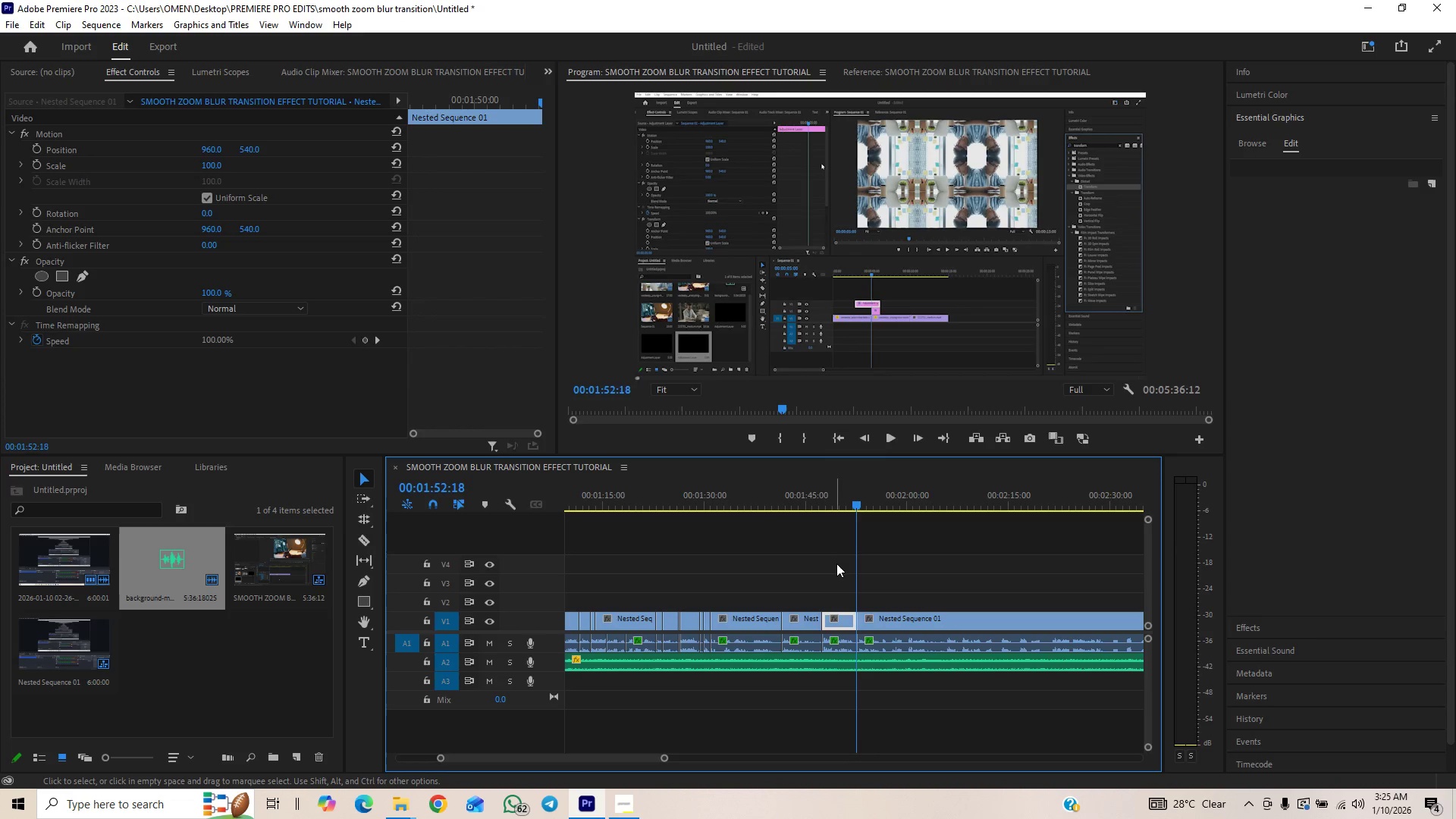 
left_click_drag(start_coordinate=[839, 571], to_coordinate=[811, 645])
 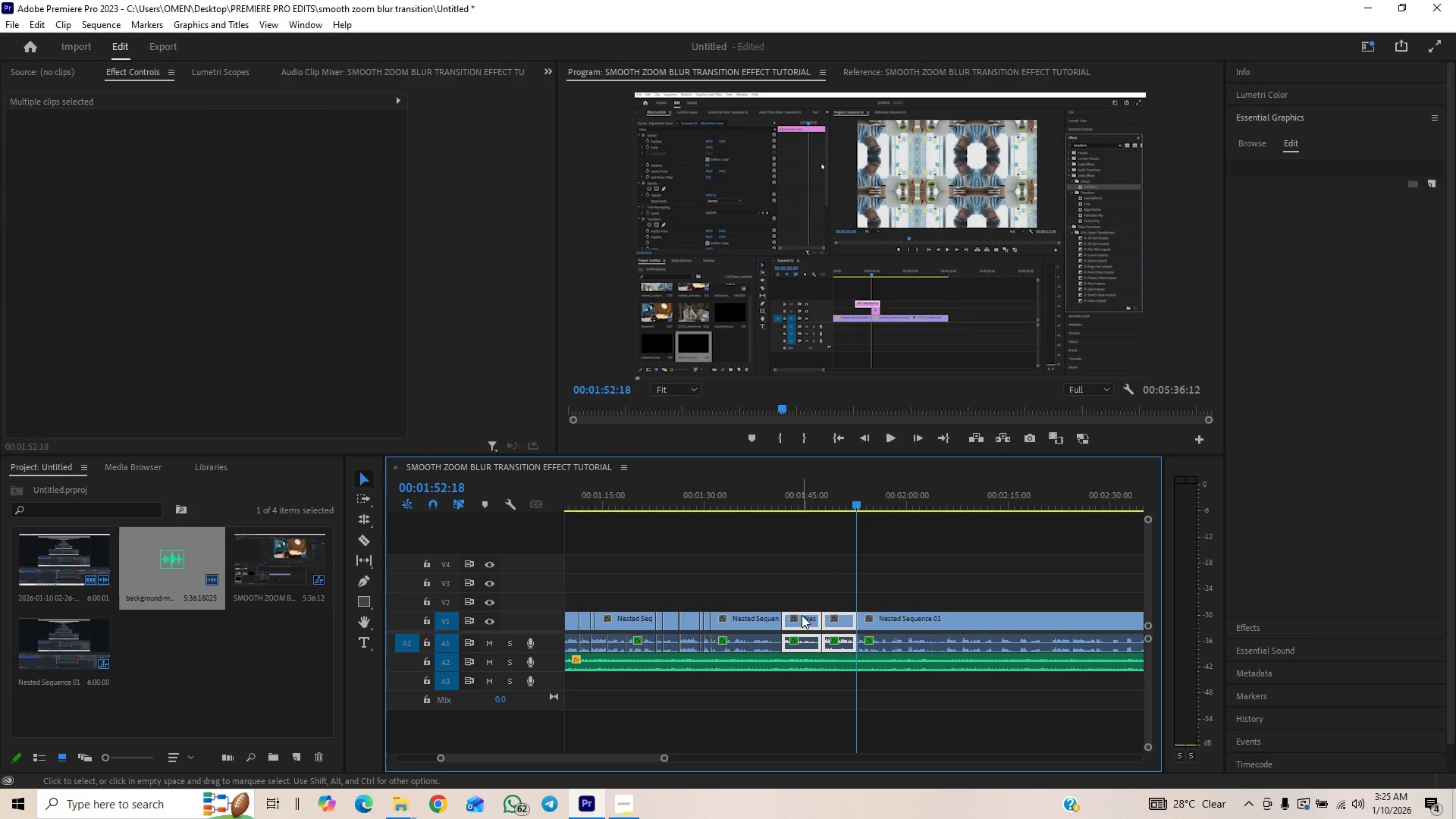 
left_click([821, 578])
 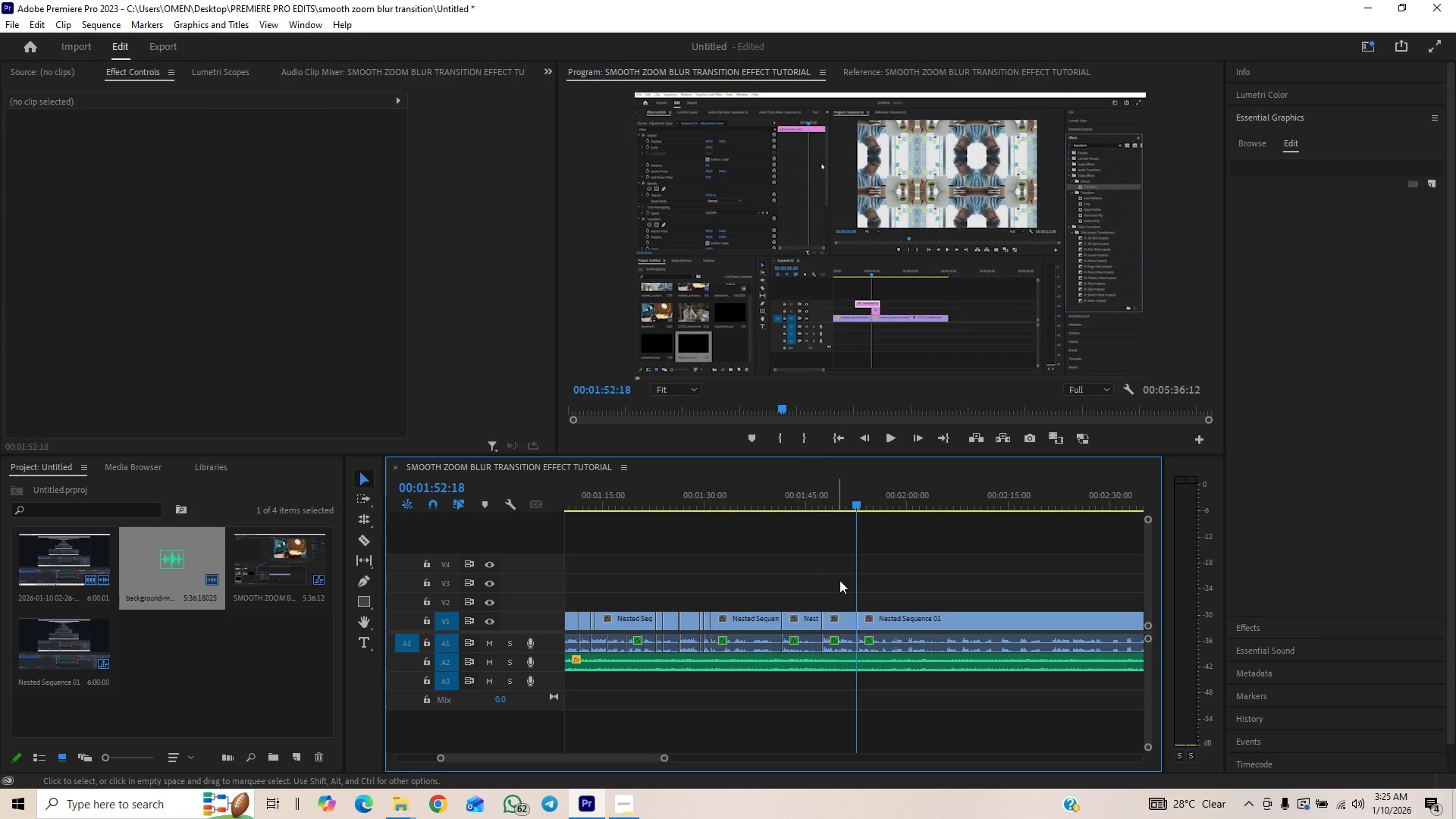 
left_click_drag(start_coordinate=[841, 580], to_coordinate=[812, 625])
 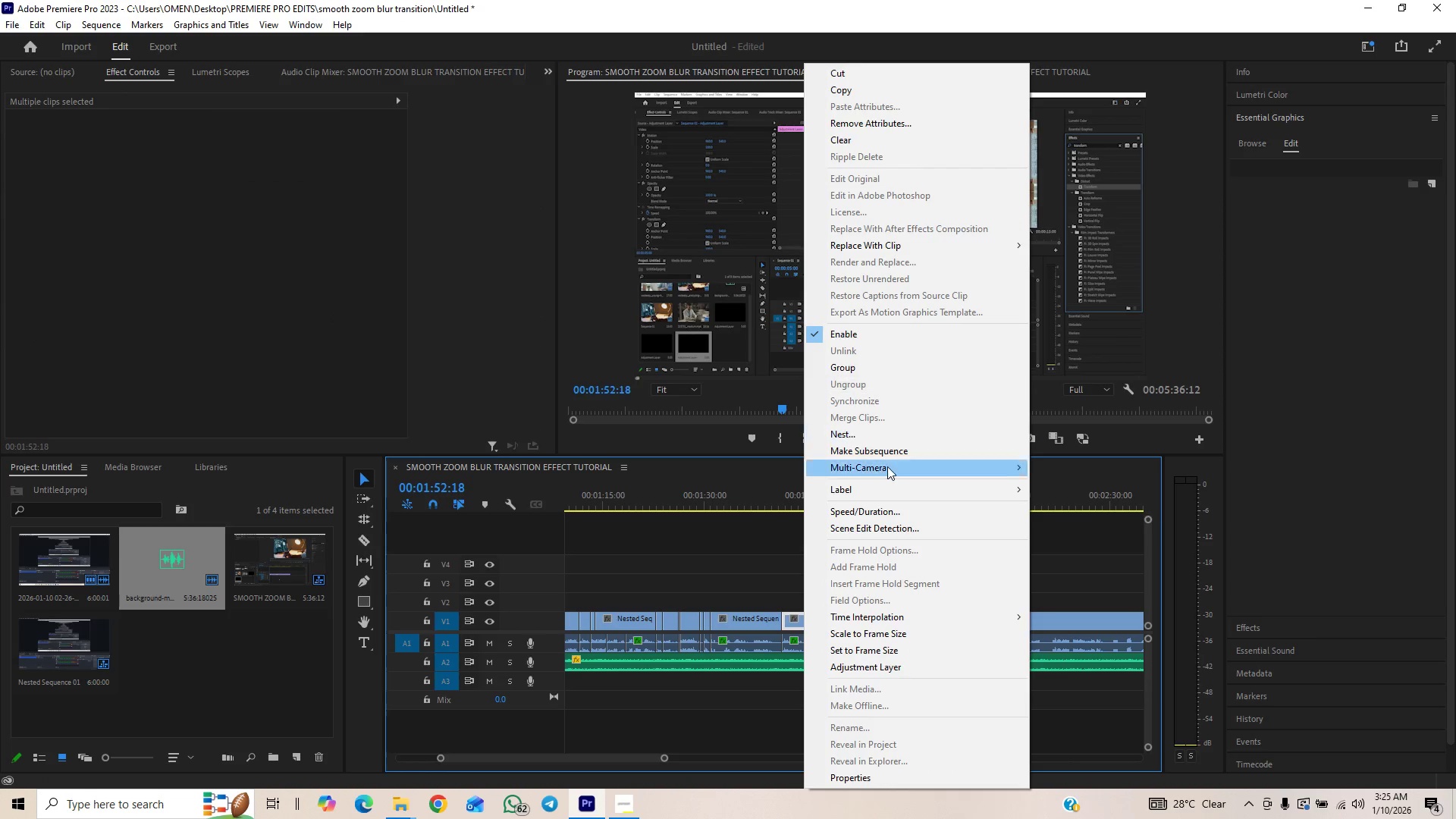 
left_click([881, 513])
 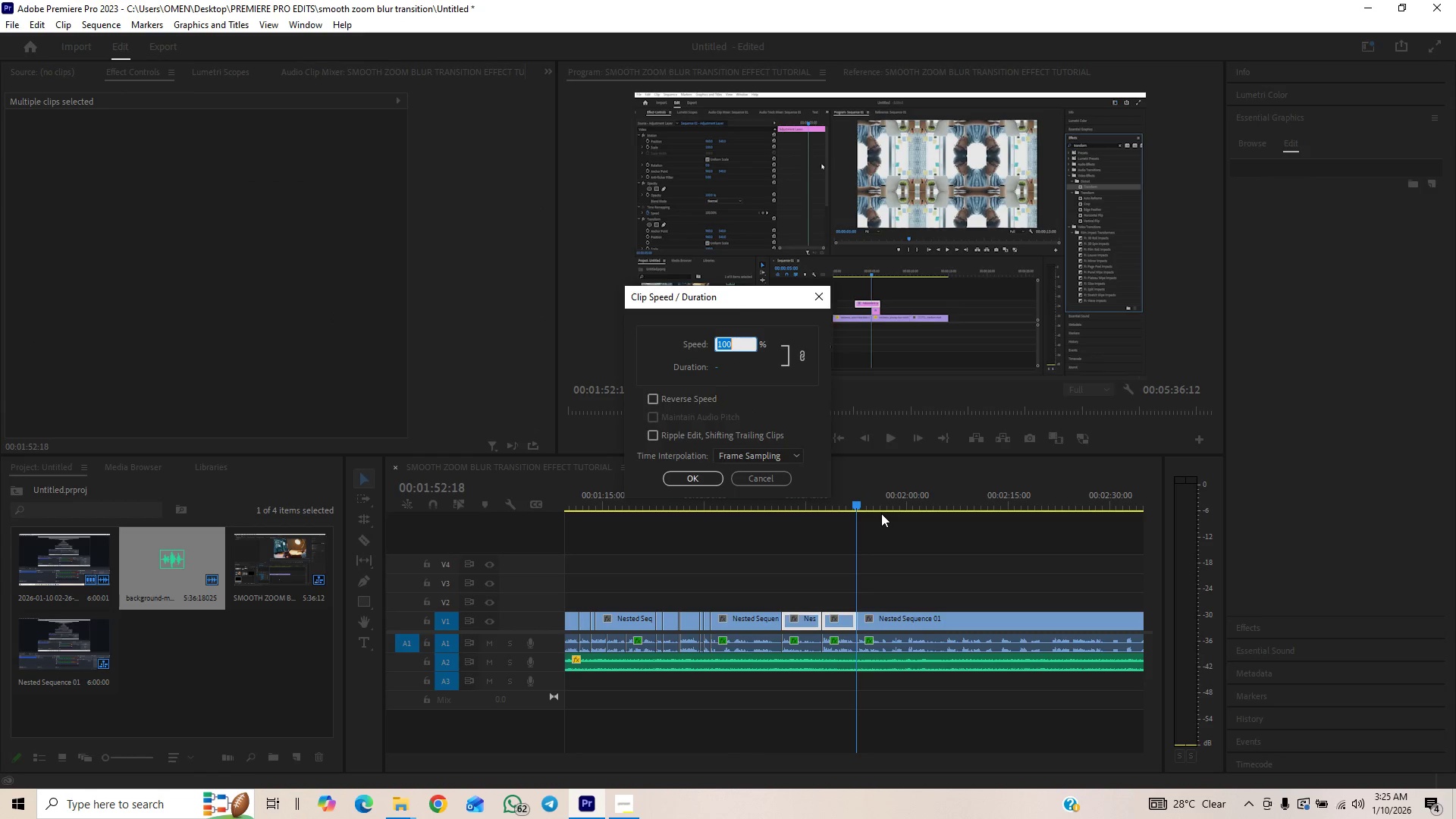 
key(2)
 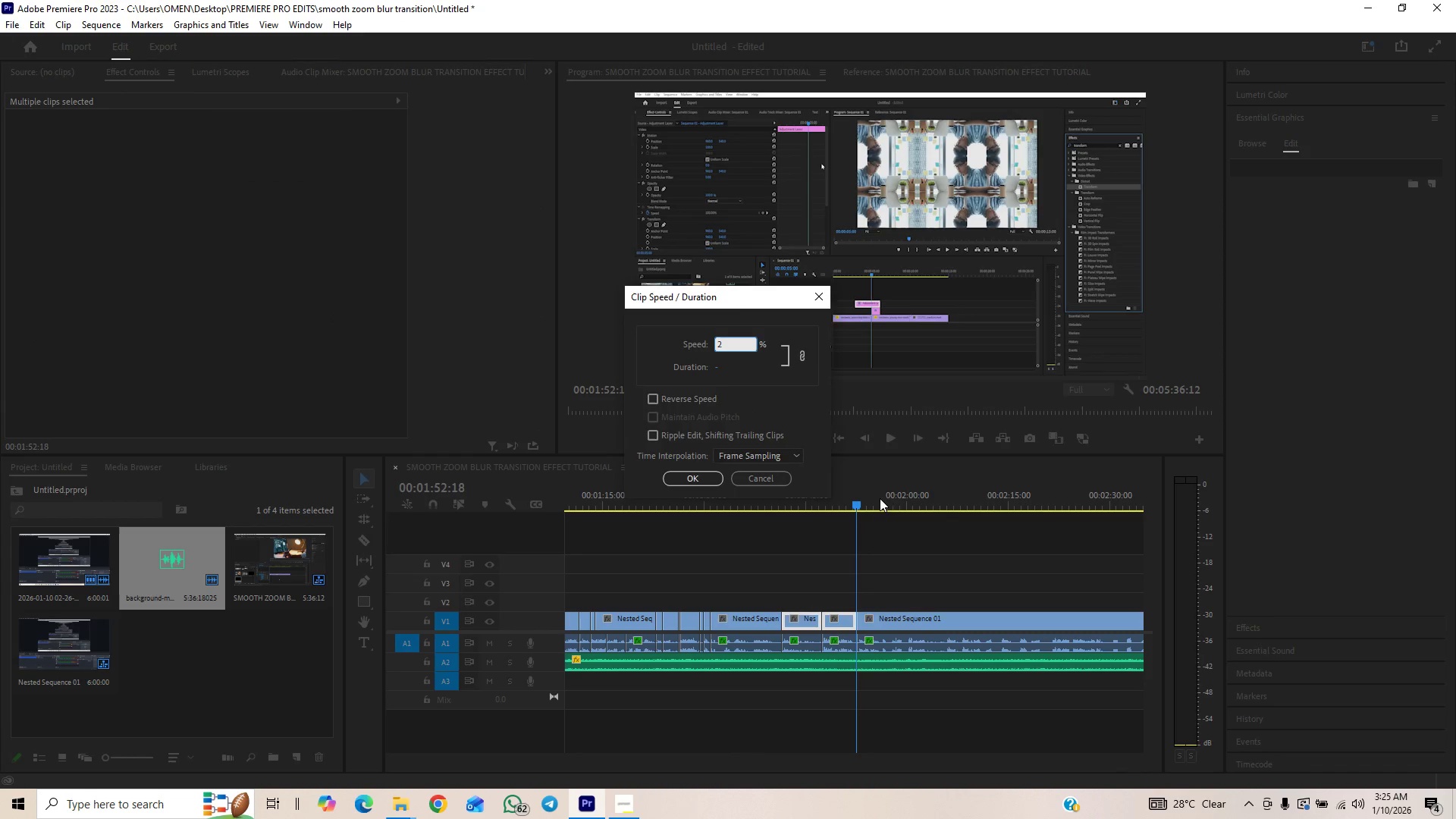 
type(00)
 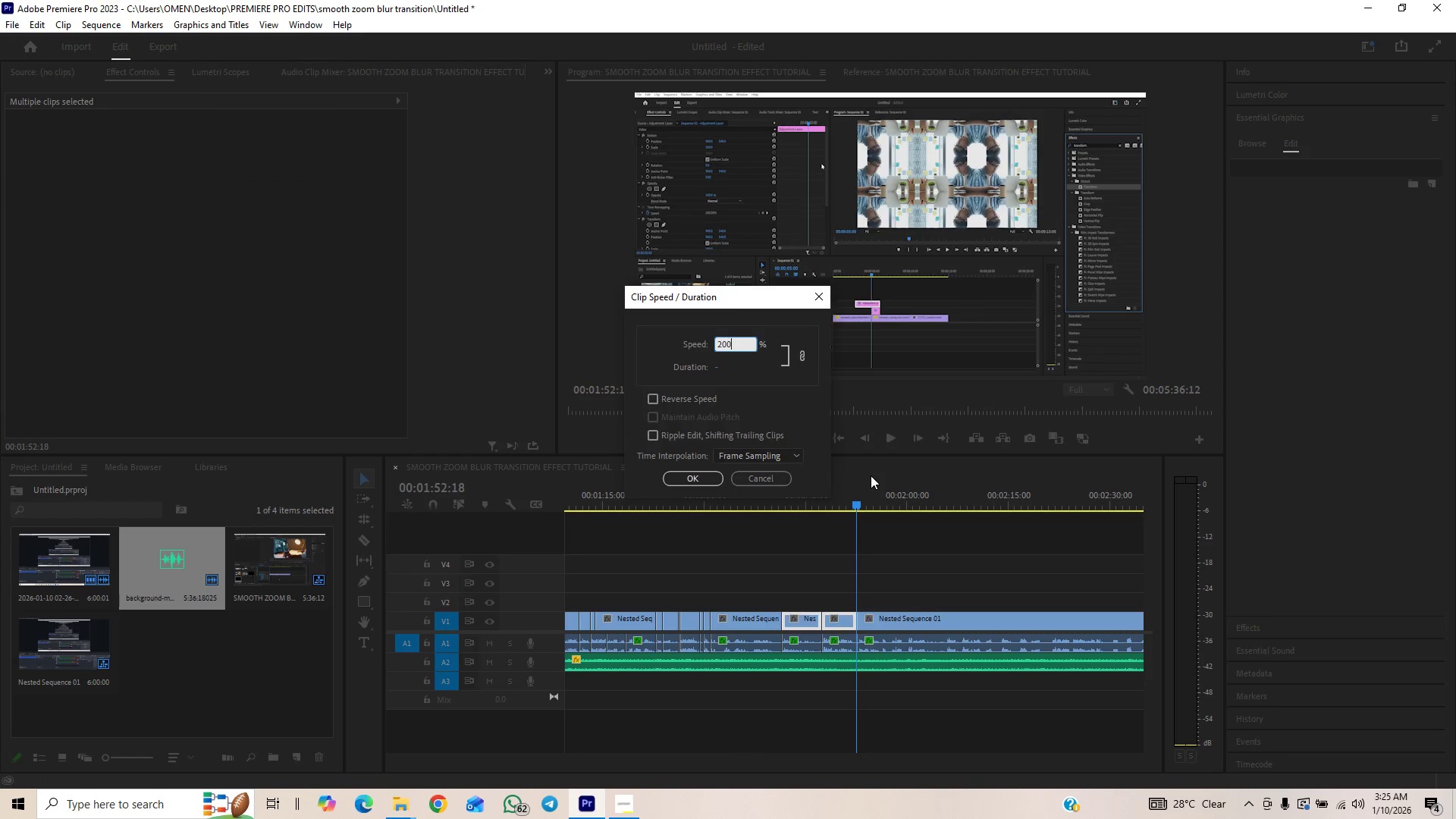 
key(Enter)
 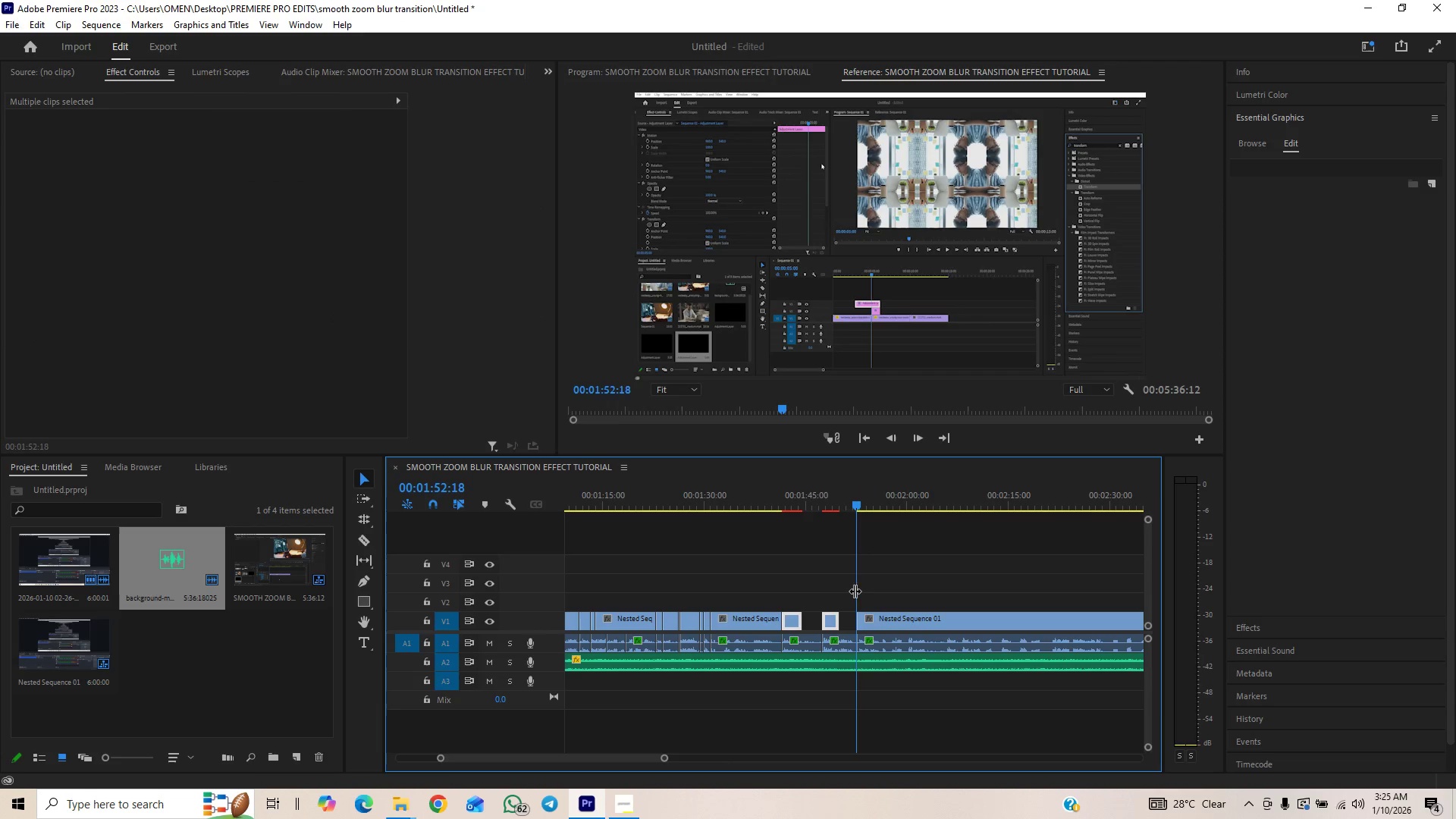 
left_click([832, 584])
 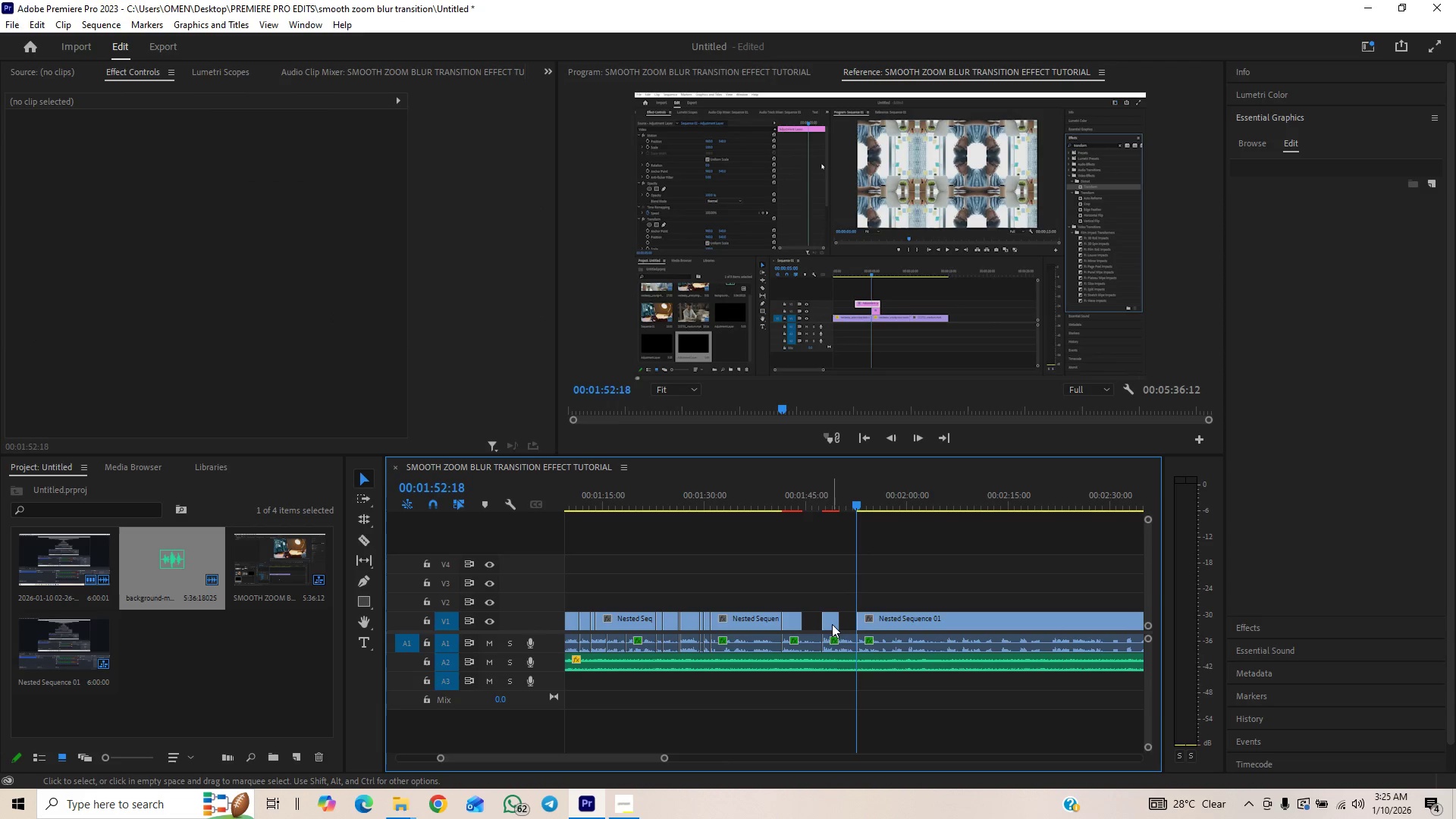 
left_click_drag(start_coordinate=[830, 624], to_coordinate=[802, 624])
 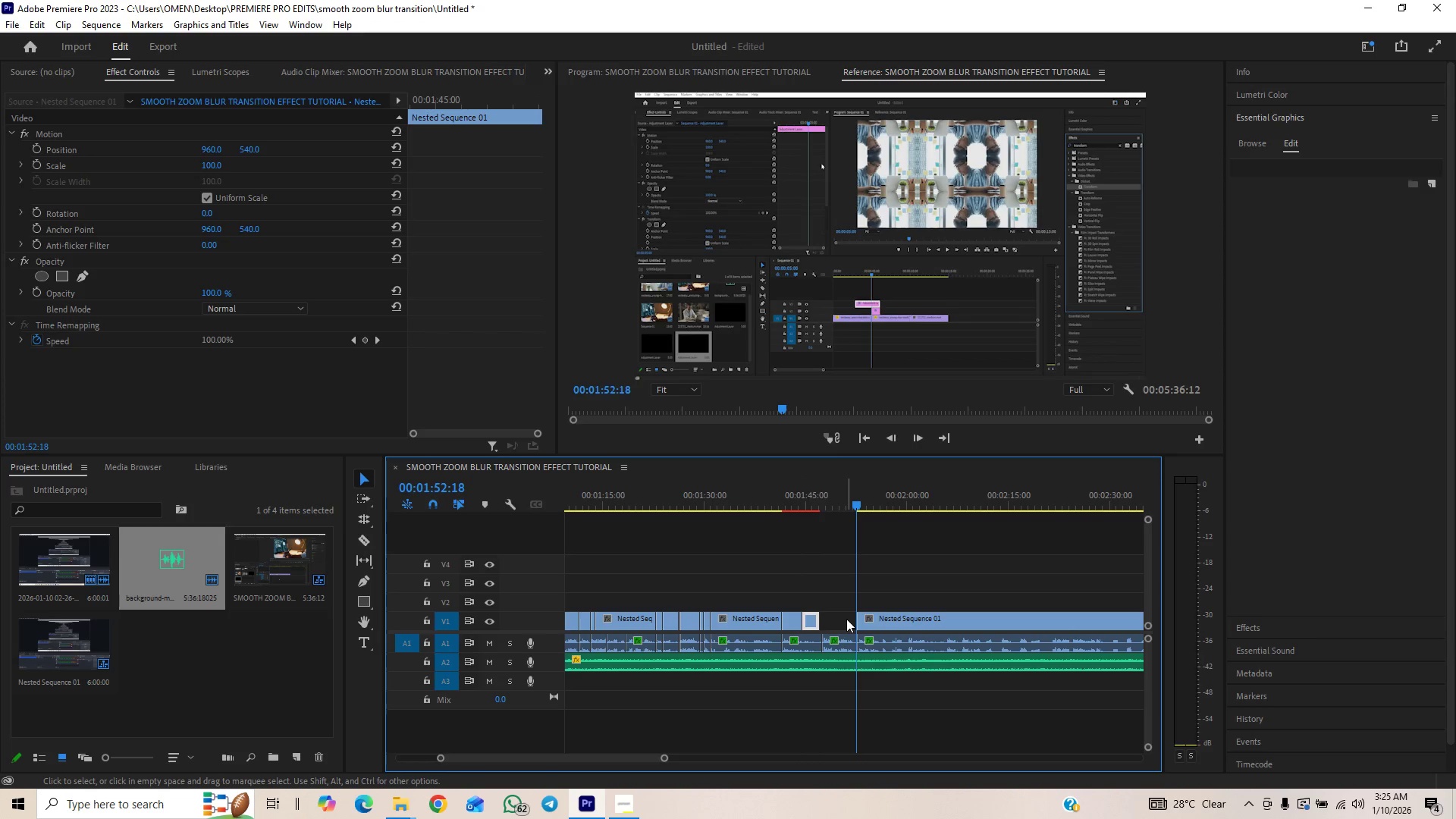 
left_click_drag(start_coordinate=[846, 619], to_coordinate=[839, 642])
 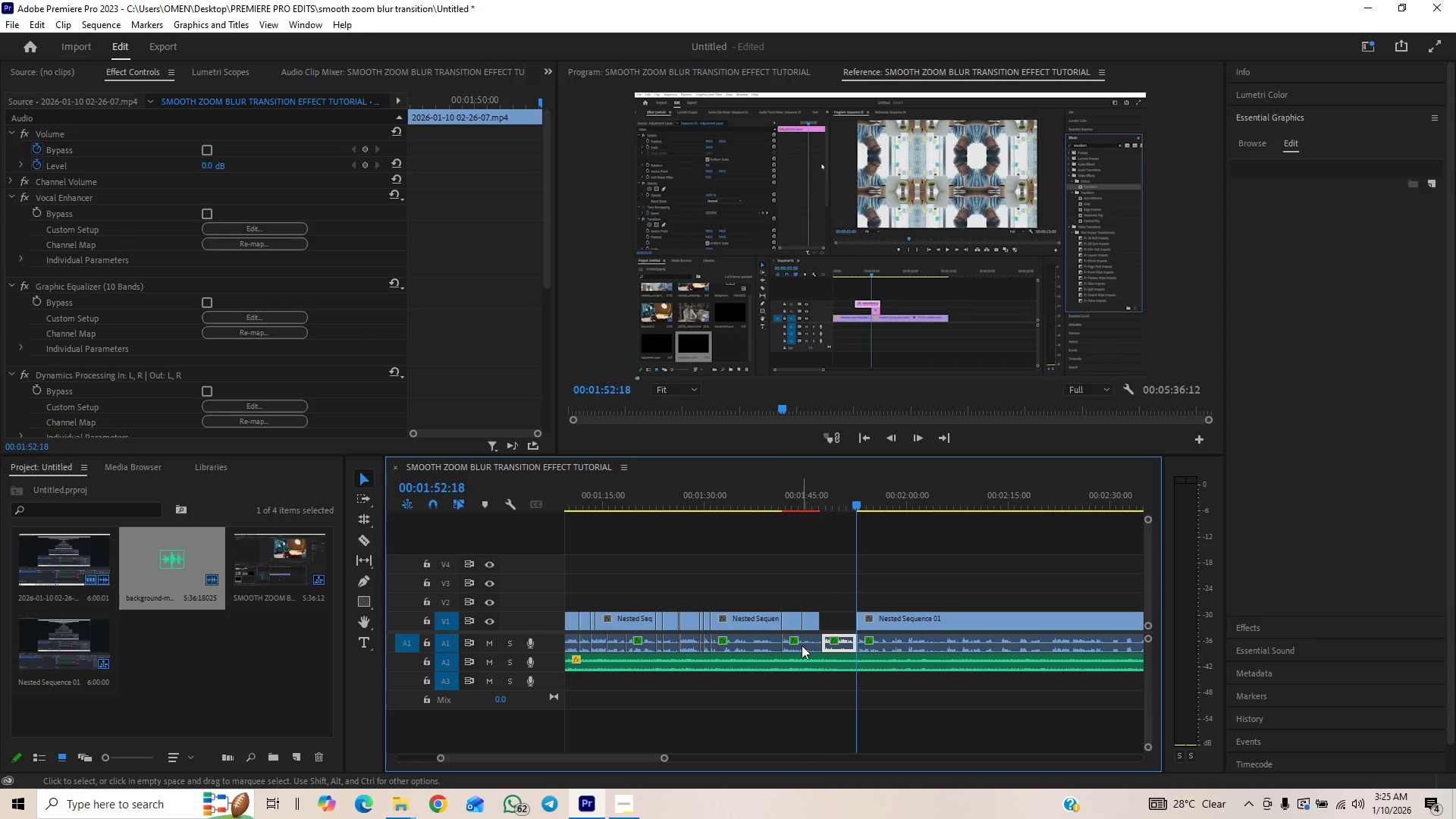 
hold_key(key=ShiftLeft, duration=0.47)
left_click([802, 644])
 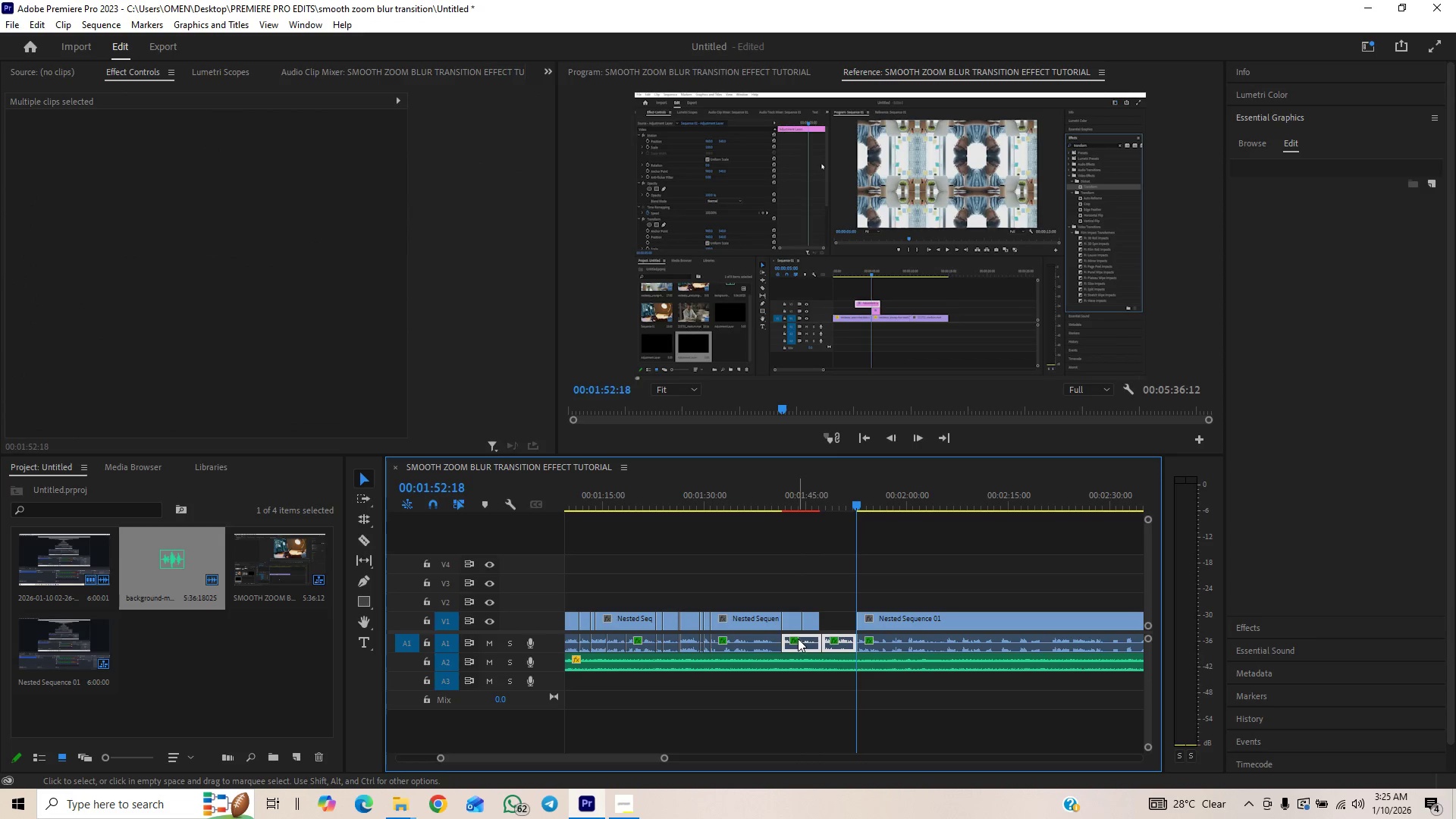 
key(Backspace)
 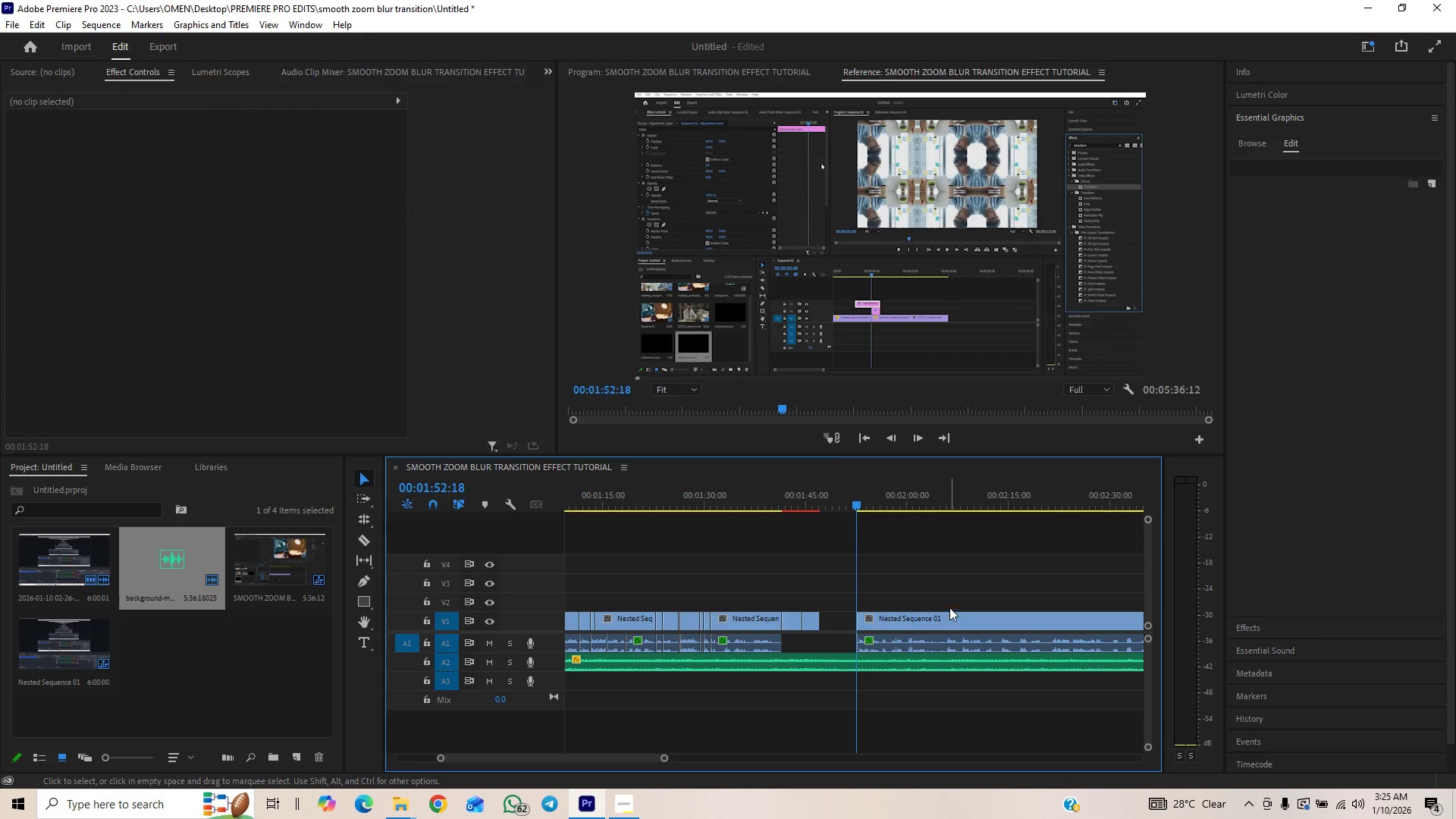 
left_click_drag(start_coordinate=[946, 575], to_coordinate=[902, 641])
 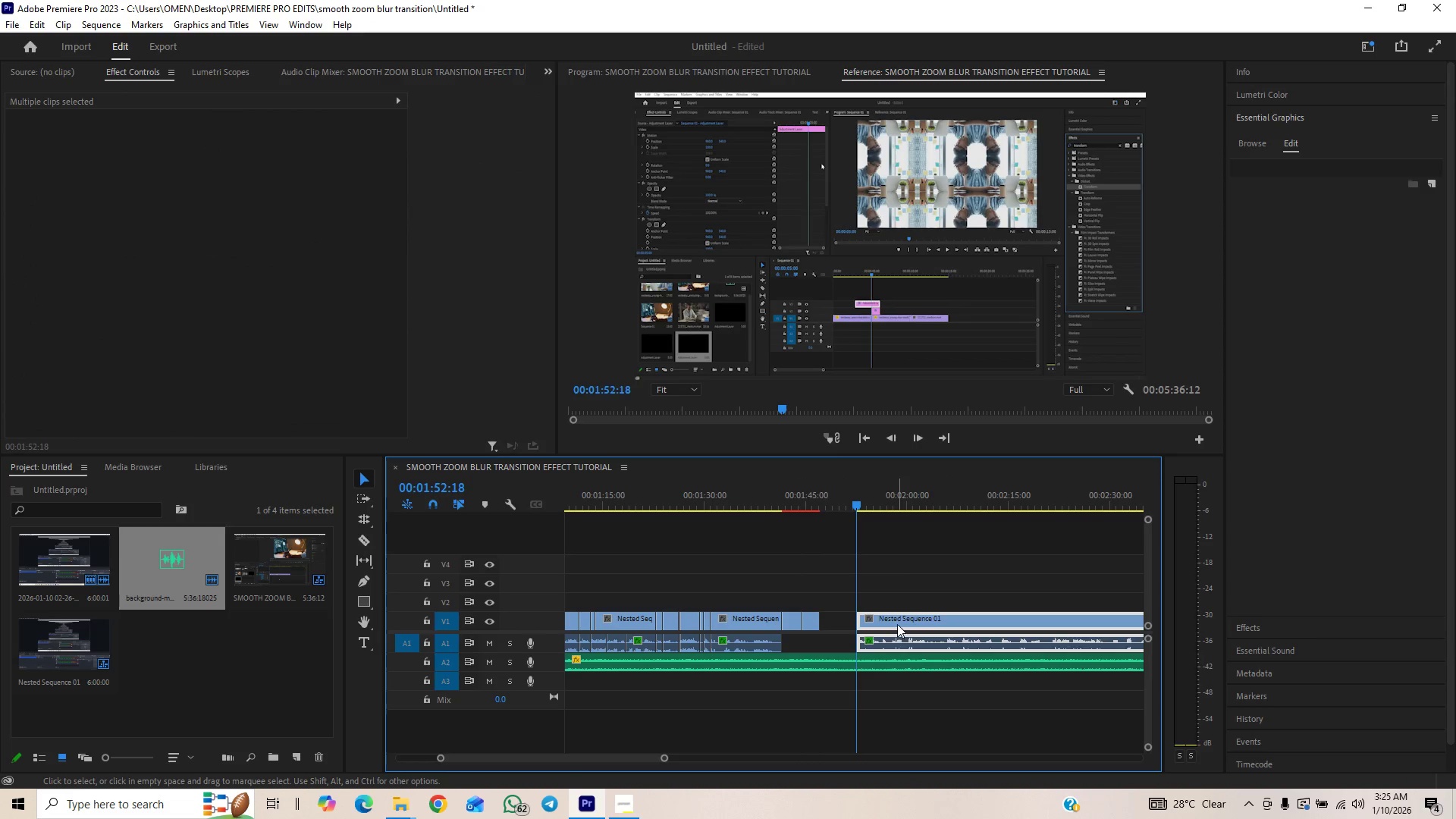 
left_click_drag(start_coordinate=[897, 624], to_coordinate=[861, 628])
 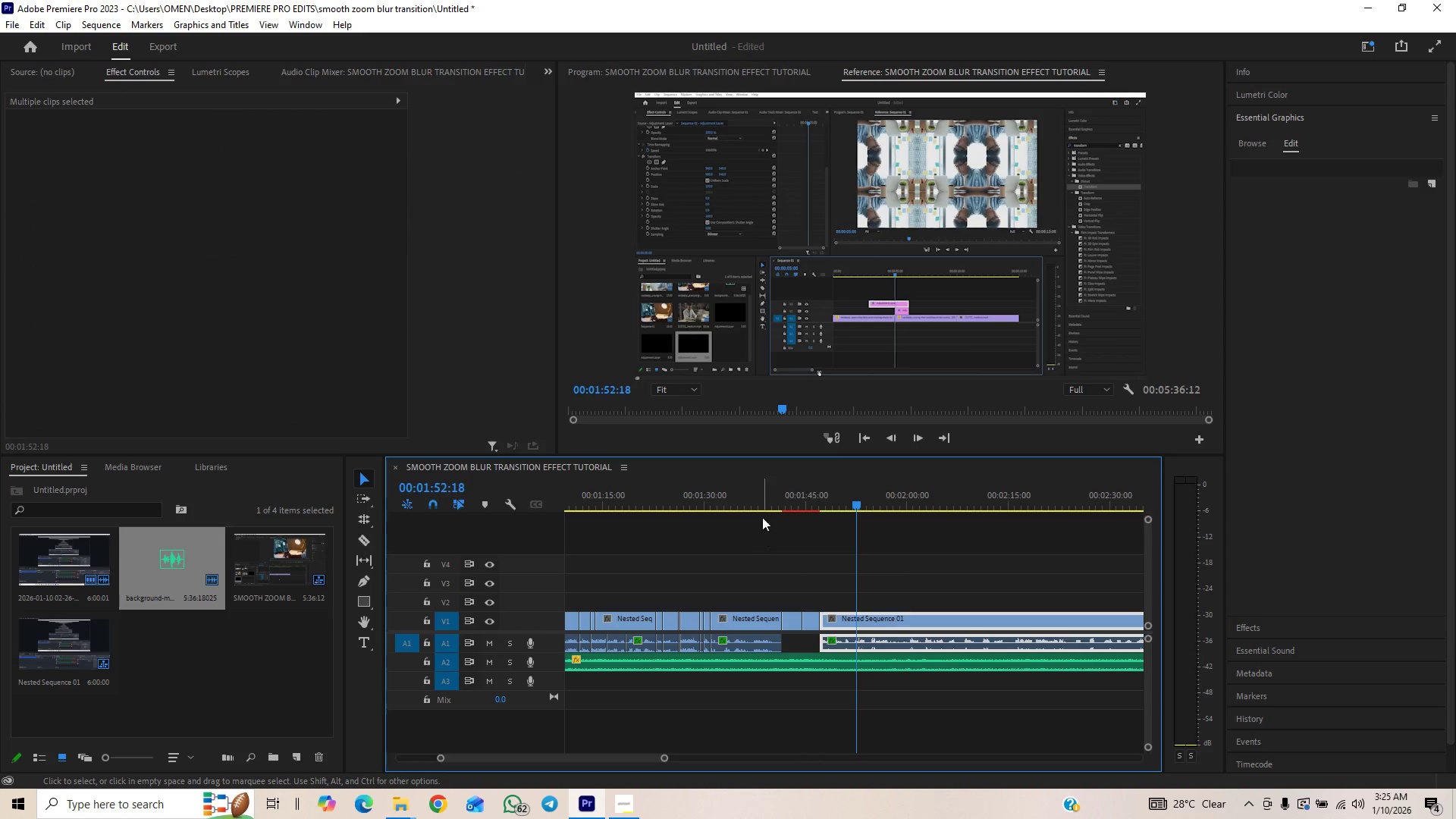 
left_click([764, 499])
 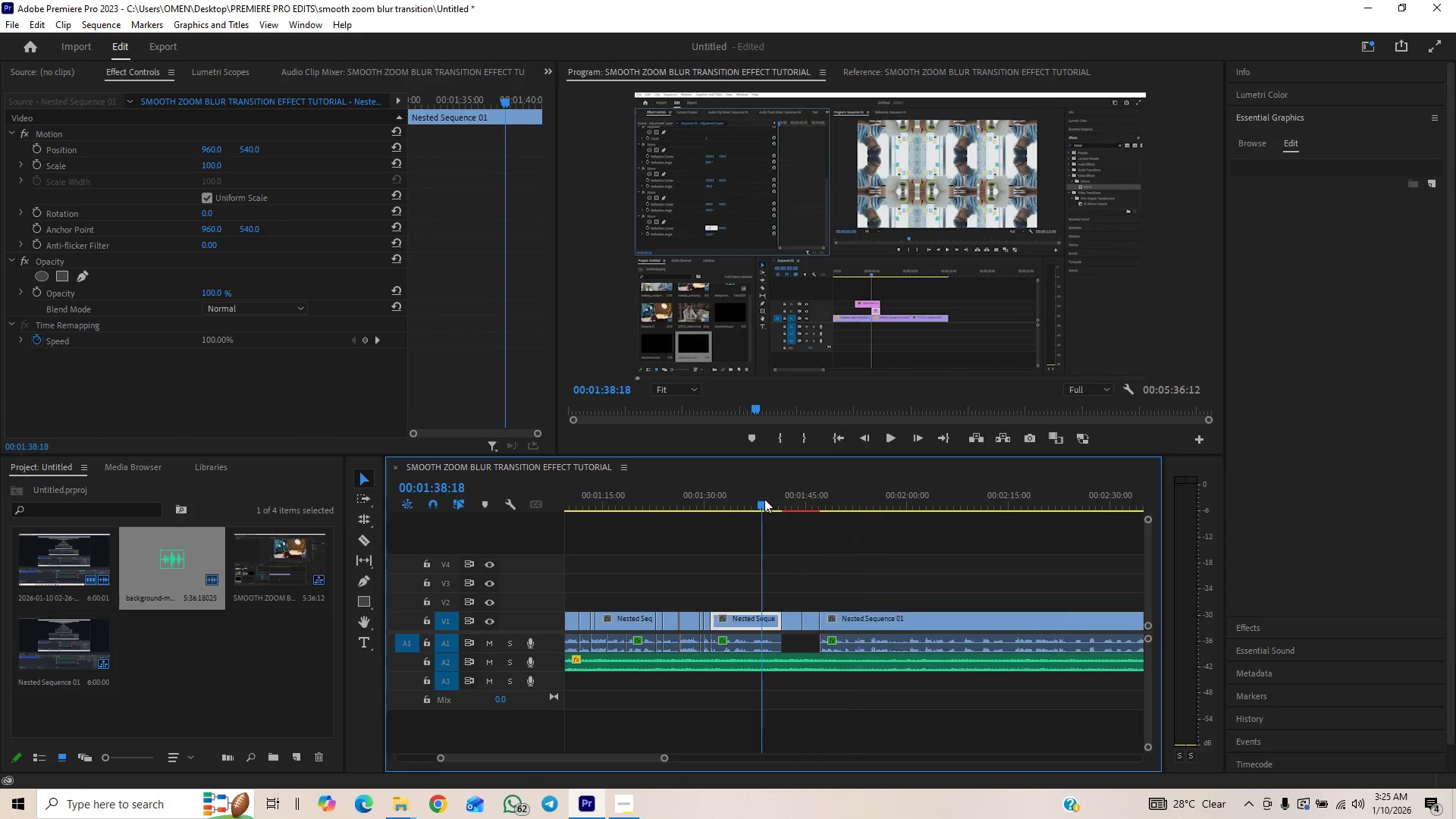 
key(Space)
 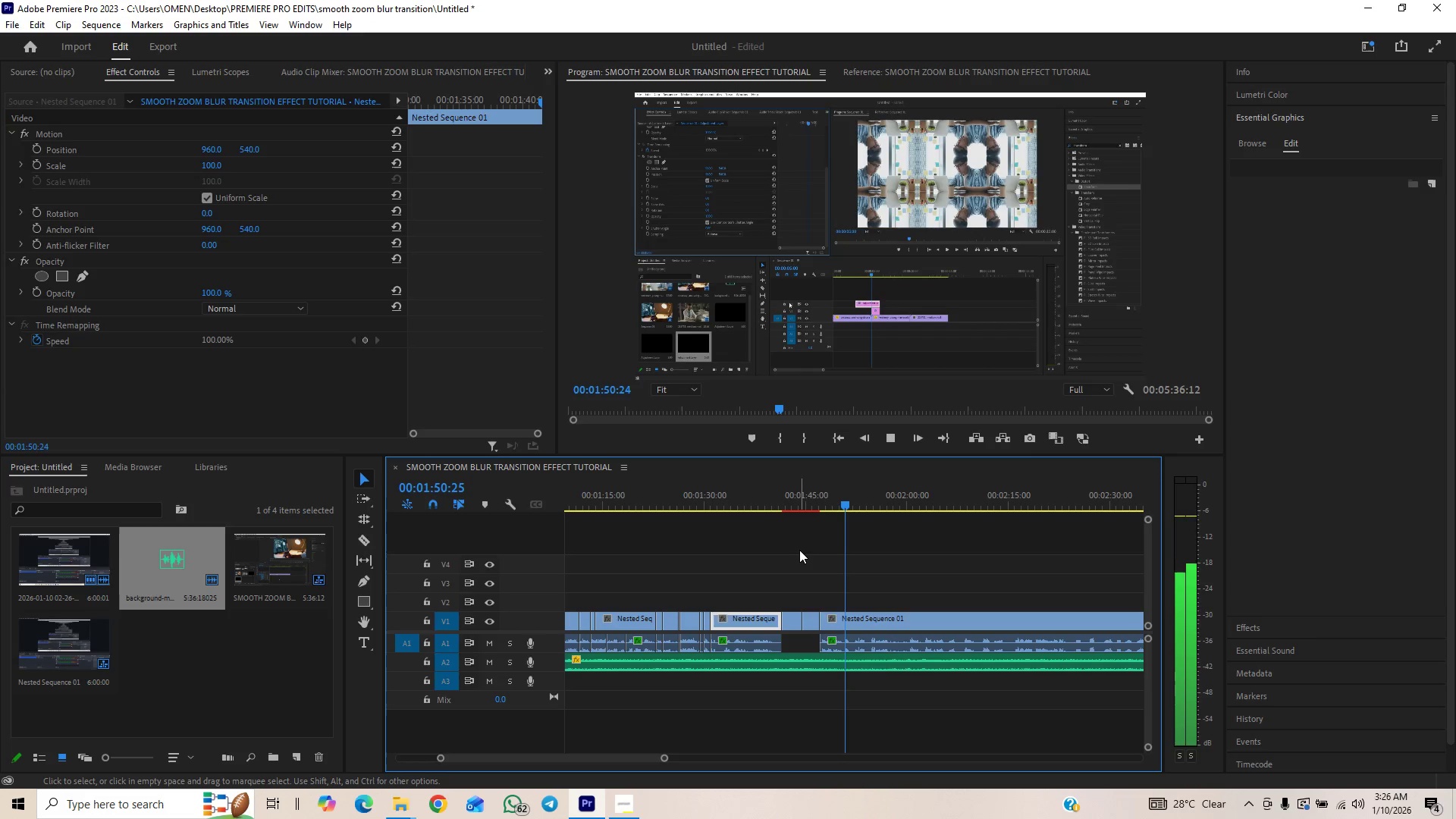 
wait(17.45)
 